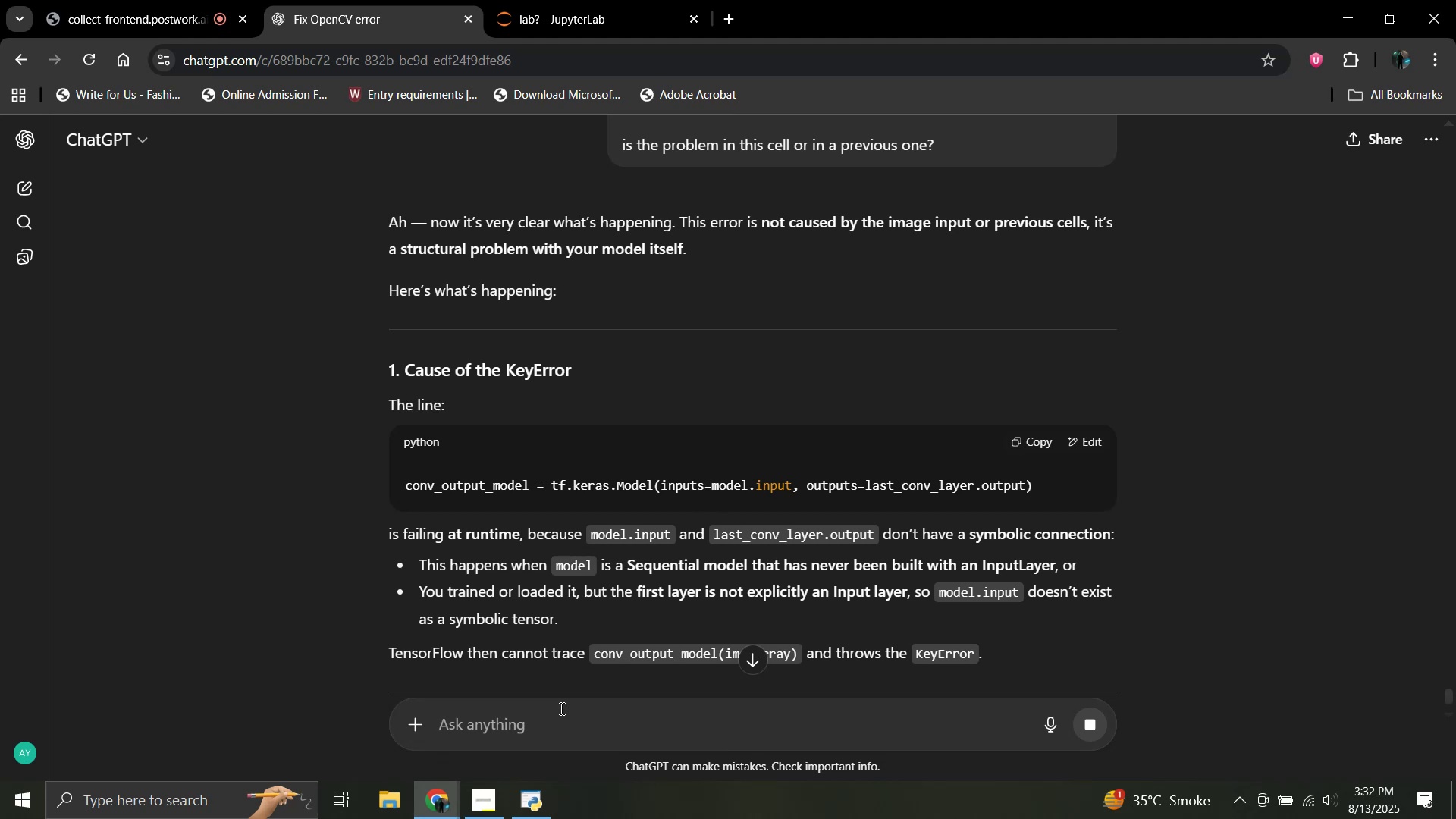 
scroll: coordinate [521, 372], scroll_direction: down, amount: 1.0
 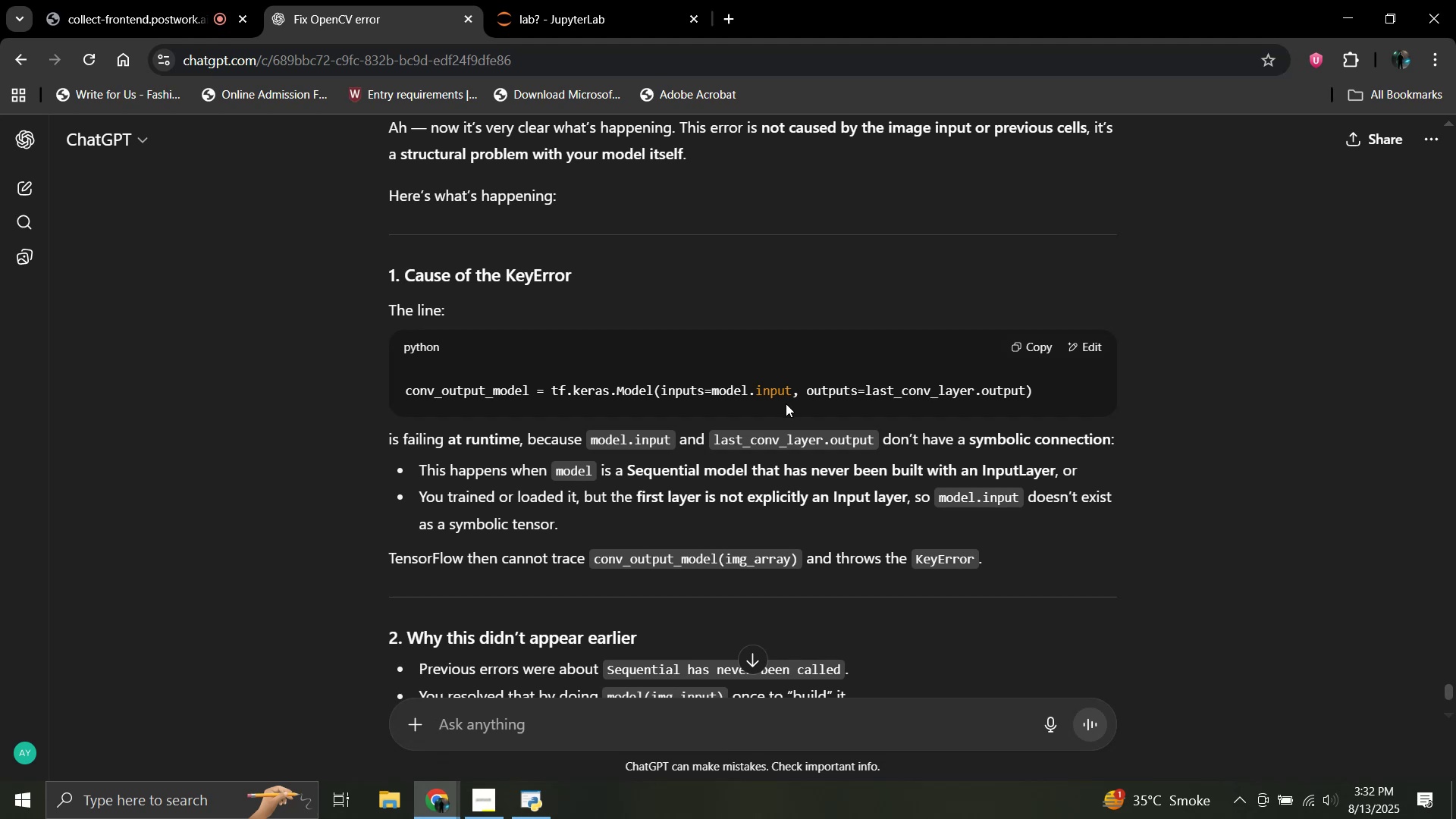 
wait(14.36)
 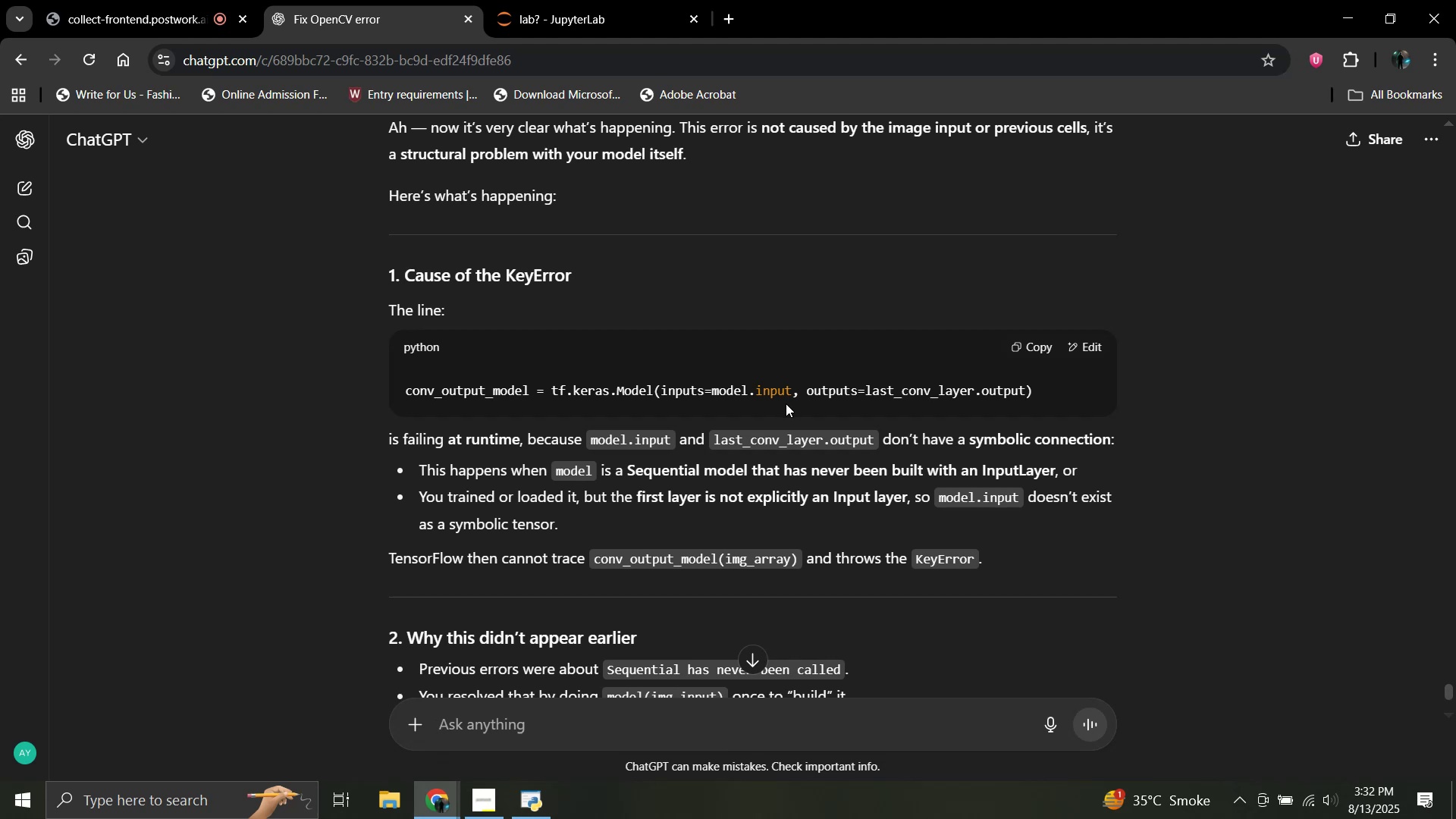 
scroll: coordinate [784, 399], scroll_direction: down, amount: 2.0
 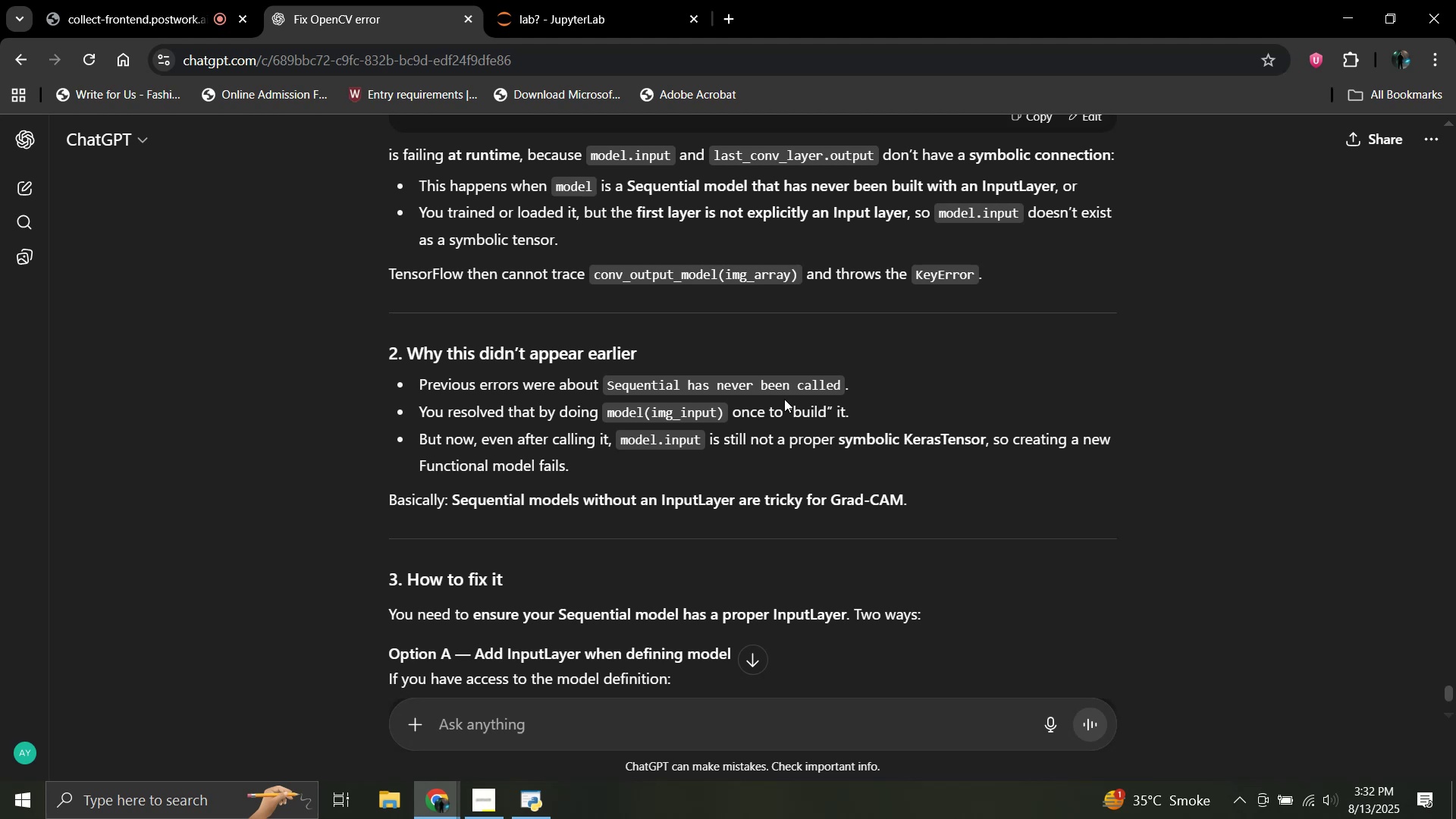 
wait(15.91)
 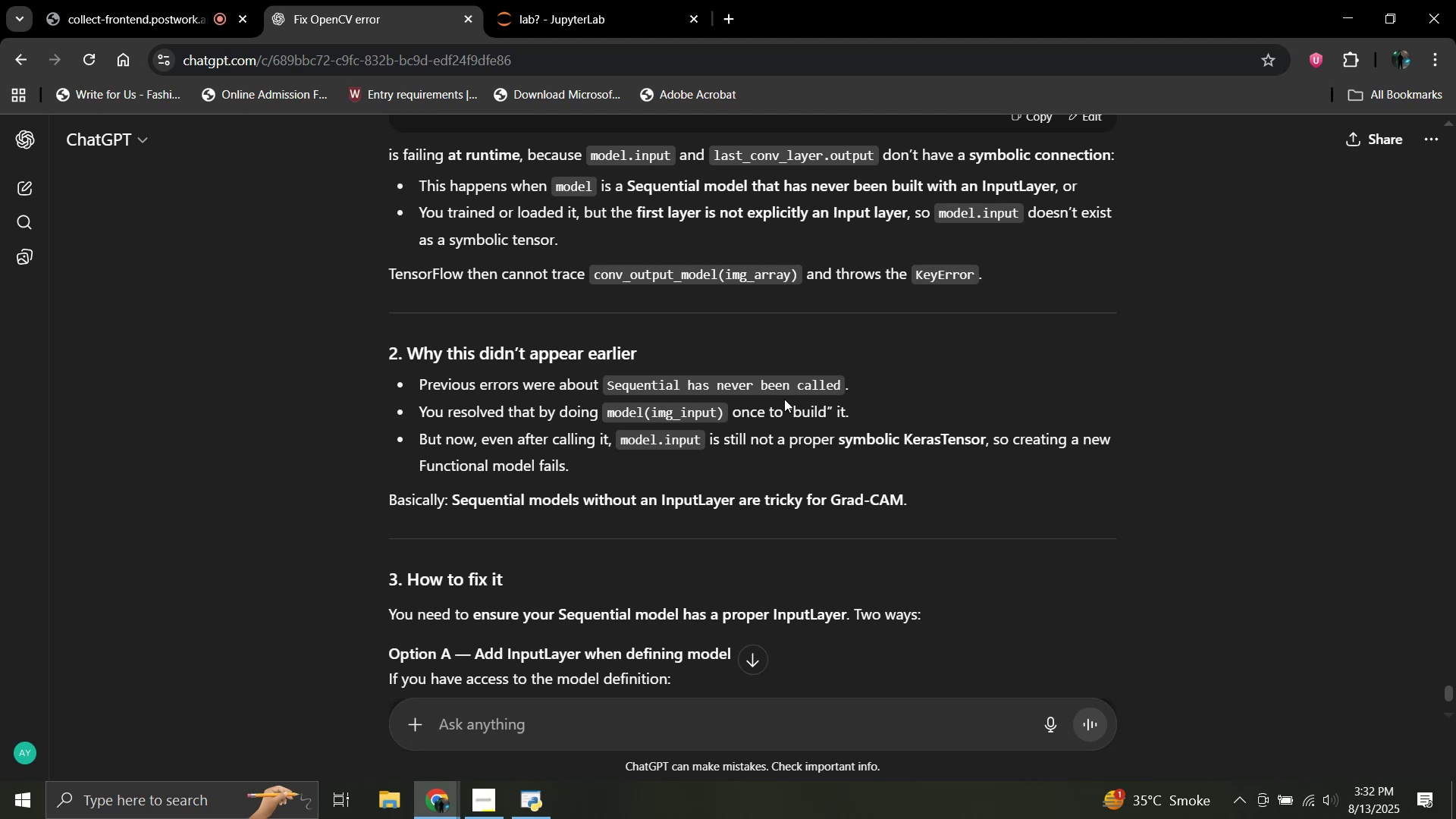 
scroll: coordinate [784, 399], scroll_direction: down, amount: 1.0
 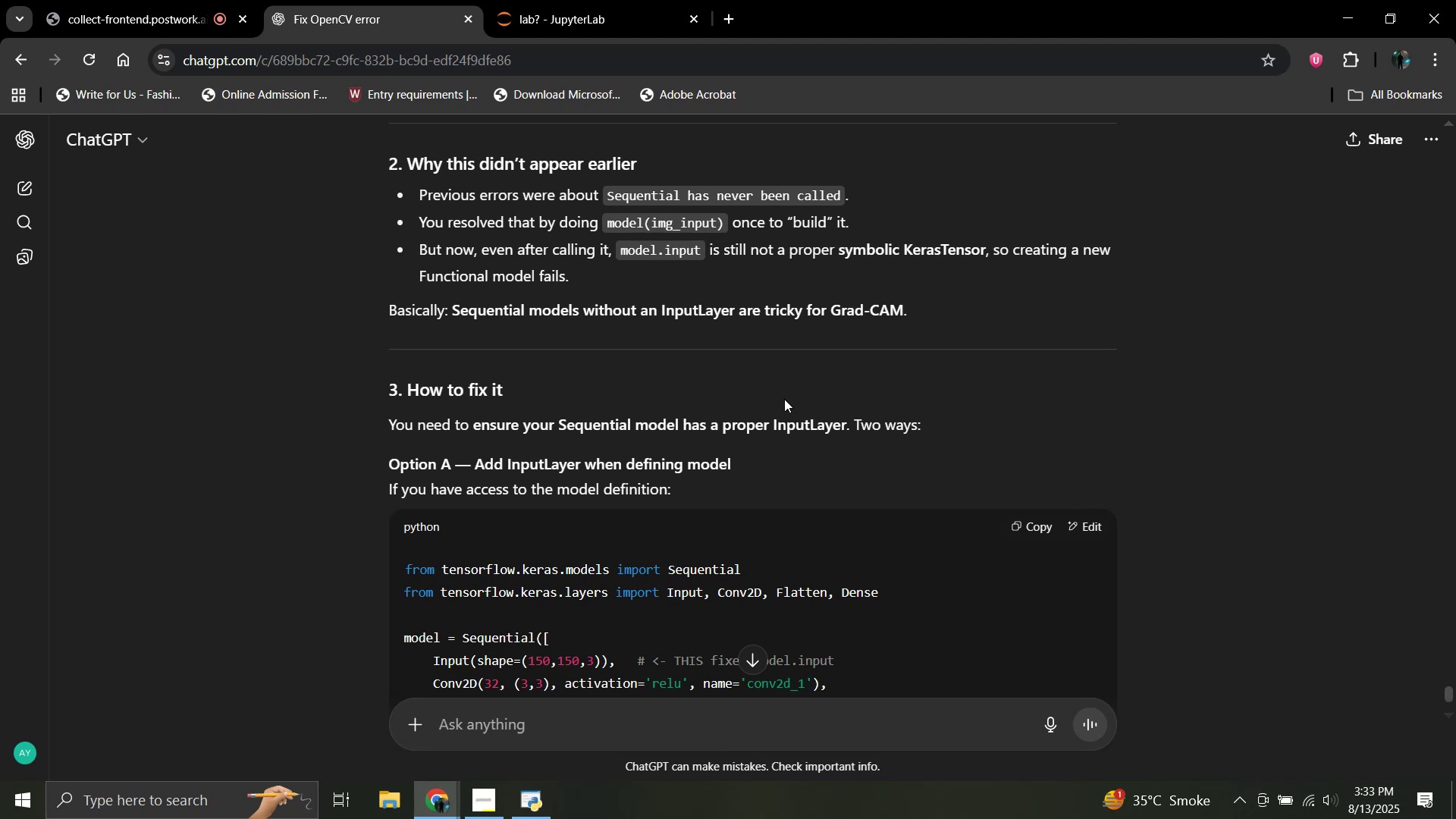 
wait(6.93)
 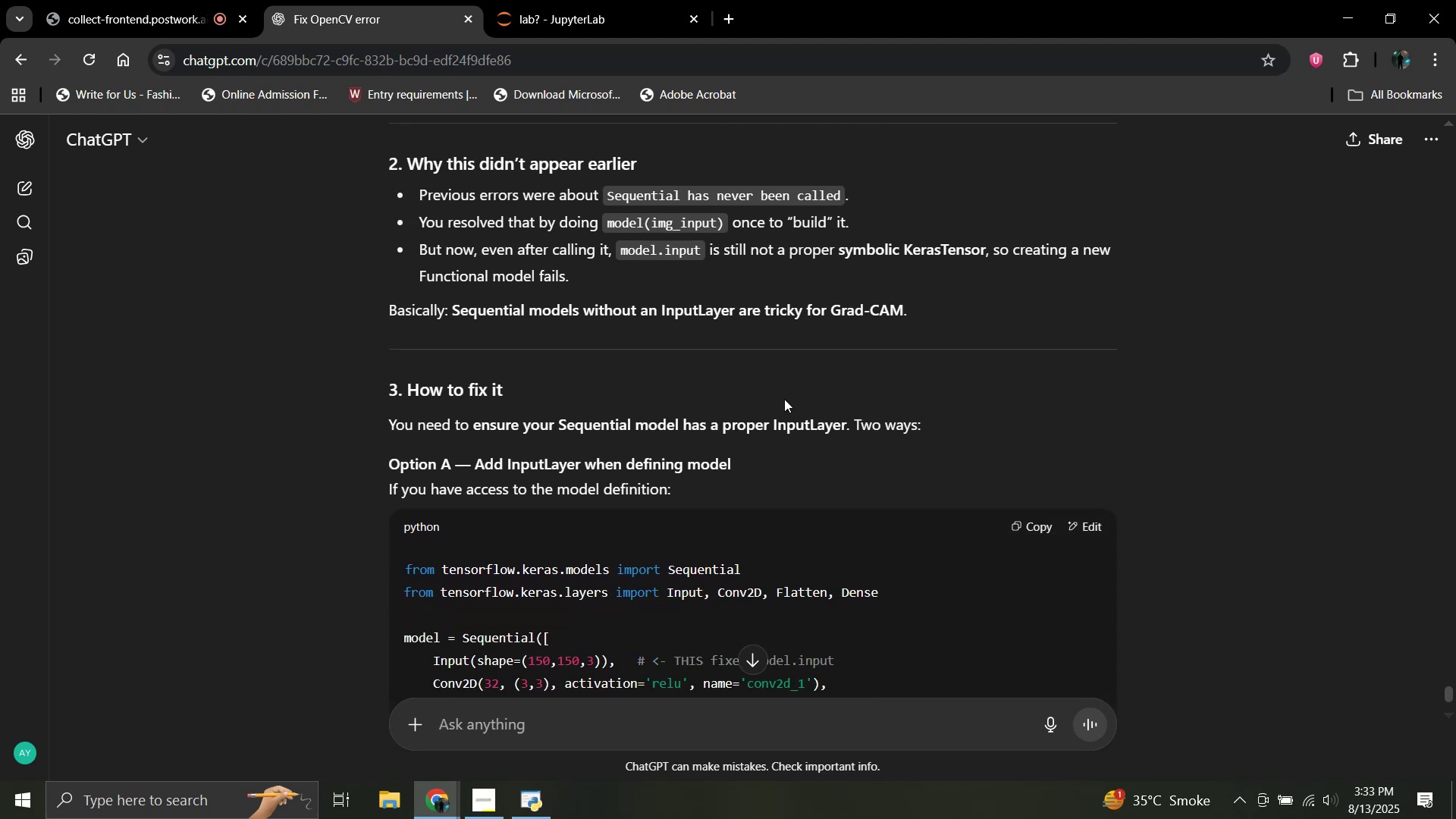 
scroll: coordinate [784, 399], scroll_direction: down, amount: 2.0
 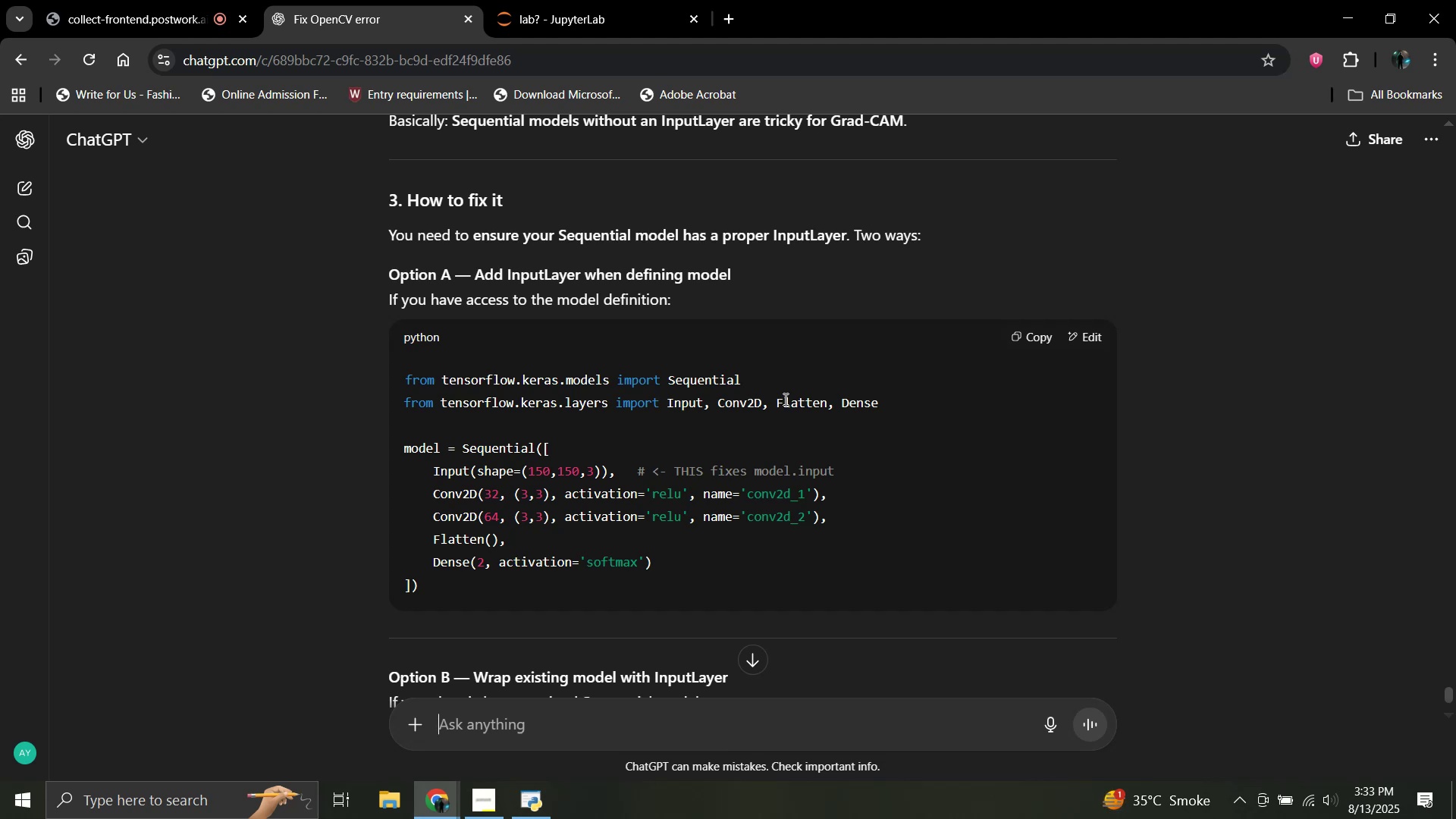 
wait(18.3)
 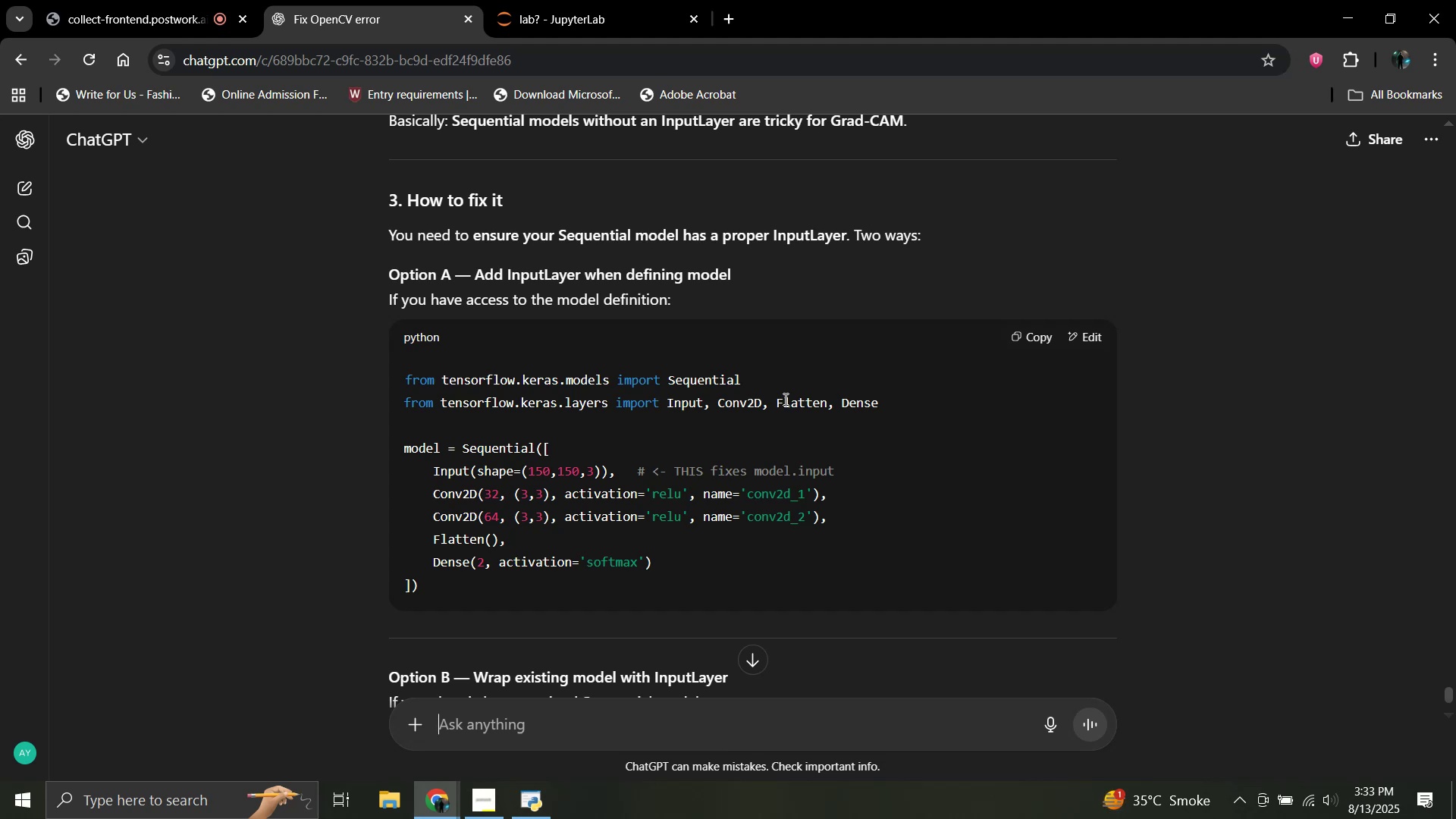 
scroll: coordinate [659, 322], scroll_direction: down, amount: 3.0
 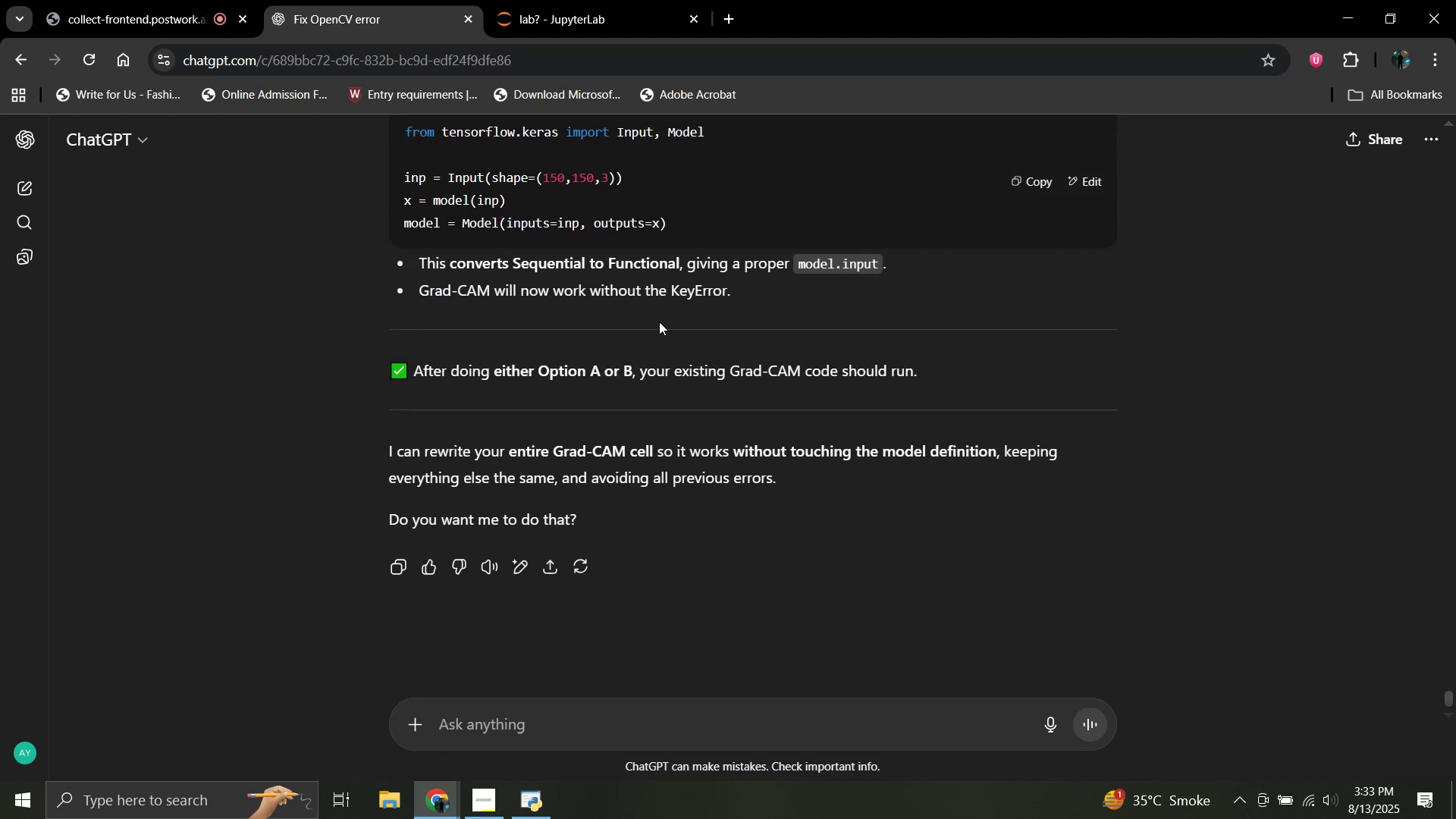 
scroll: coordinate [659, 322], scroll_direction: up, amount: 7.0
 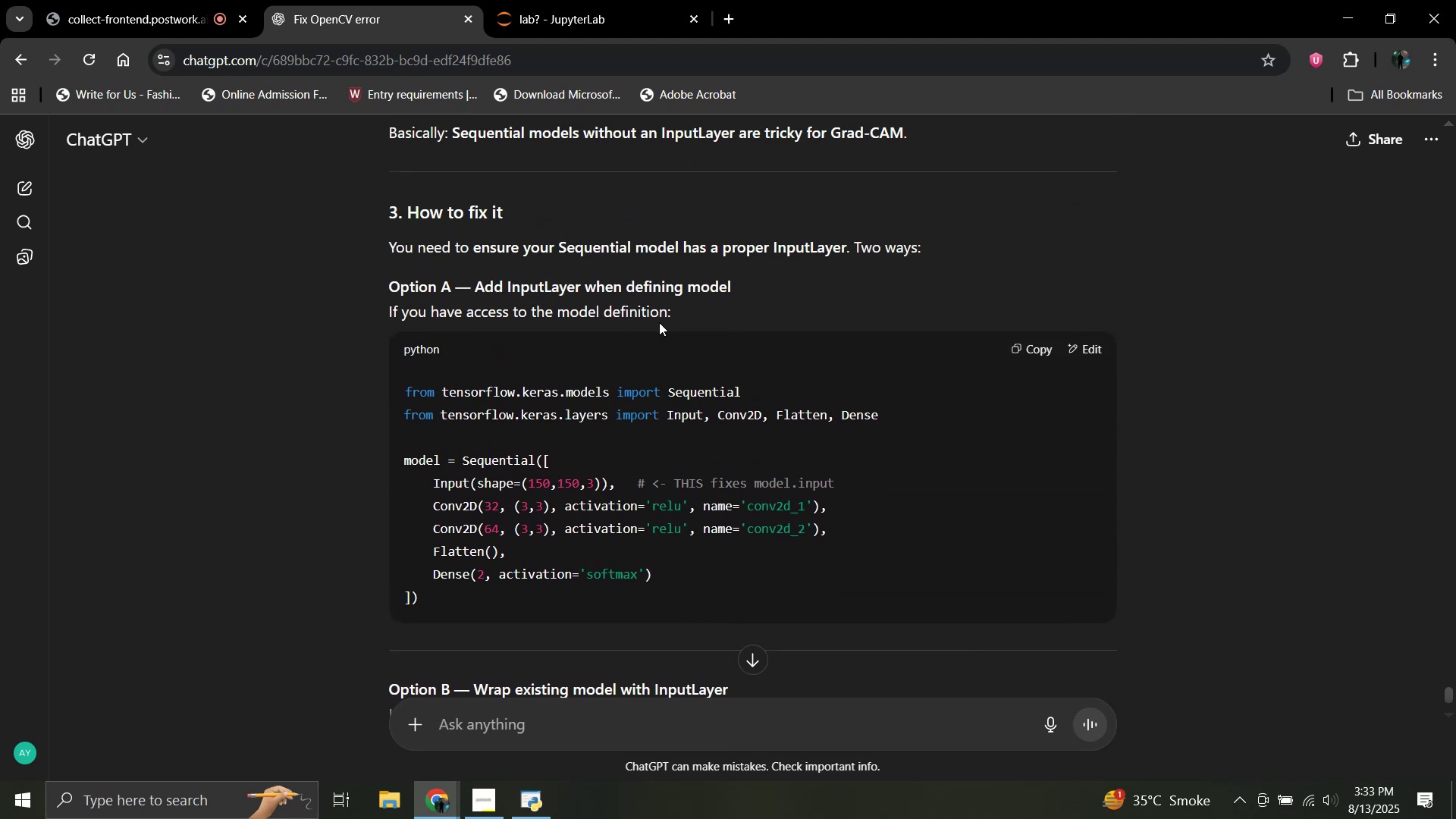 
left_click([675, 717])
 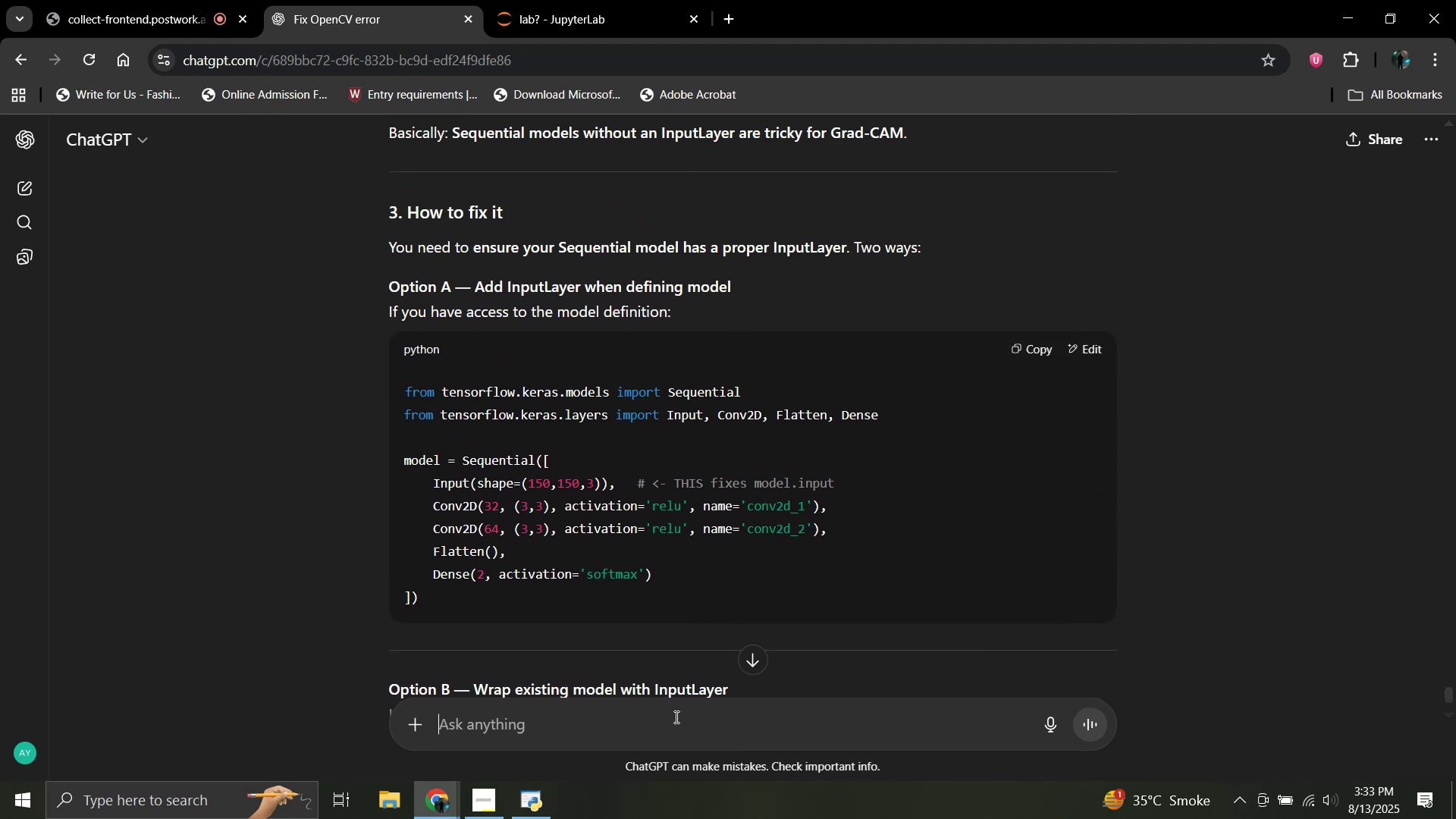 
type(you know my prevo)
key(Backspace)
type(ious code, tell me exactly what to do now)
 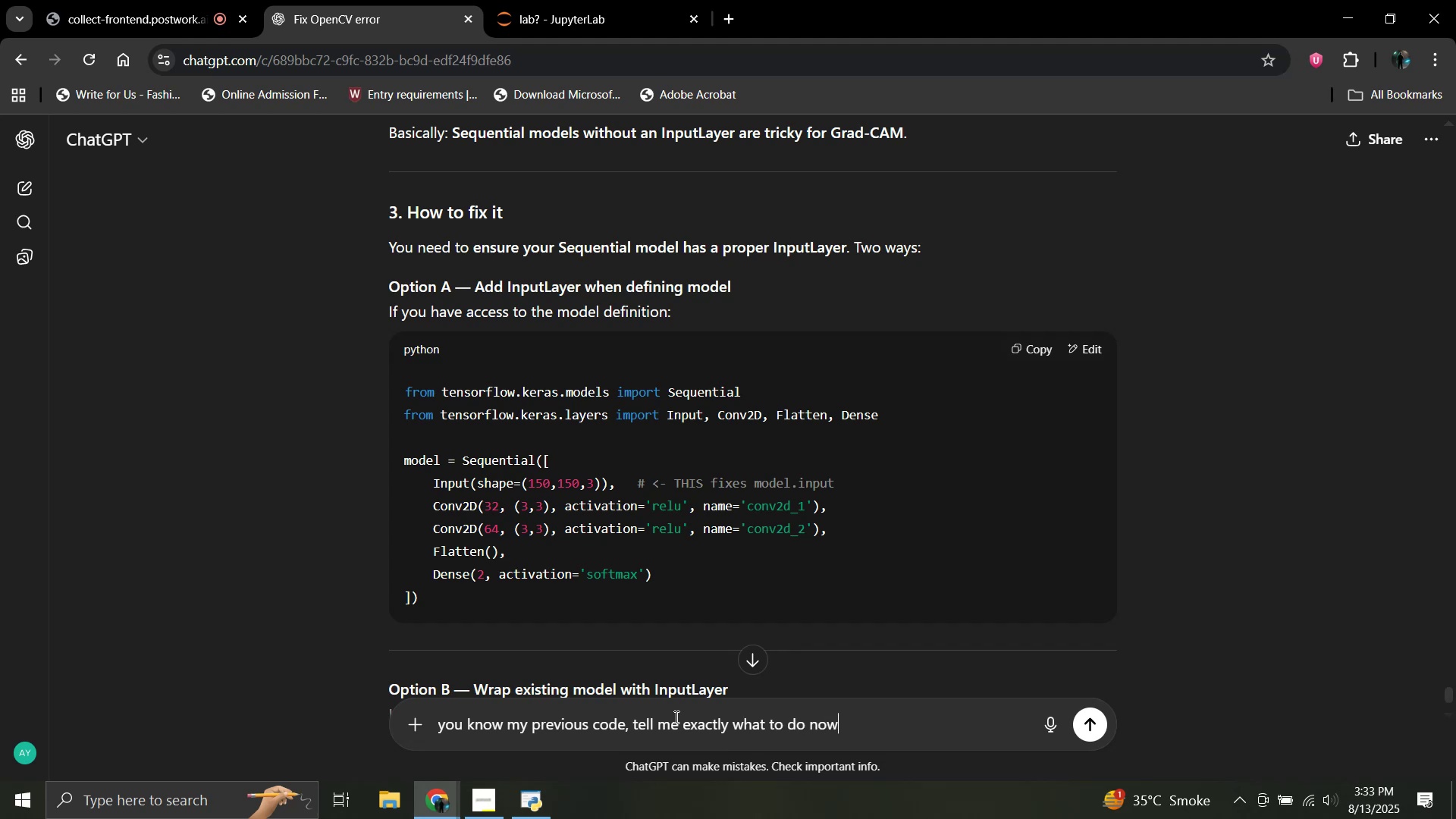 
key(Enter)
 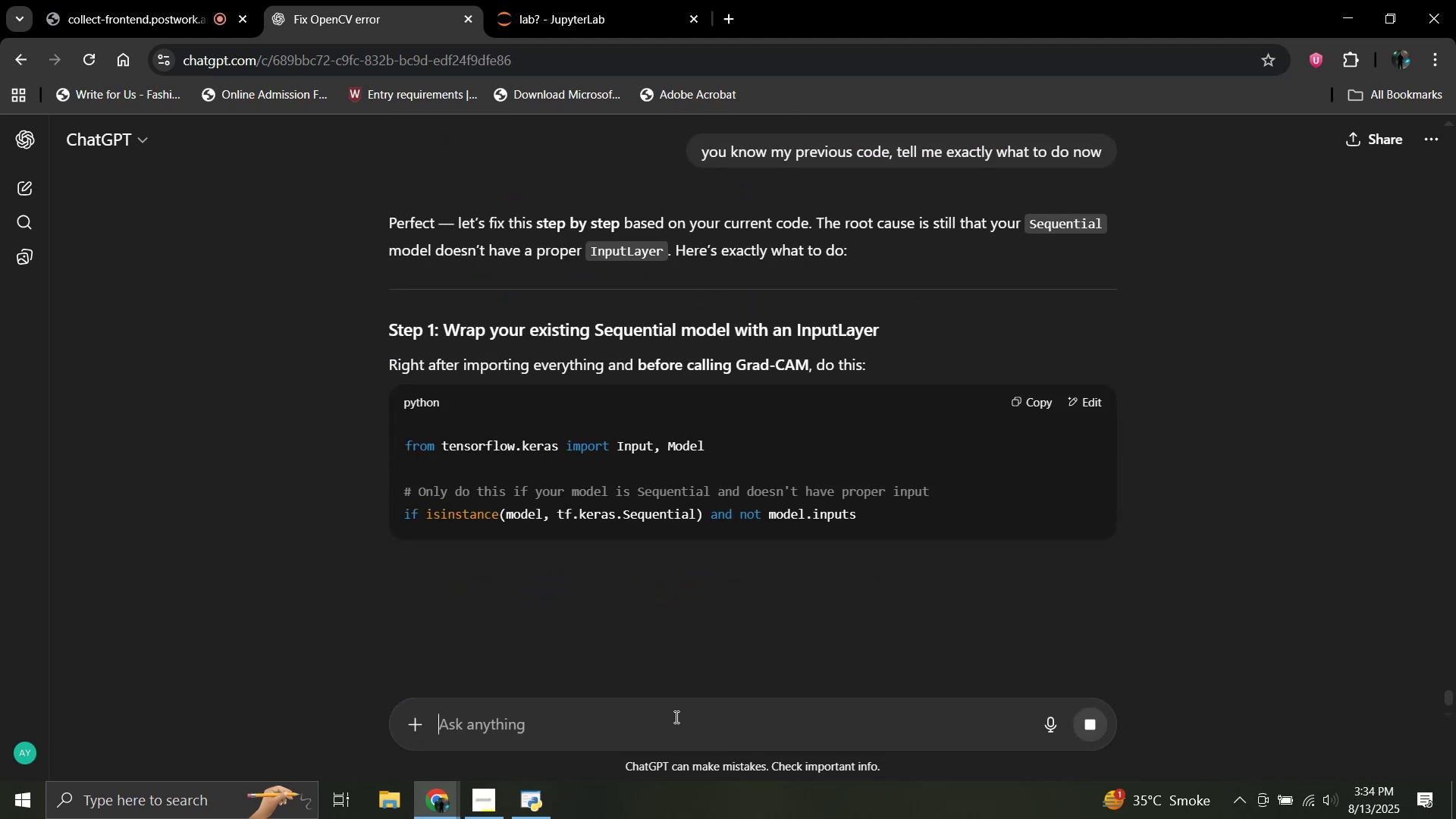 
wait(10.7)
 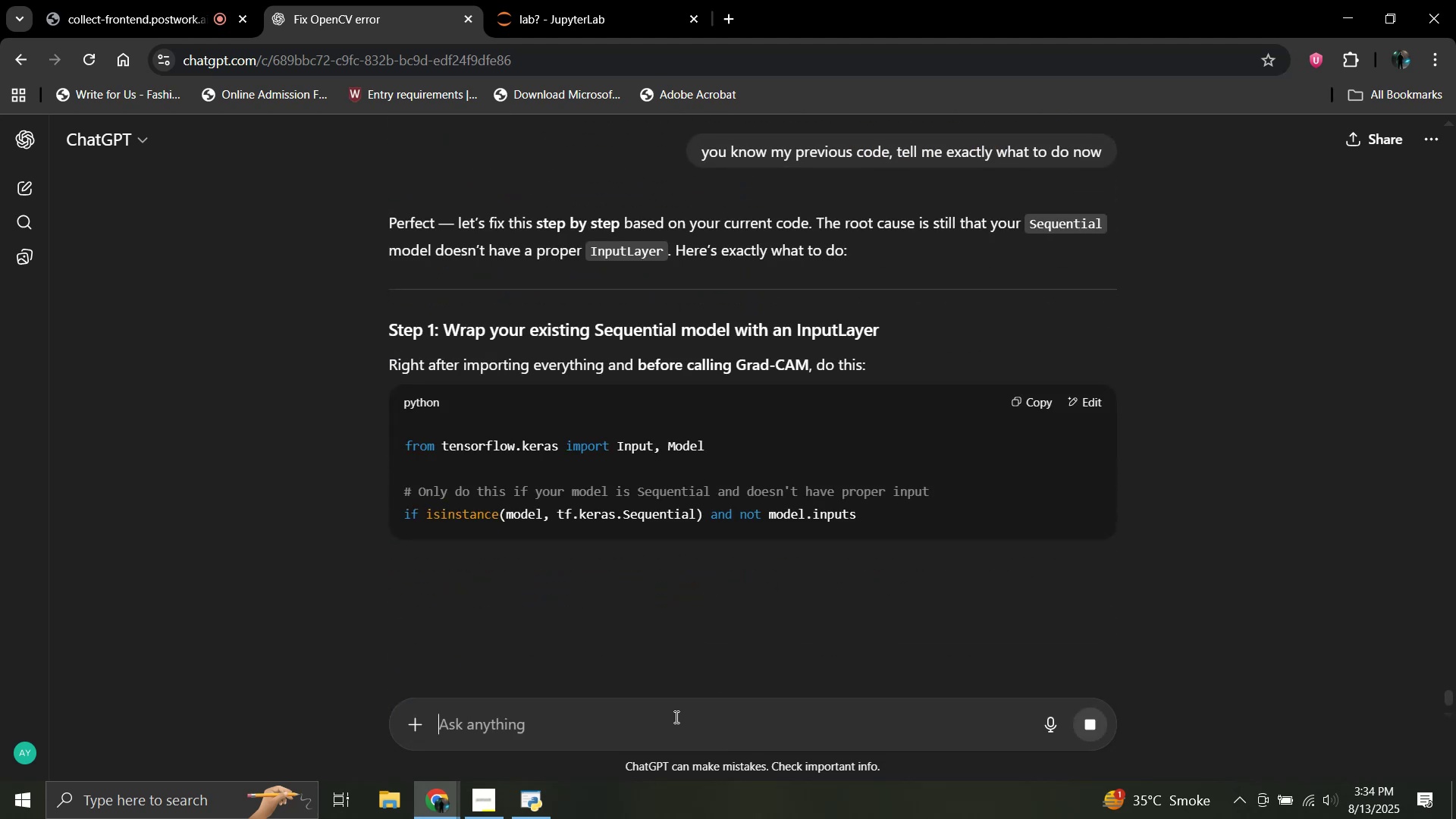 
scroll: coordinate [676, 408], scroll_direction: down, amount: 4.0
 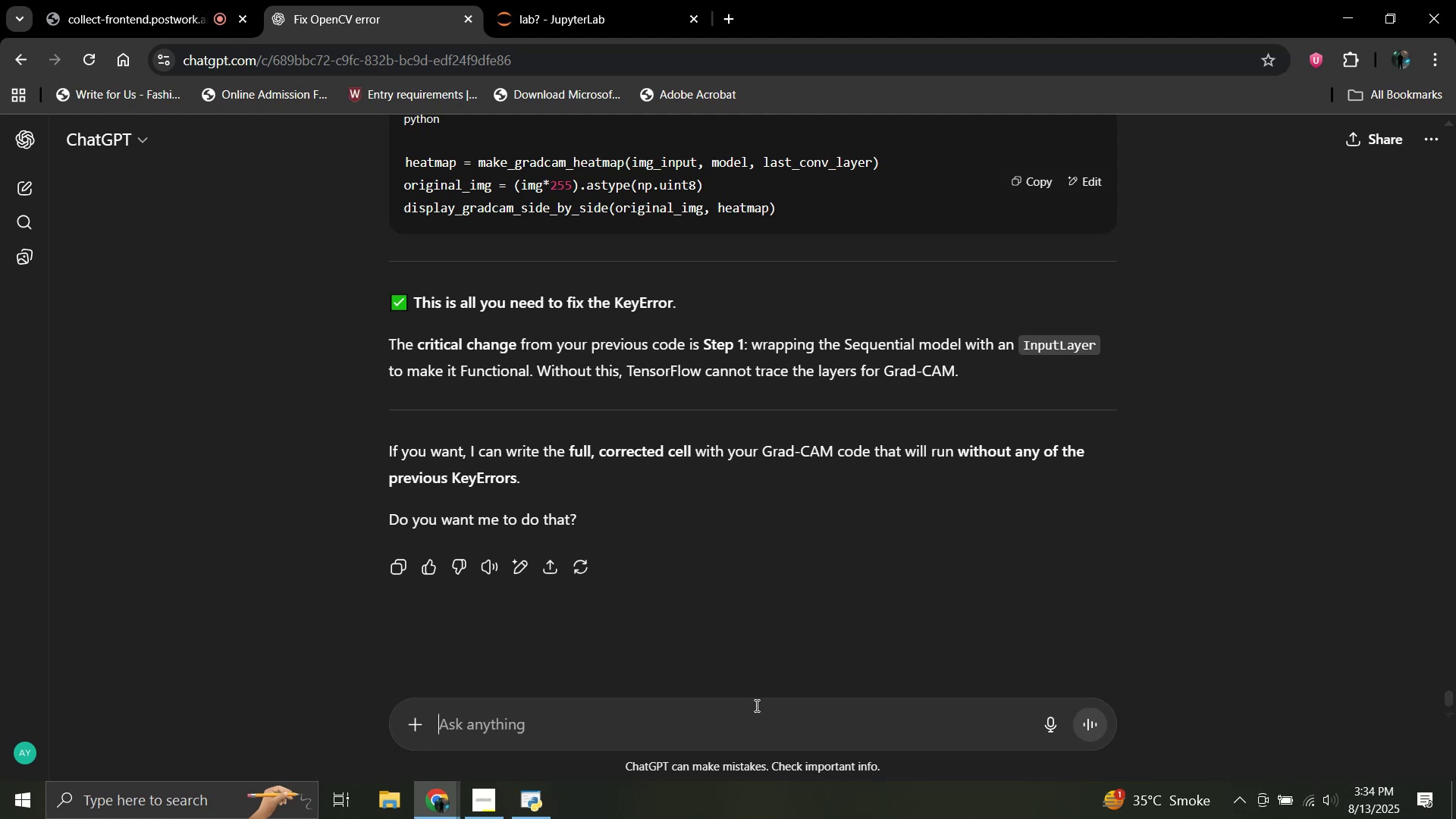 
wait(5.66)
 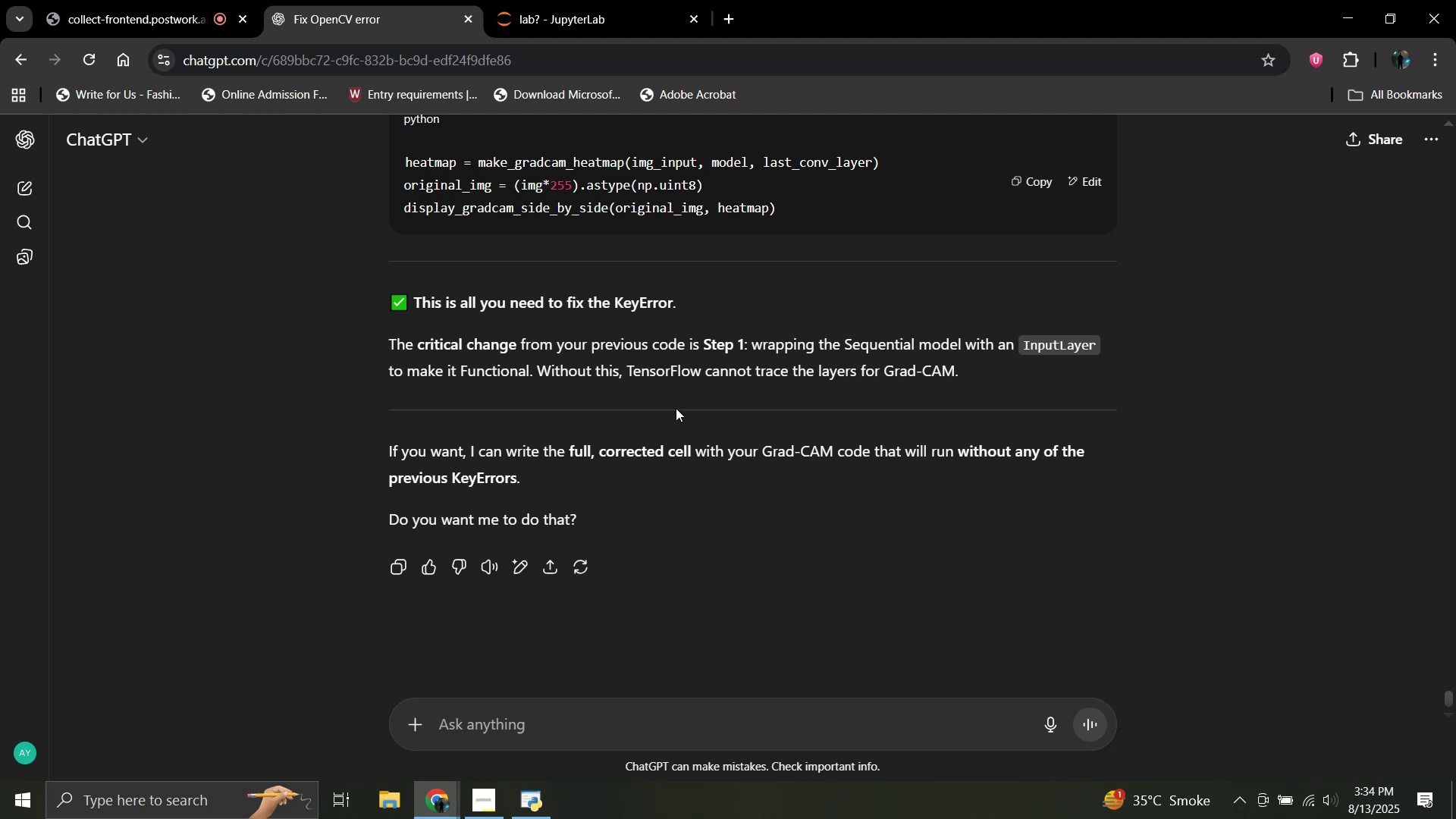 
type(do it)
 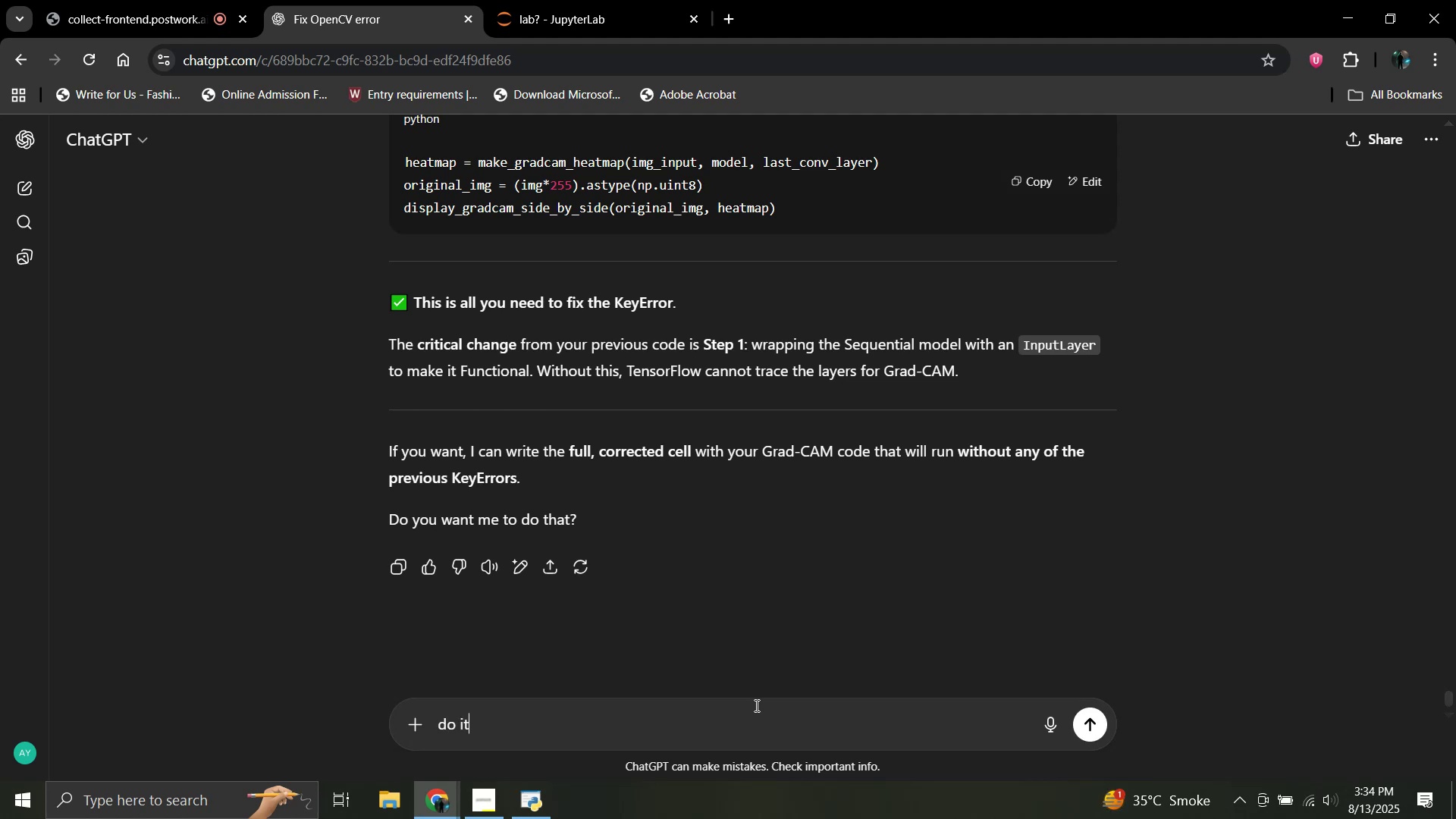 
key(Enter)
 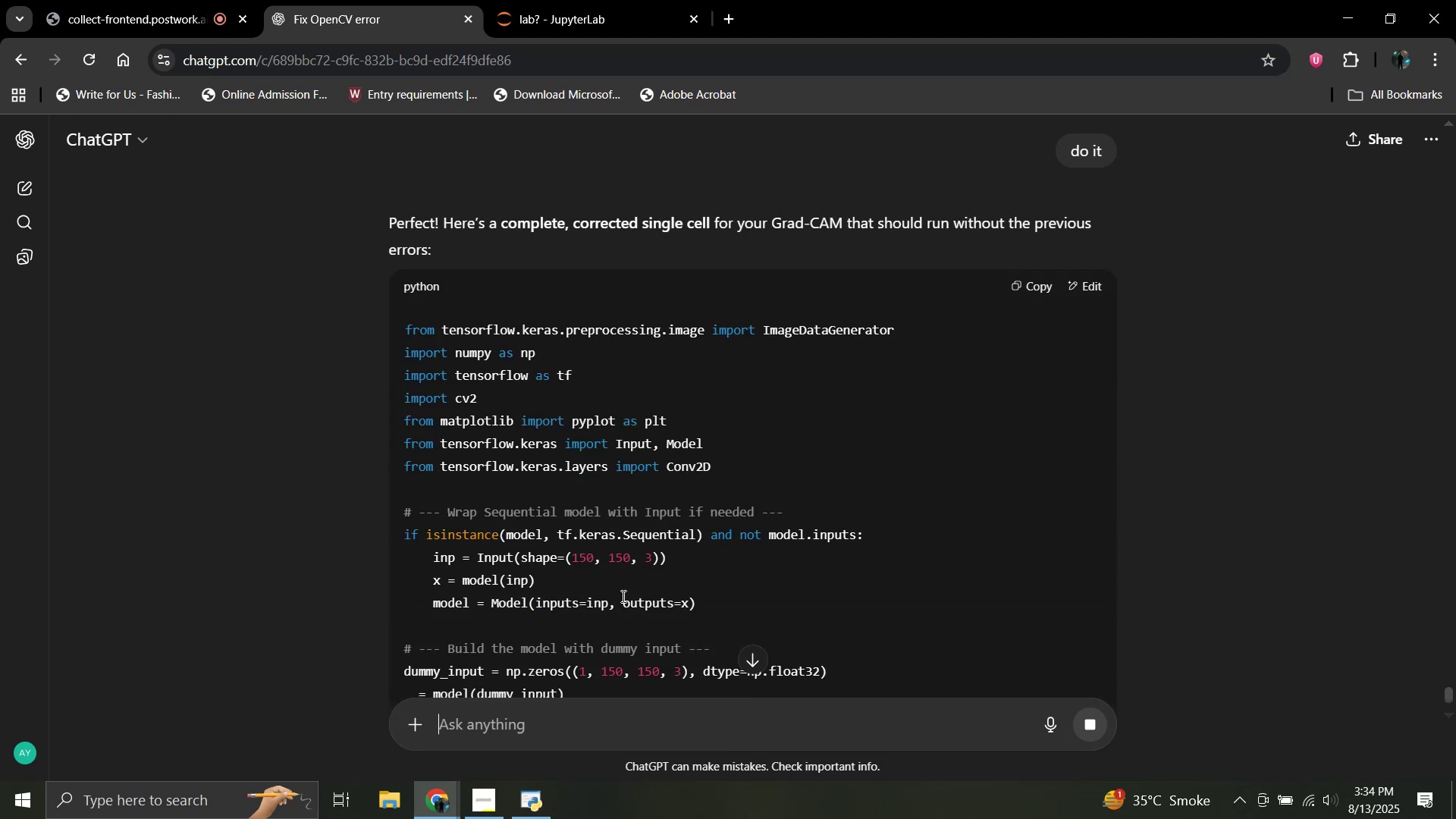 
wait(20.43)
 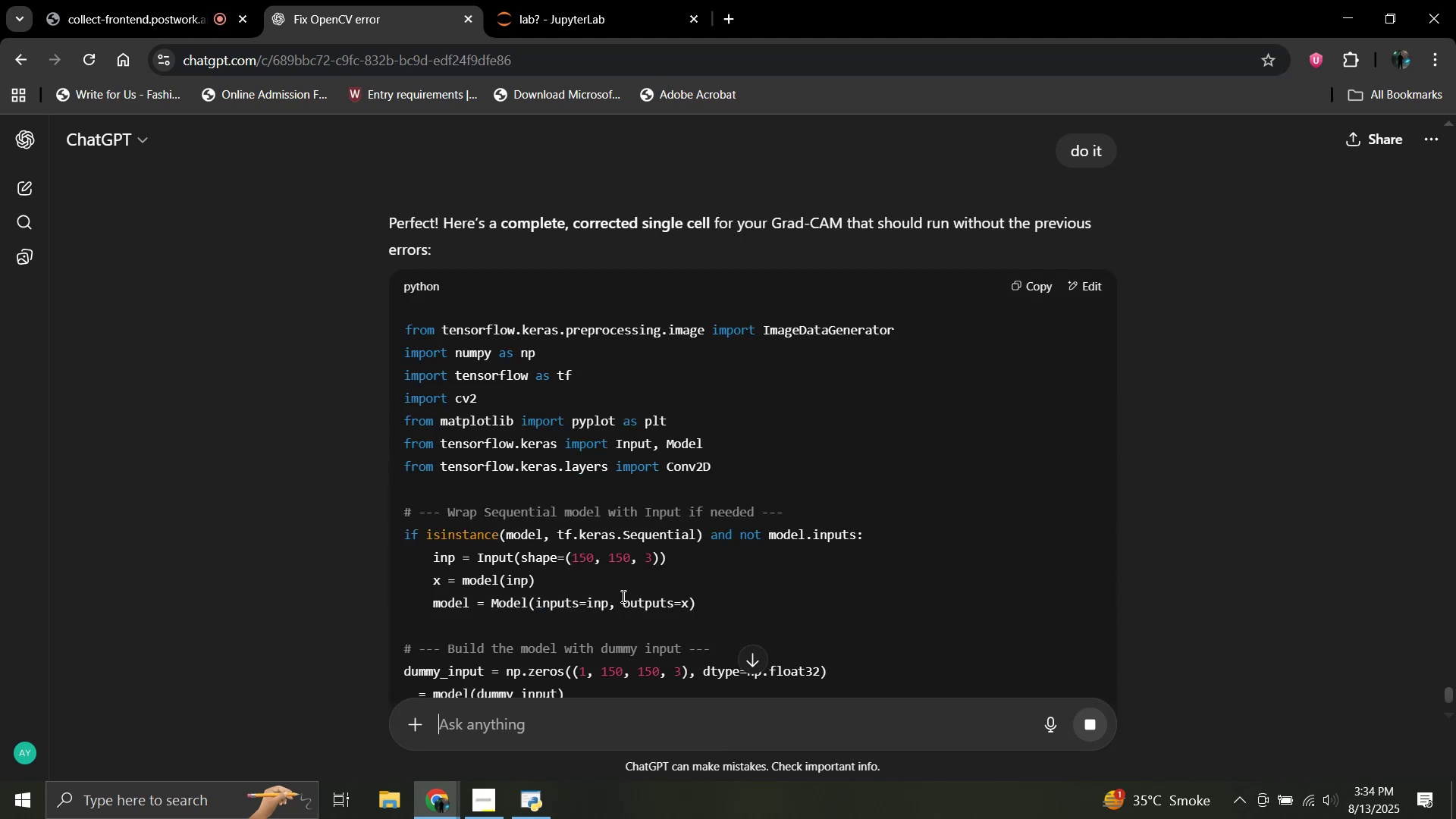 
scroll: coordinate [622, 596], scroll_direction: down, amount: 20.0
 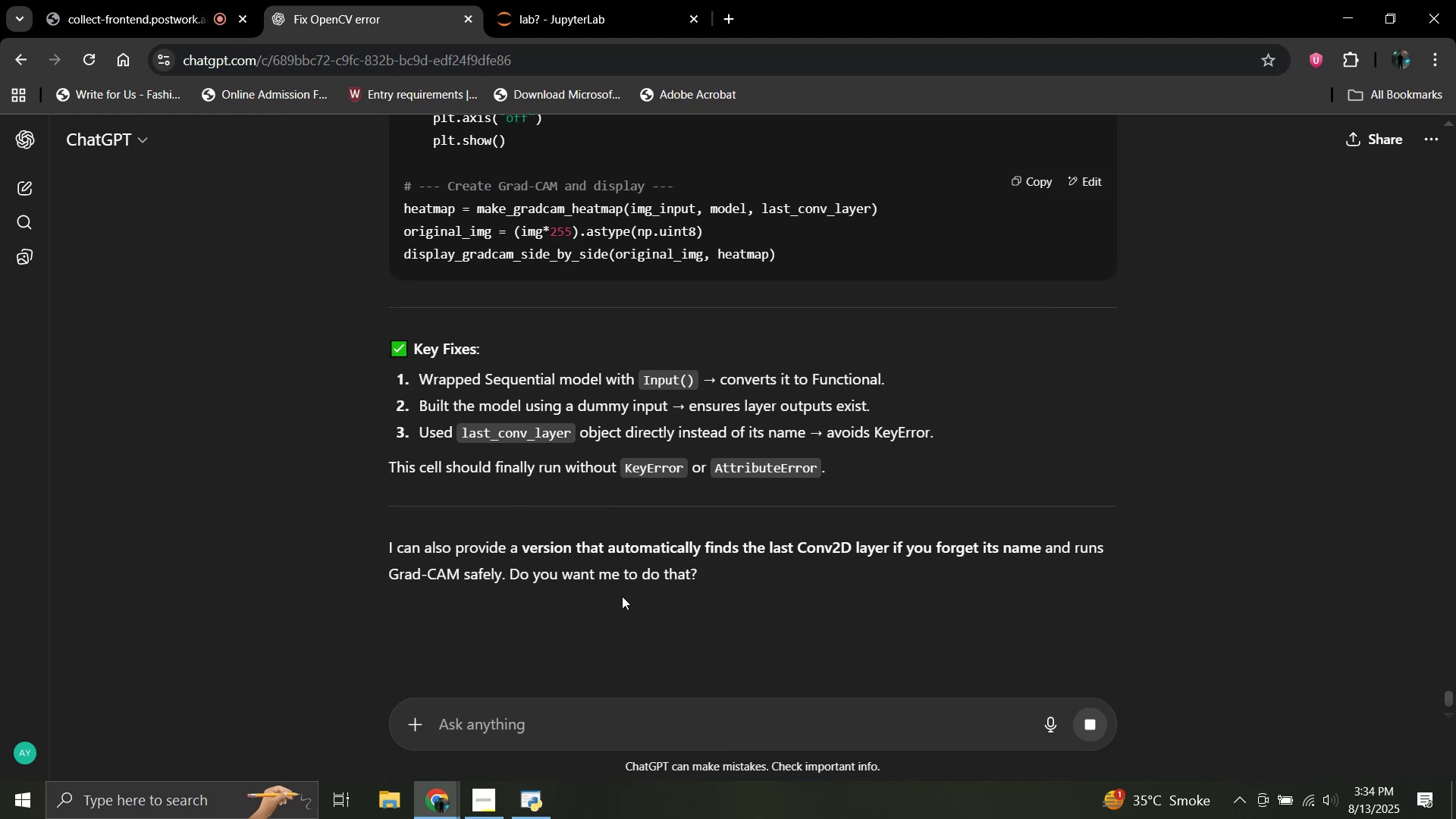 
scroll: coordinate [622, 596], scroll_direction: up, amount: 23.0
 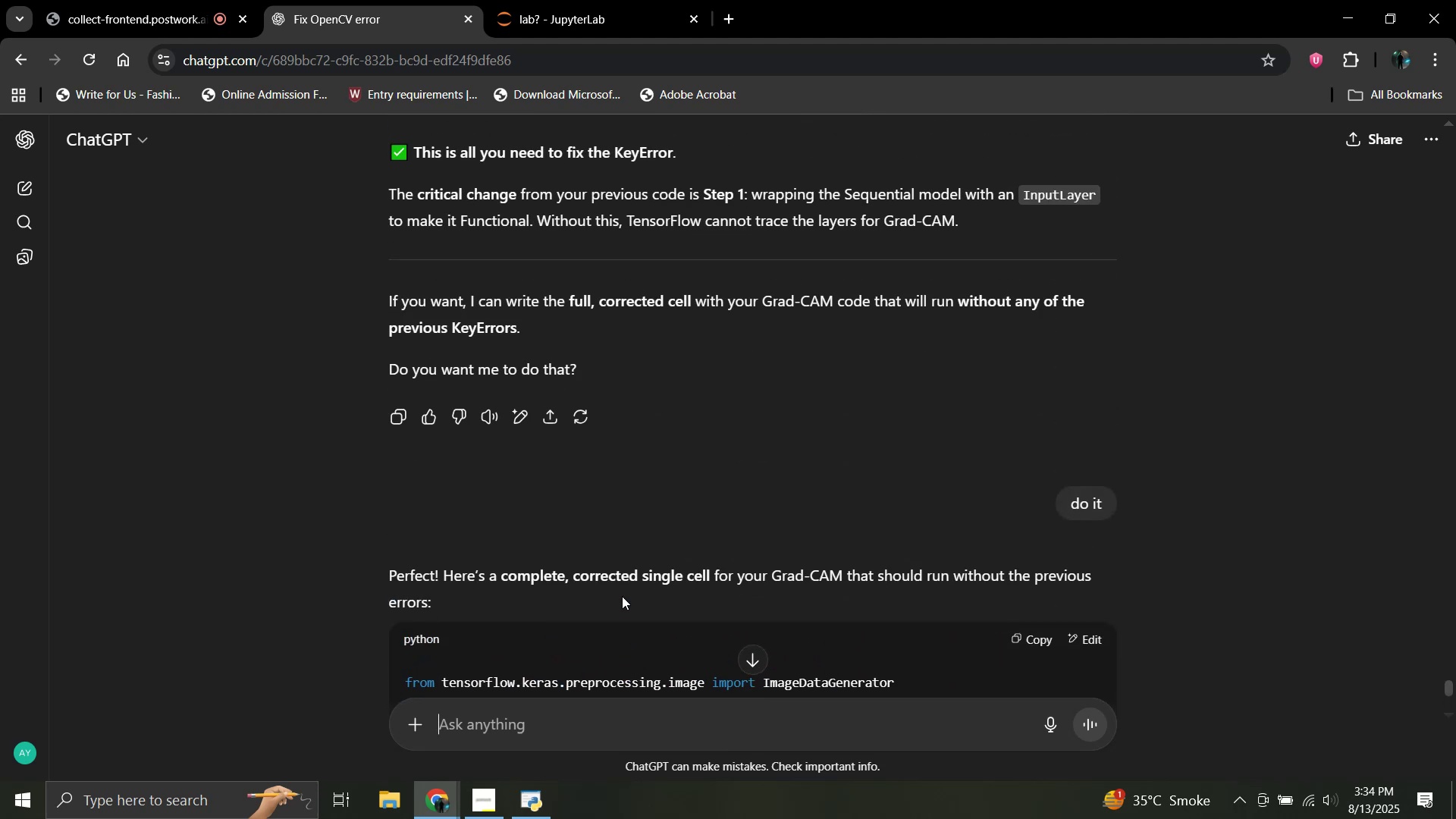 
scroll: coordinate [622, 596], scroll_direction: down, amount: 26.0
 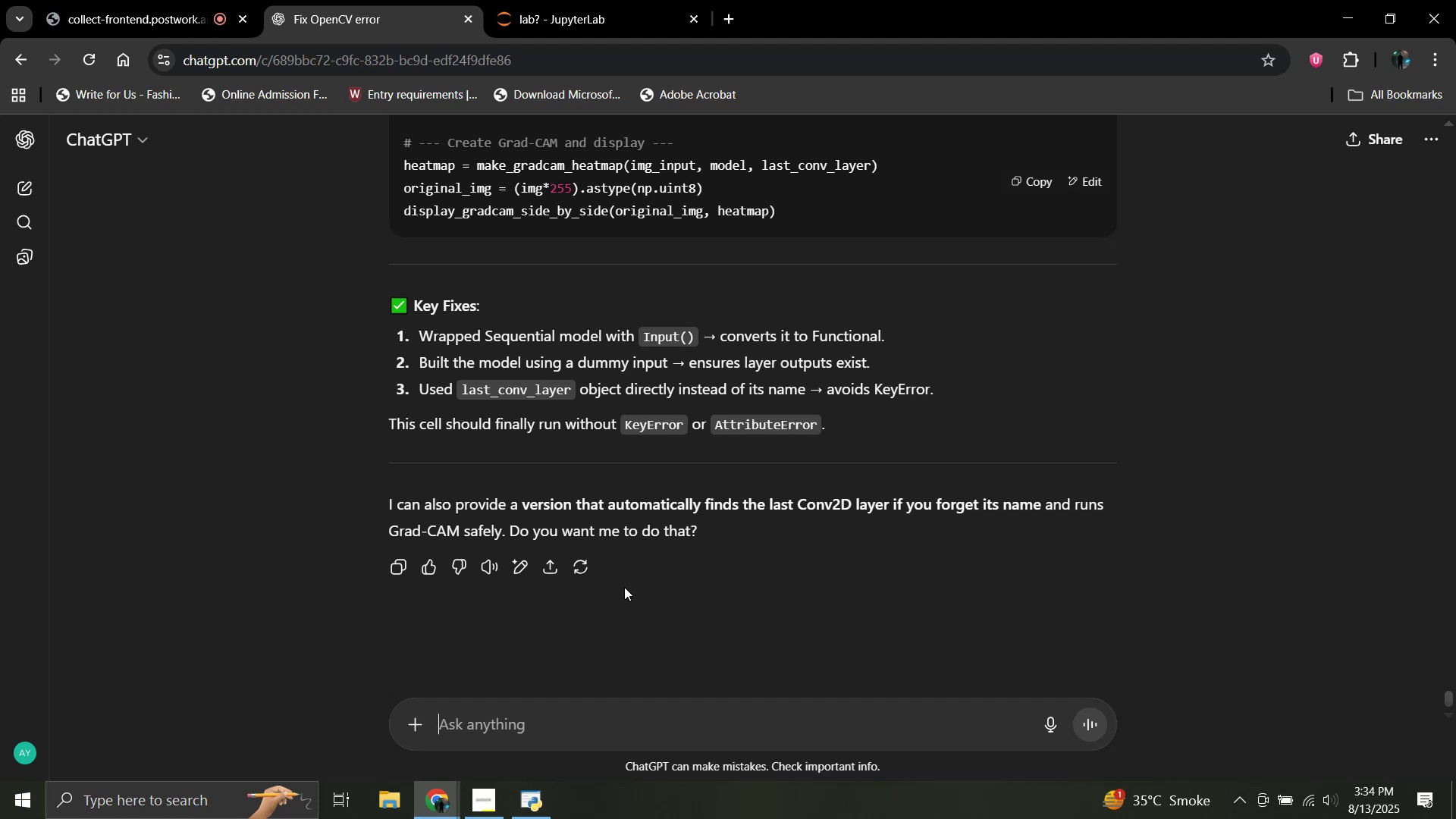 
wait(5.8)
 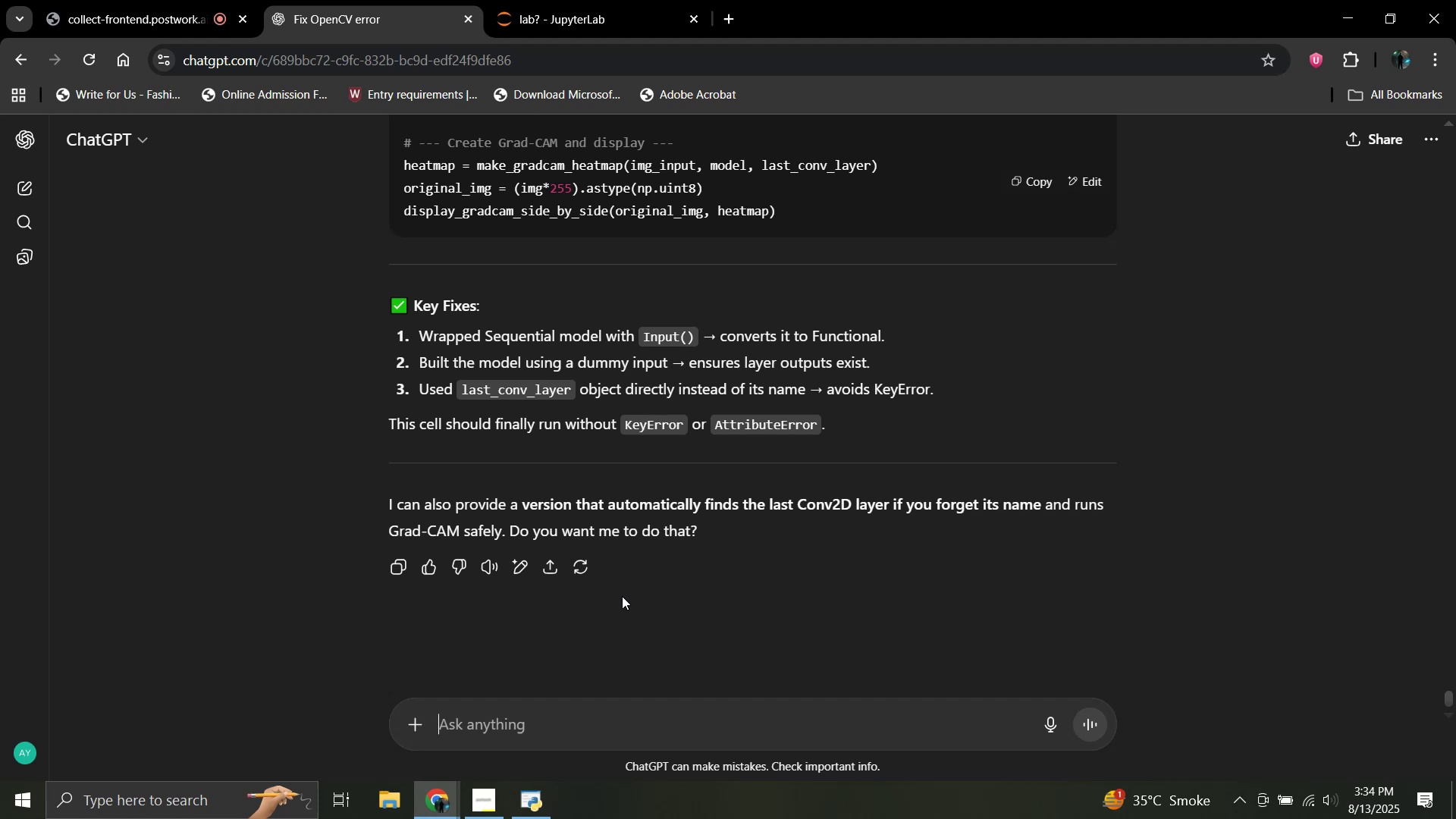 
scroll: coordinate [654, 537], scroll_direction: up, amount: 20.0
 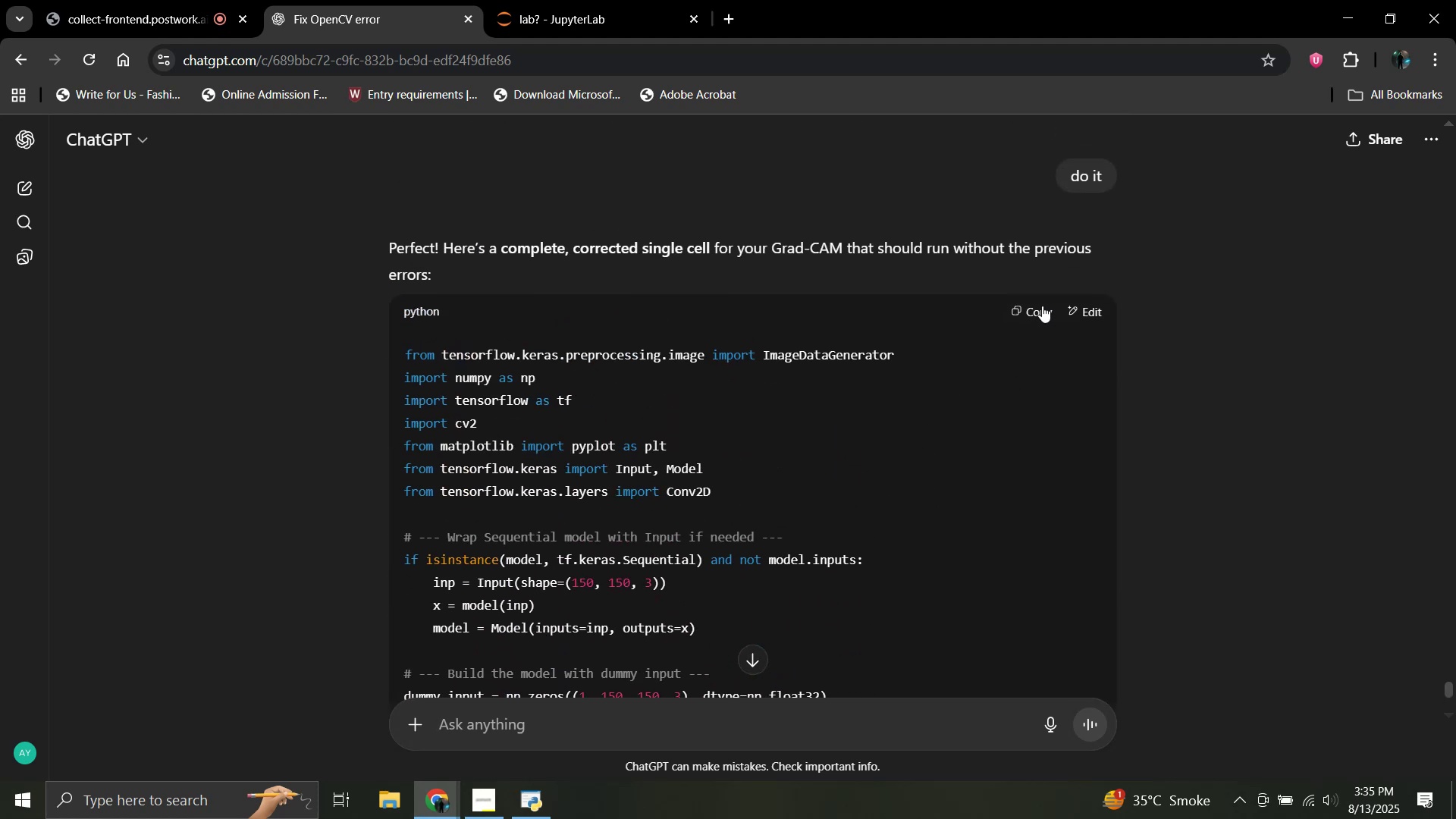 
left_click([1042, 306])
 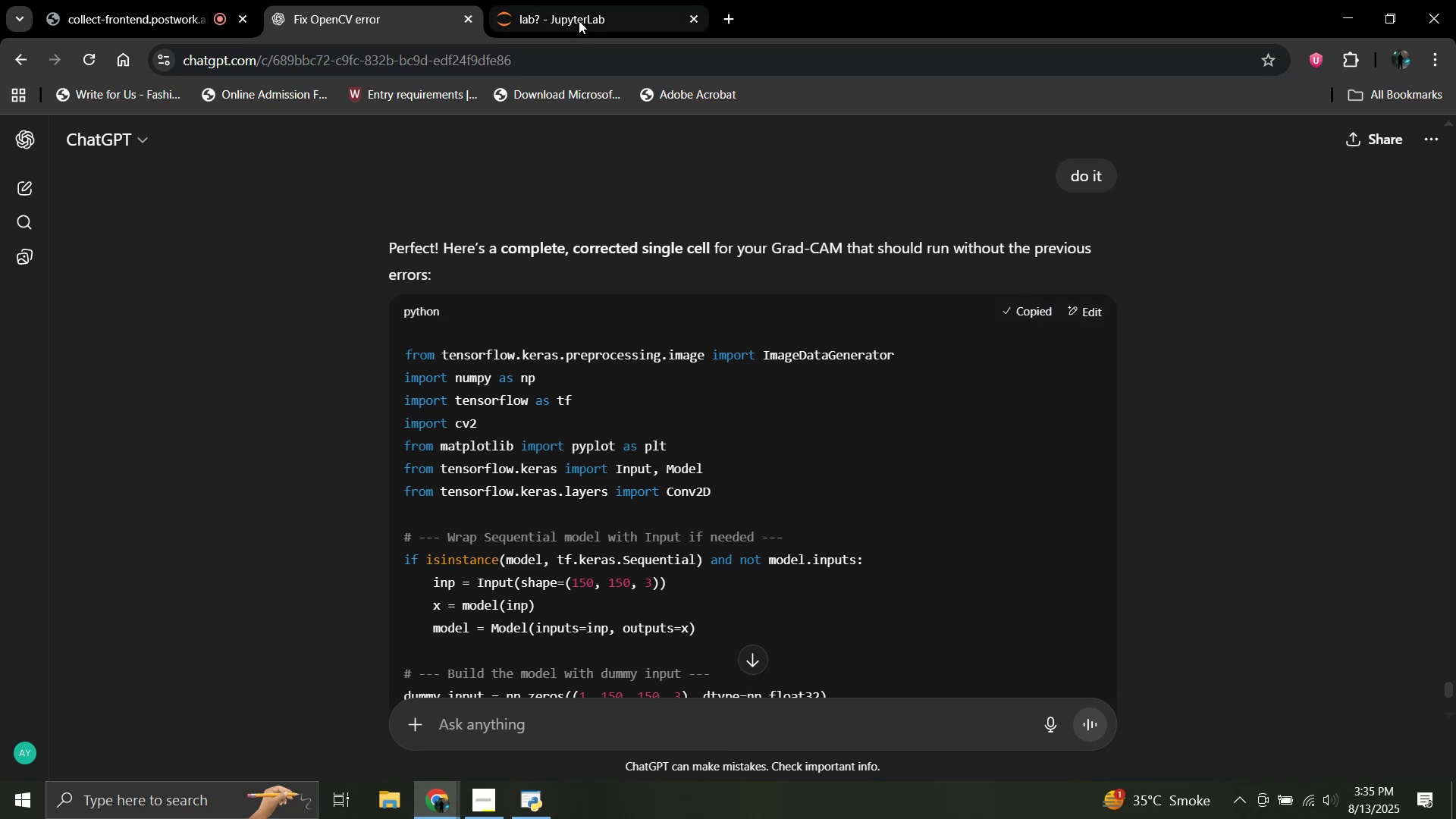 
left_click([579, 20])
 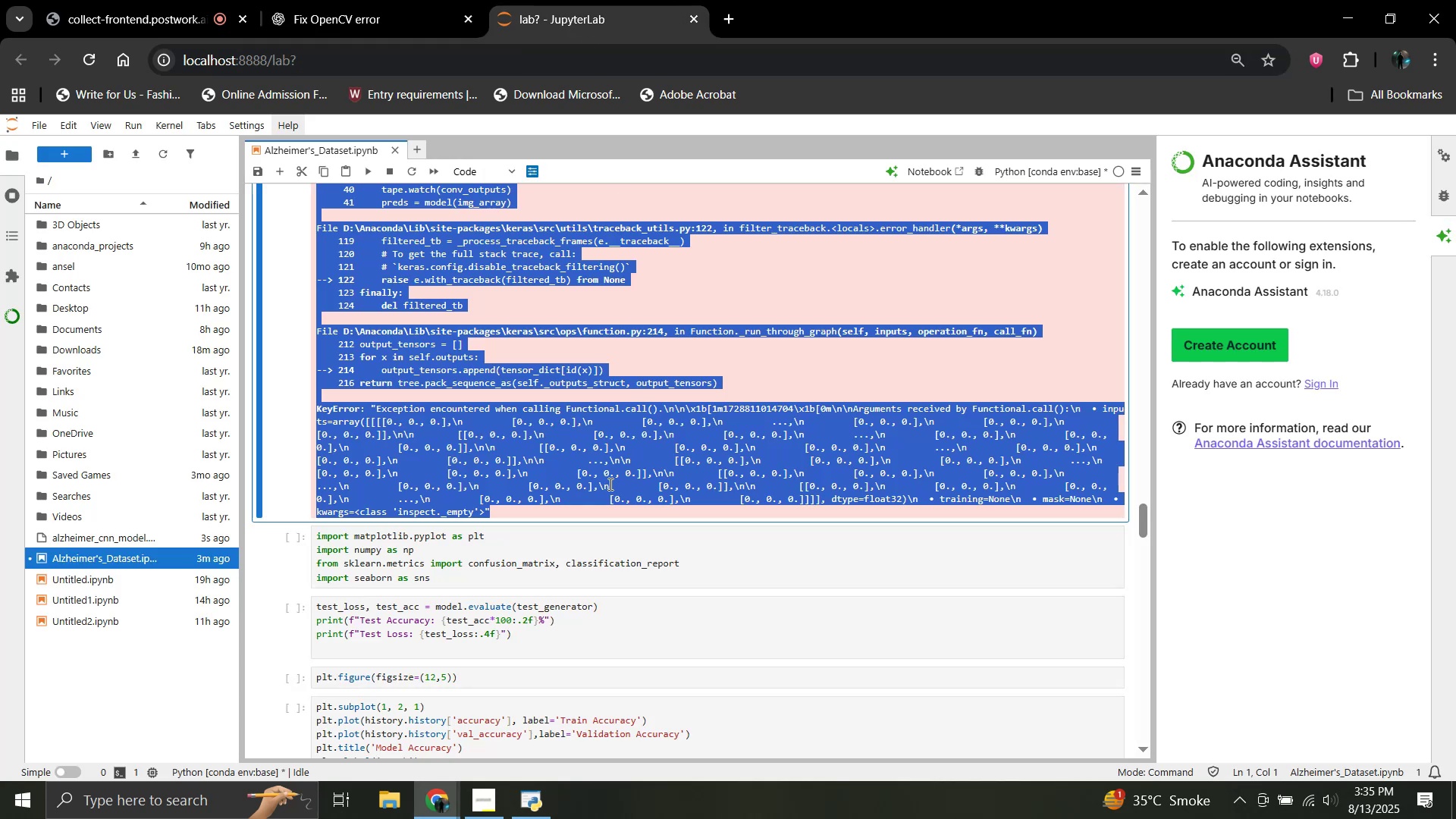 
scroll: coordinate [536, 498], scroll_direction: up, amount: 7.0
 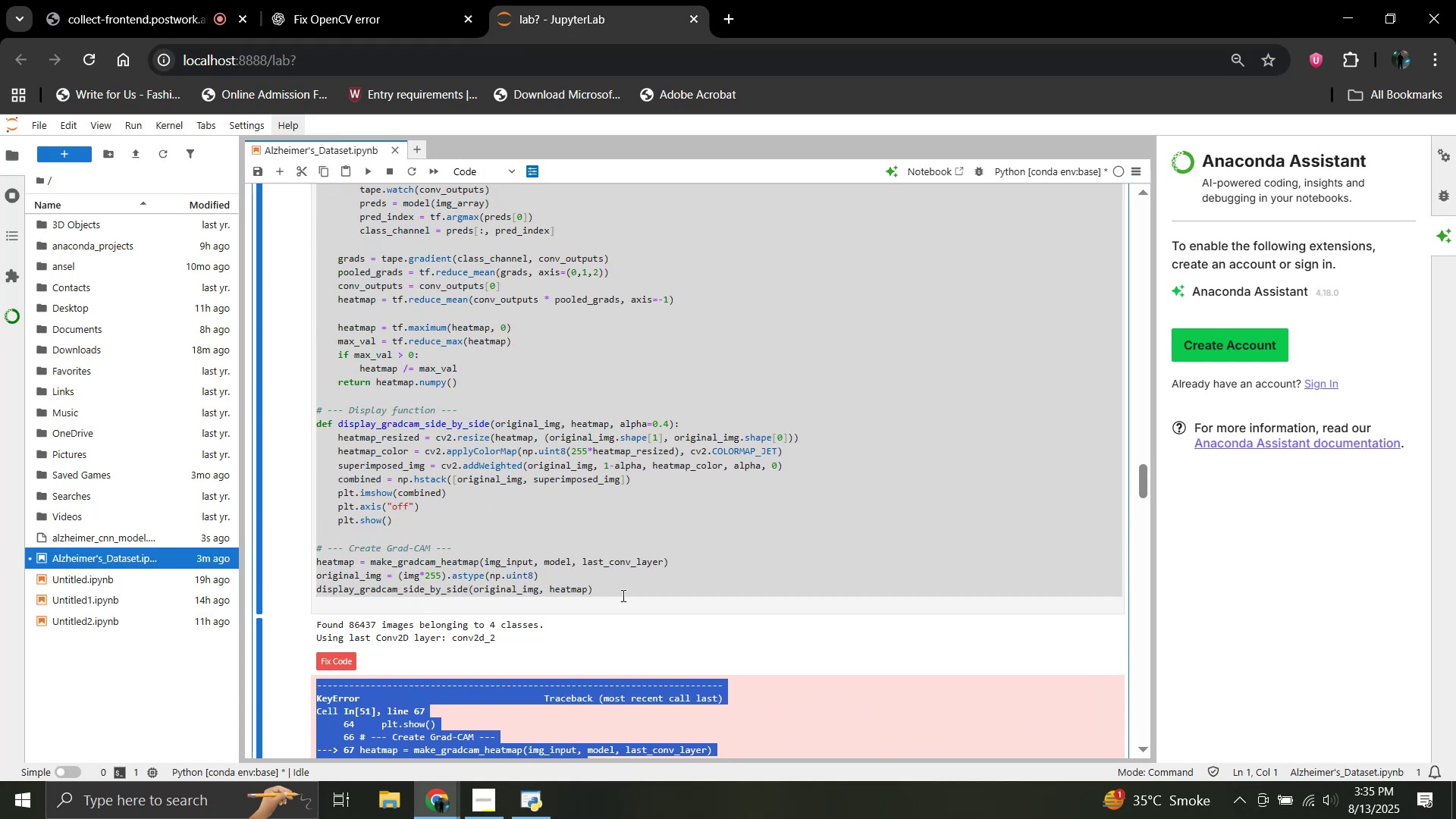 
left_click([613, 591])
 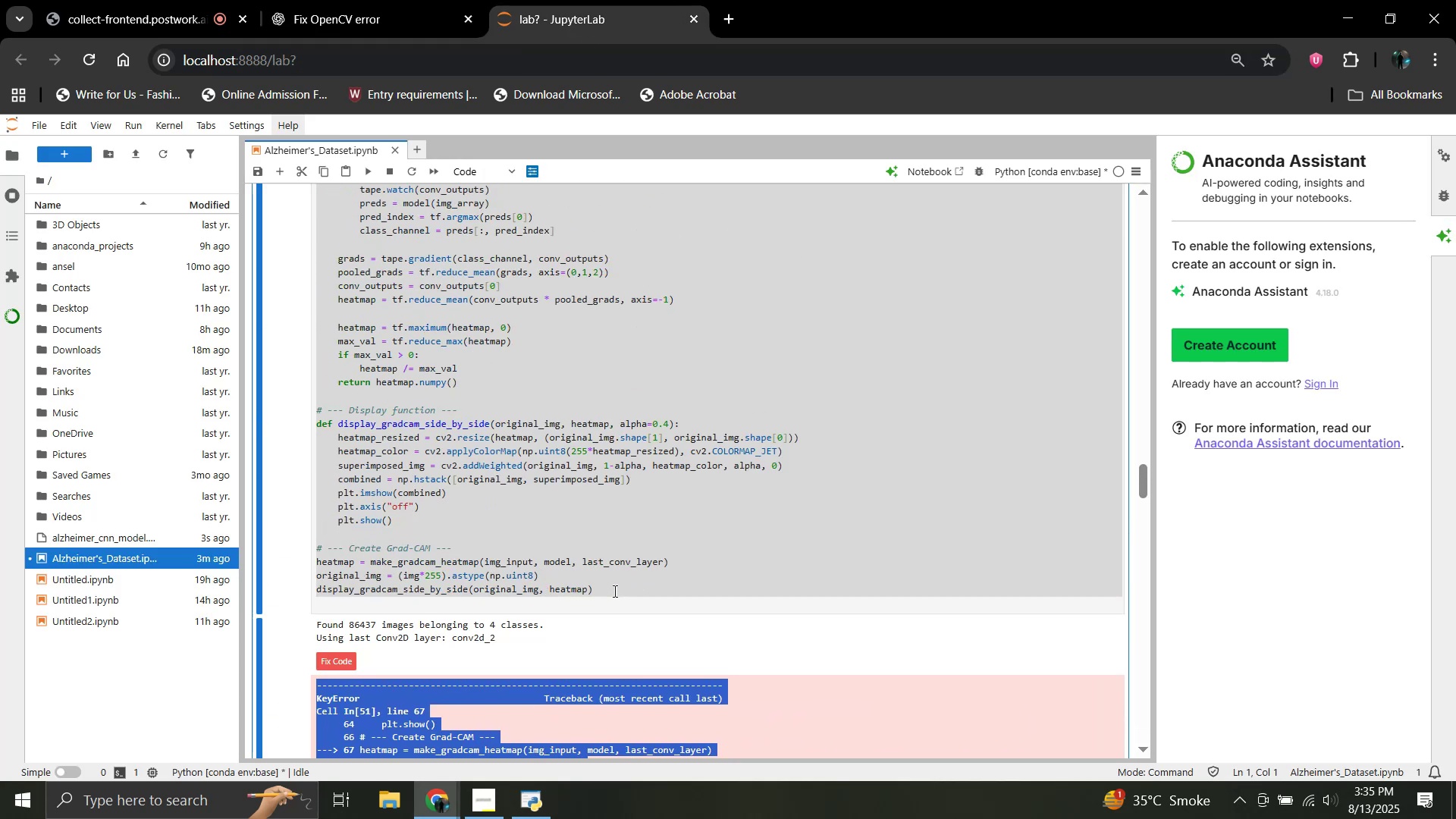 
left_click_drag(start_coordinate=[613, 591], to_coordinate=[324, 409])
 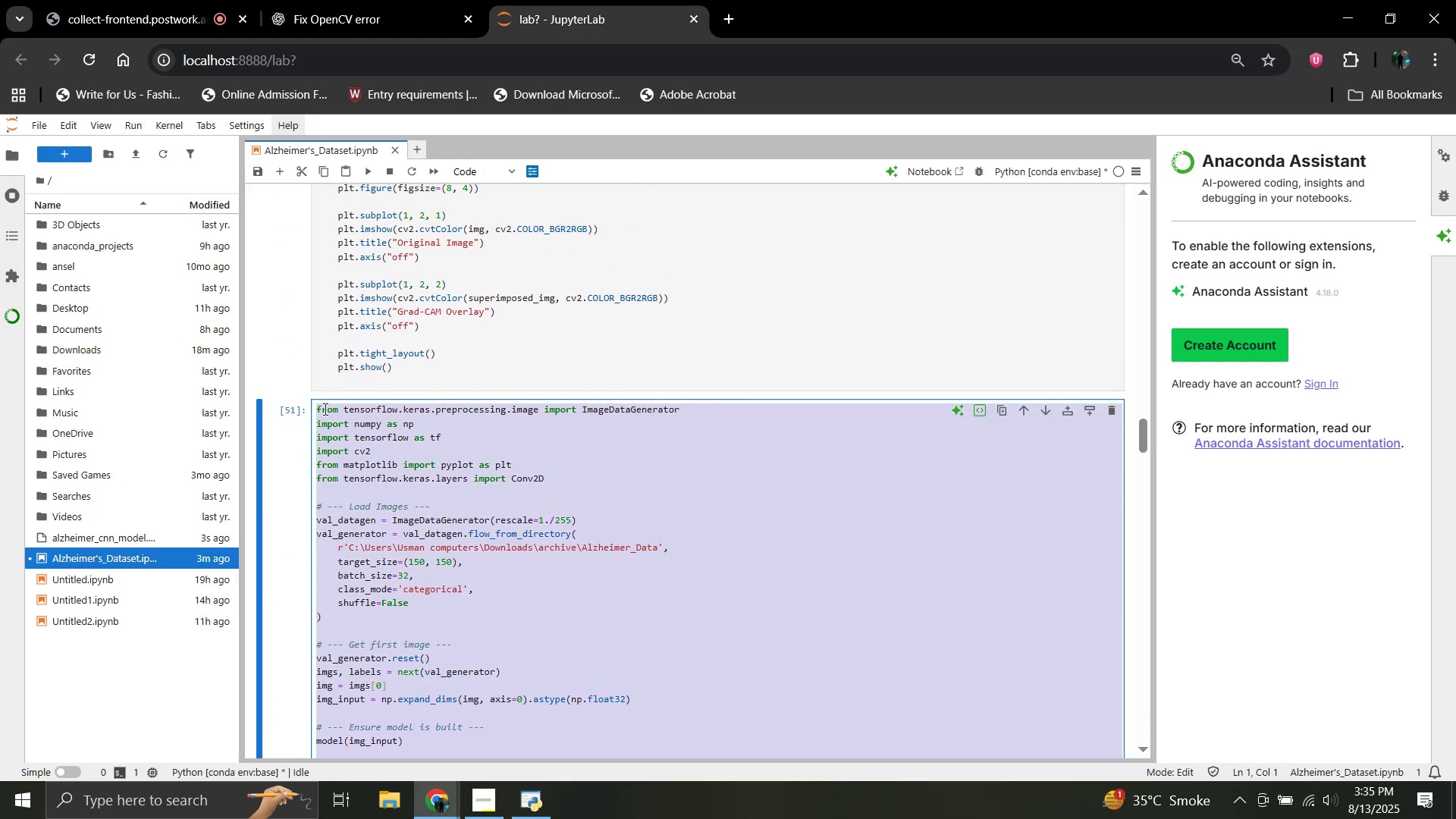 
scroll: coordinate [453, 500], scroll_direction: up, amount: 8.0
 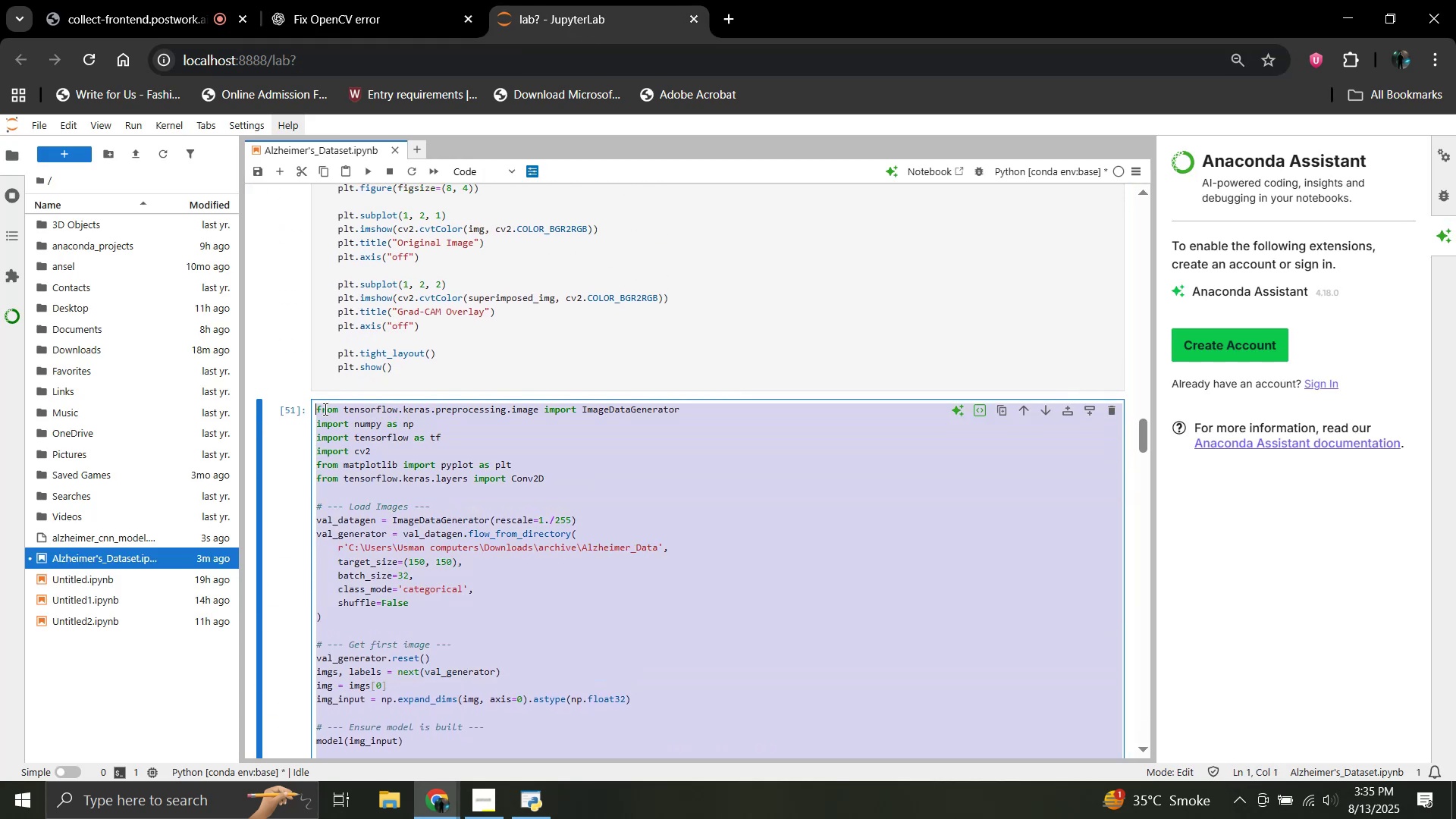 
key(Control+V)
 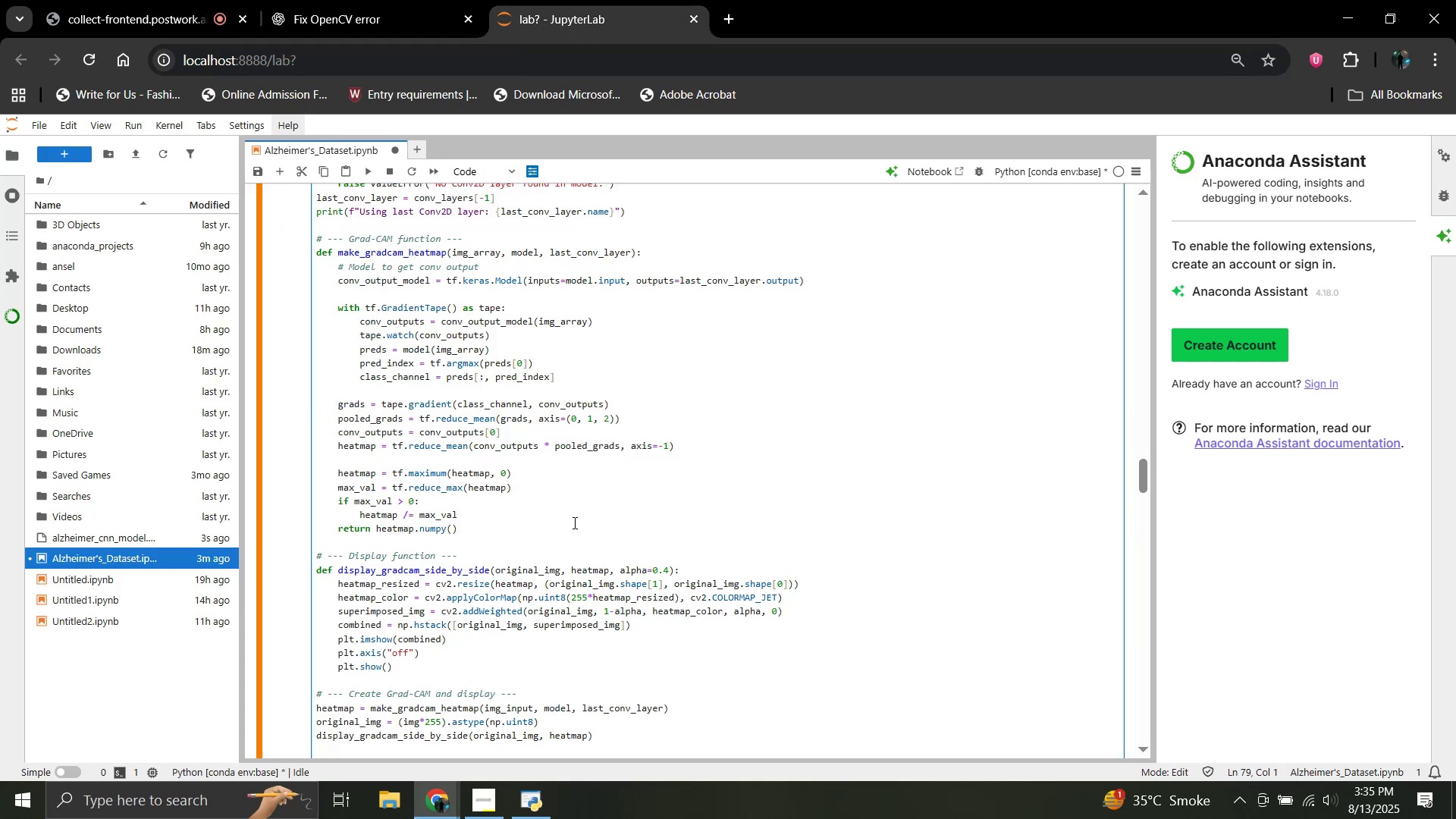 
key(Shift+Enter)
 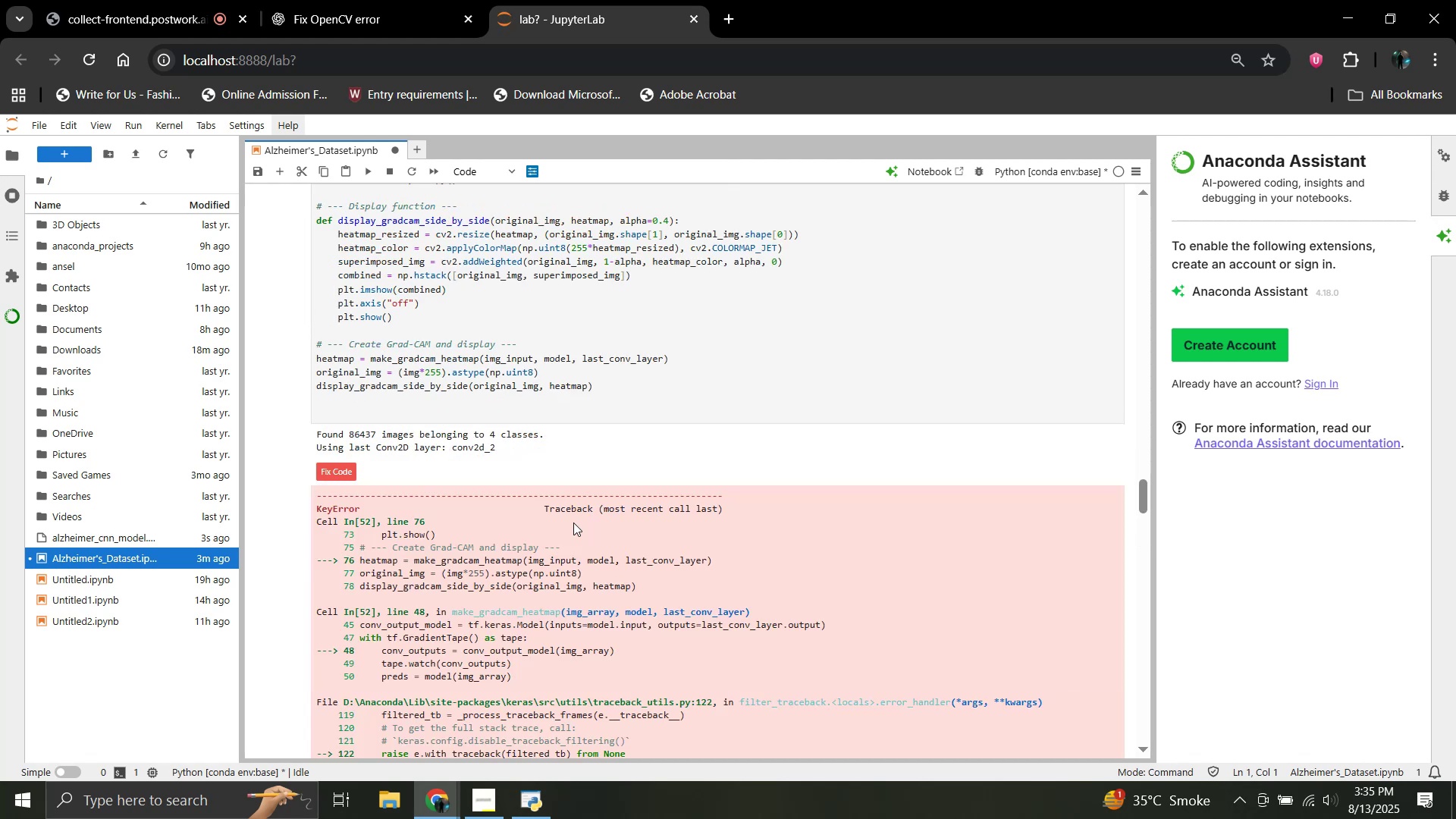 
wait(7.92)
 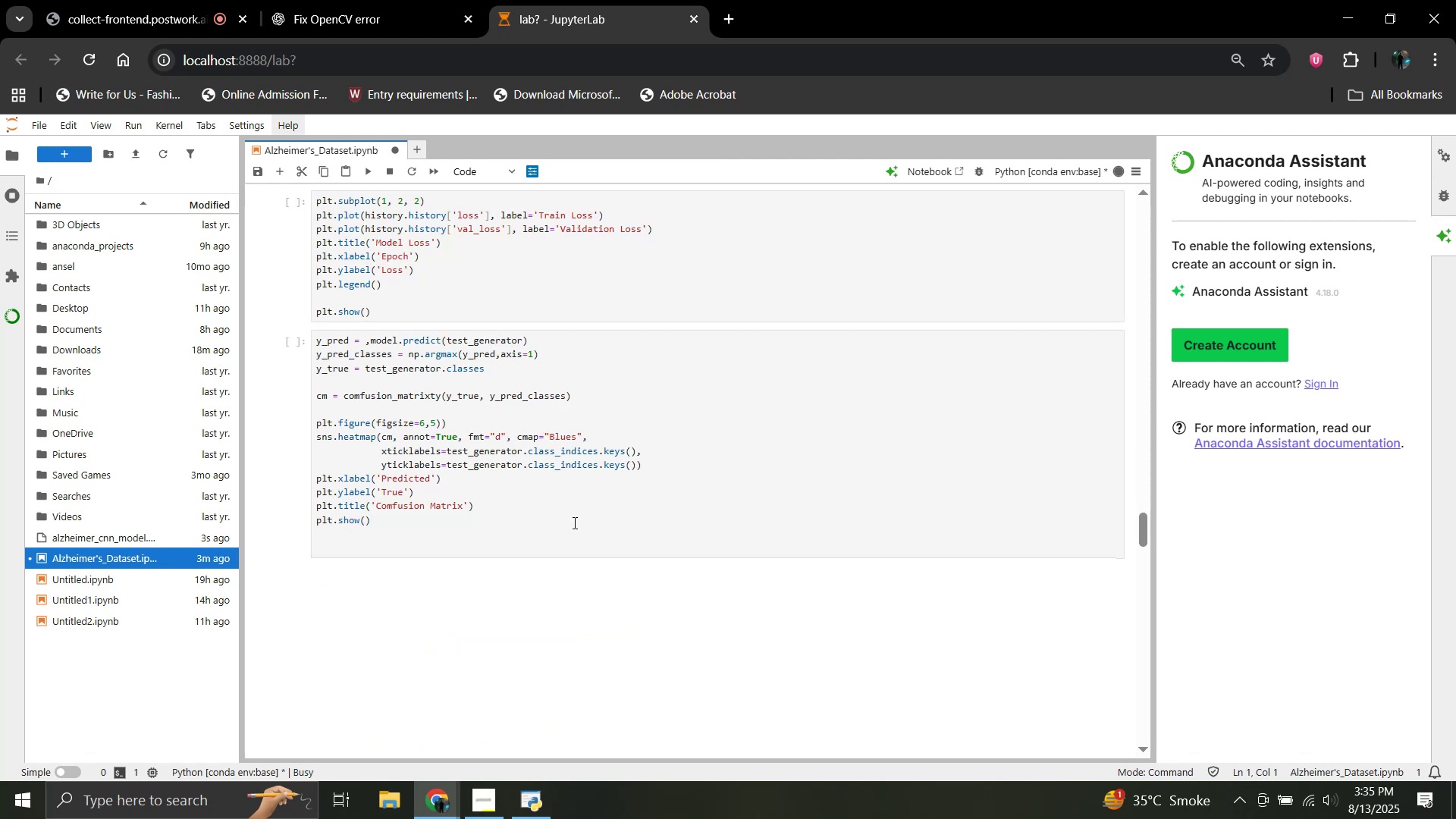 
scroll: coordinate [563, 507], scroll_direction: down, amount: 4.0
 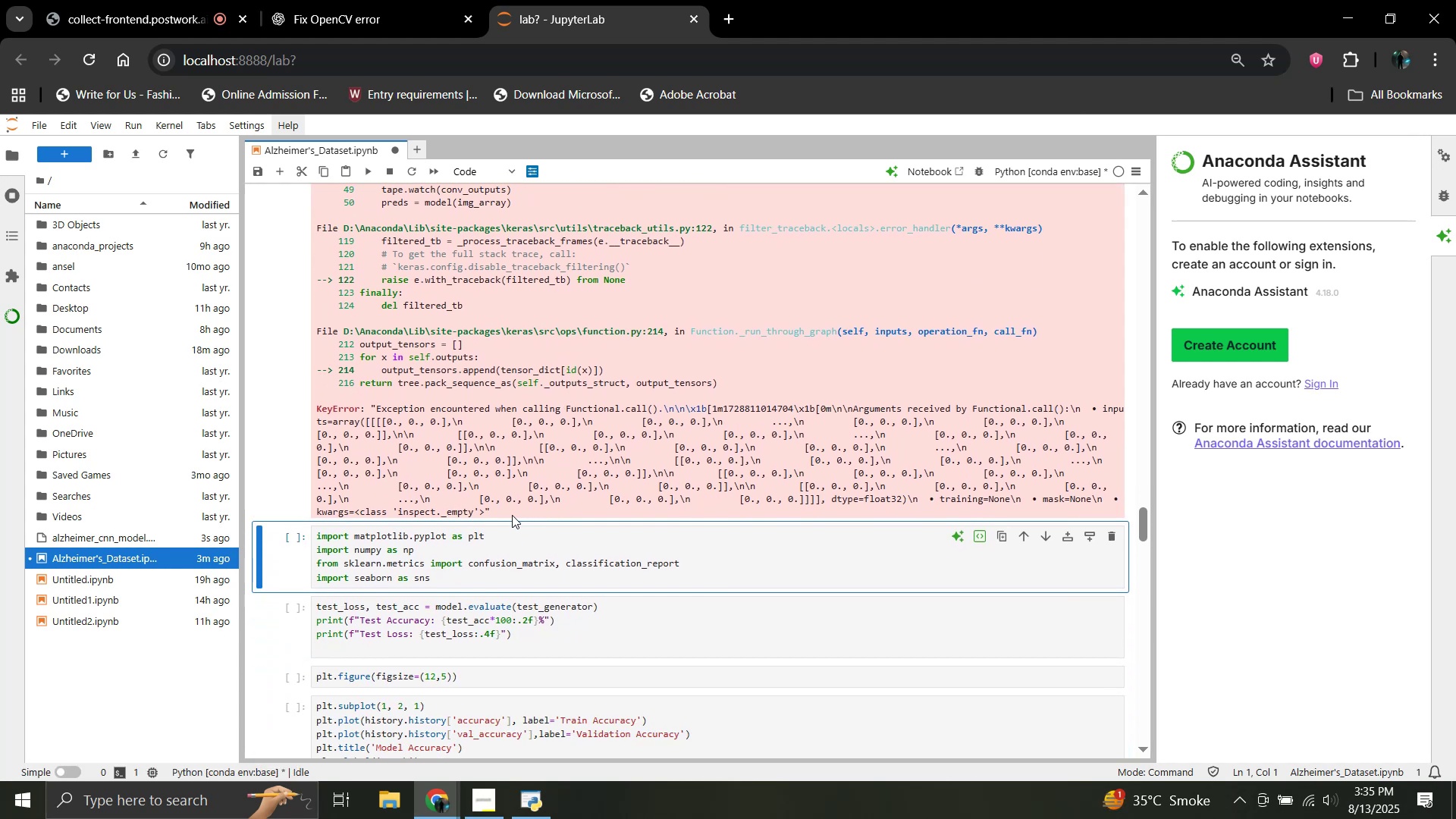 
left_click([496, 513])
 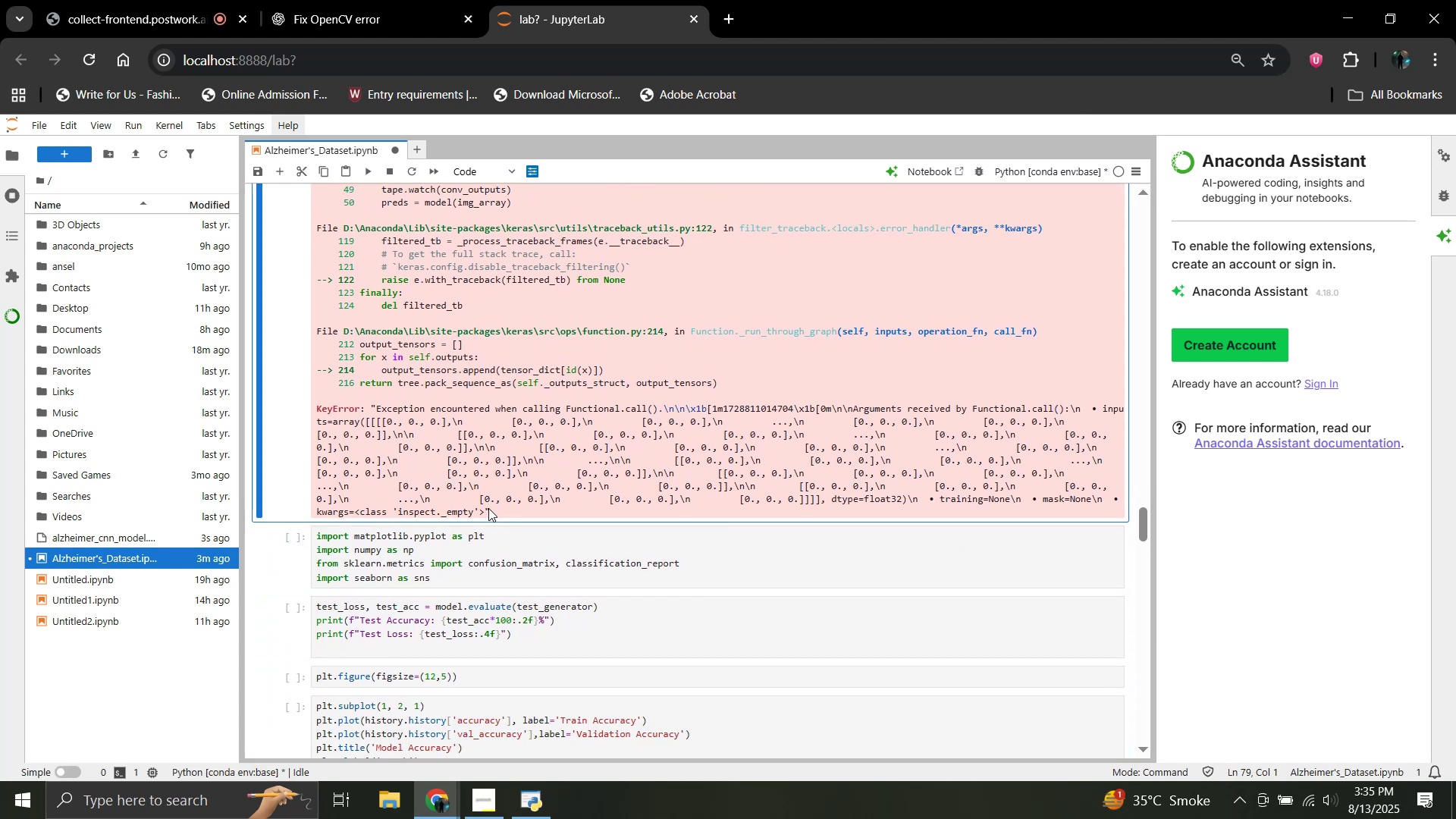 
left_click_drag(start_coordinate=[477, 497], to_coordinate=[463, 477])
 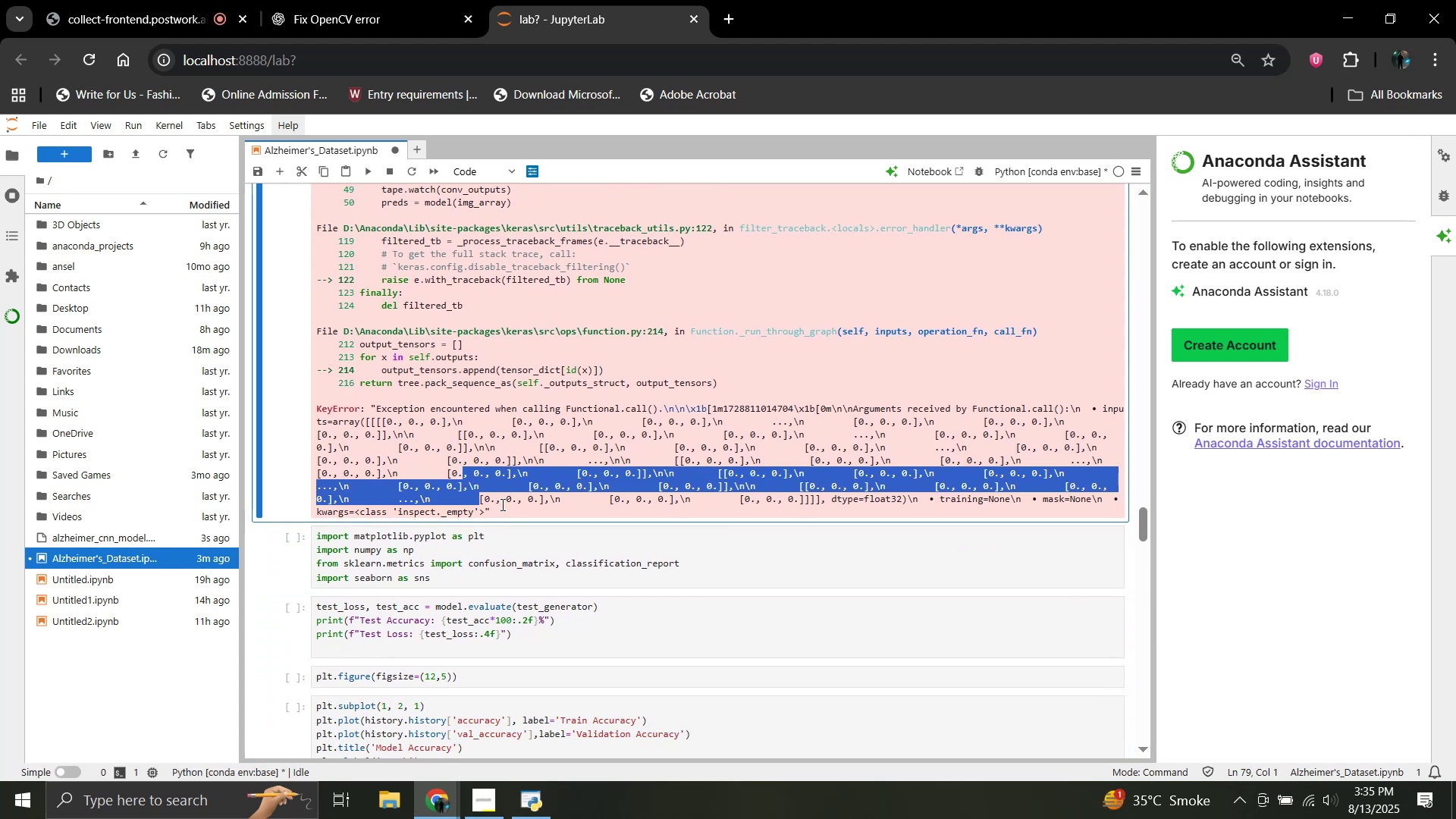 
left_click([501, 510])
 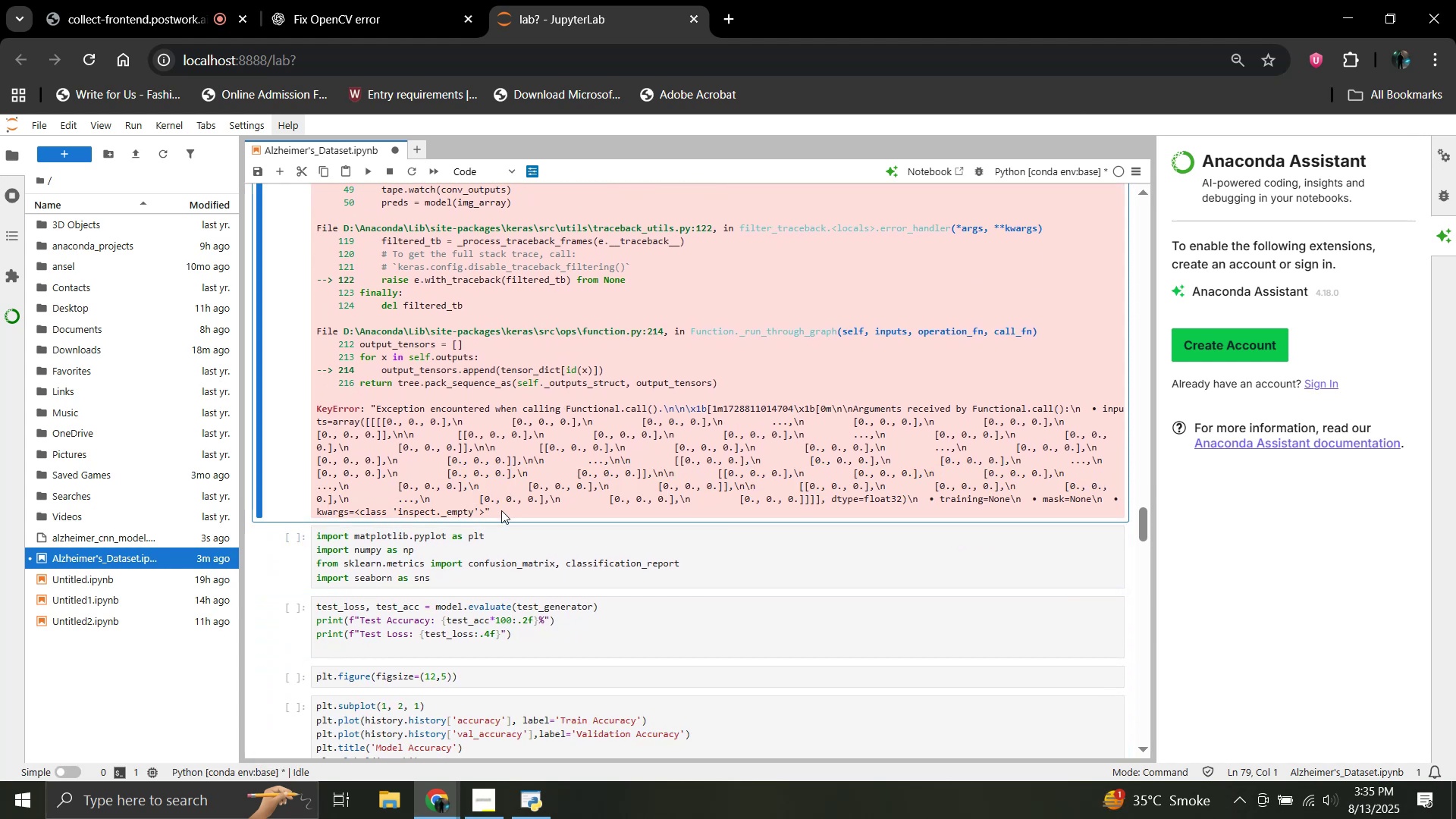 
left_click_drag(start_coordinate=[501, 510], to_coordinate=[317, 402])
 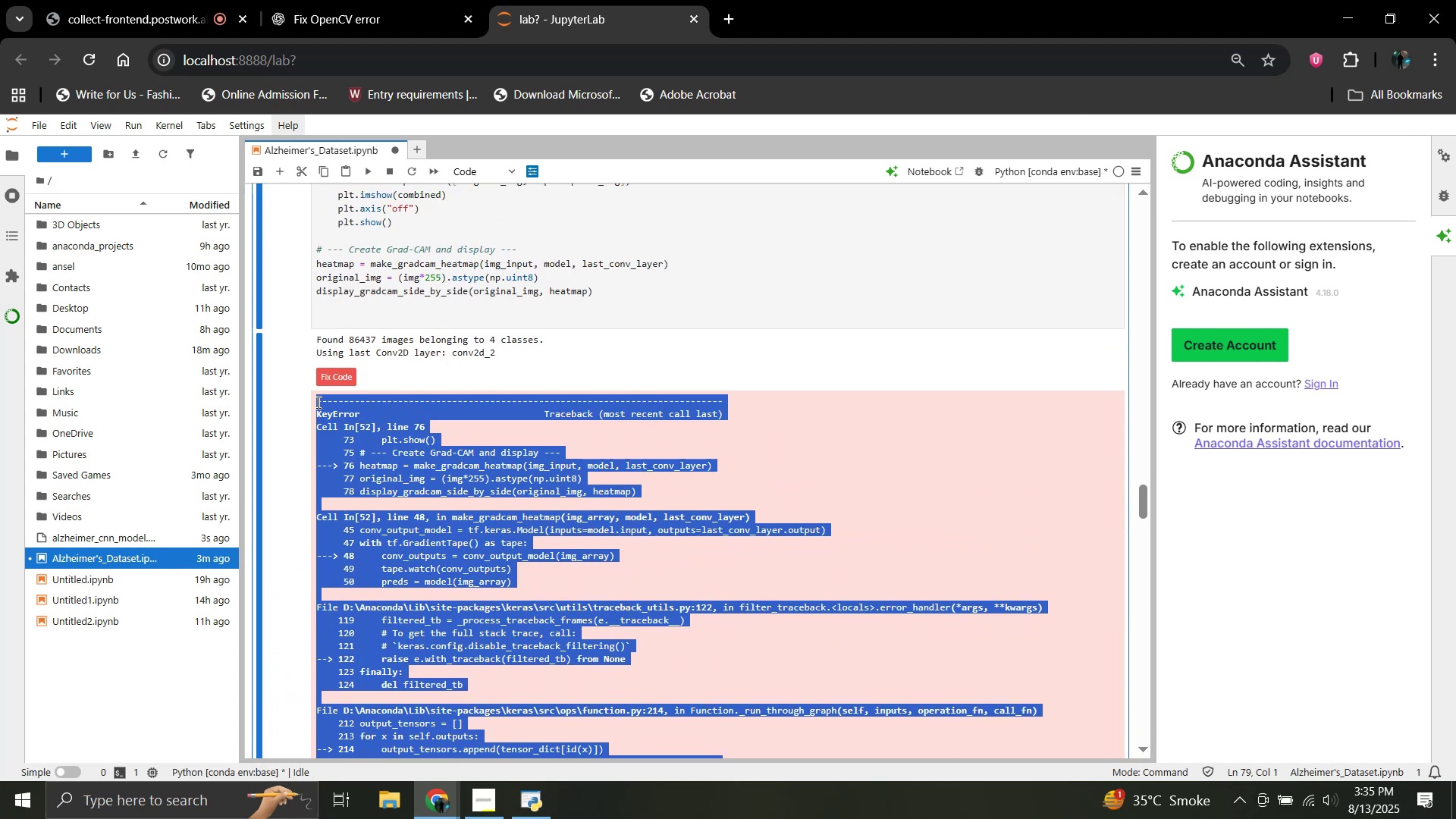 
scroll: coordinate [423, 454], scroll_direction: up, amount: 4.0
 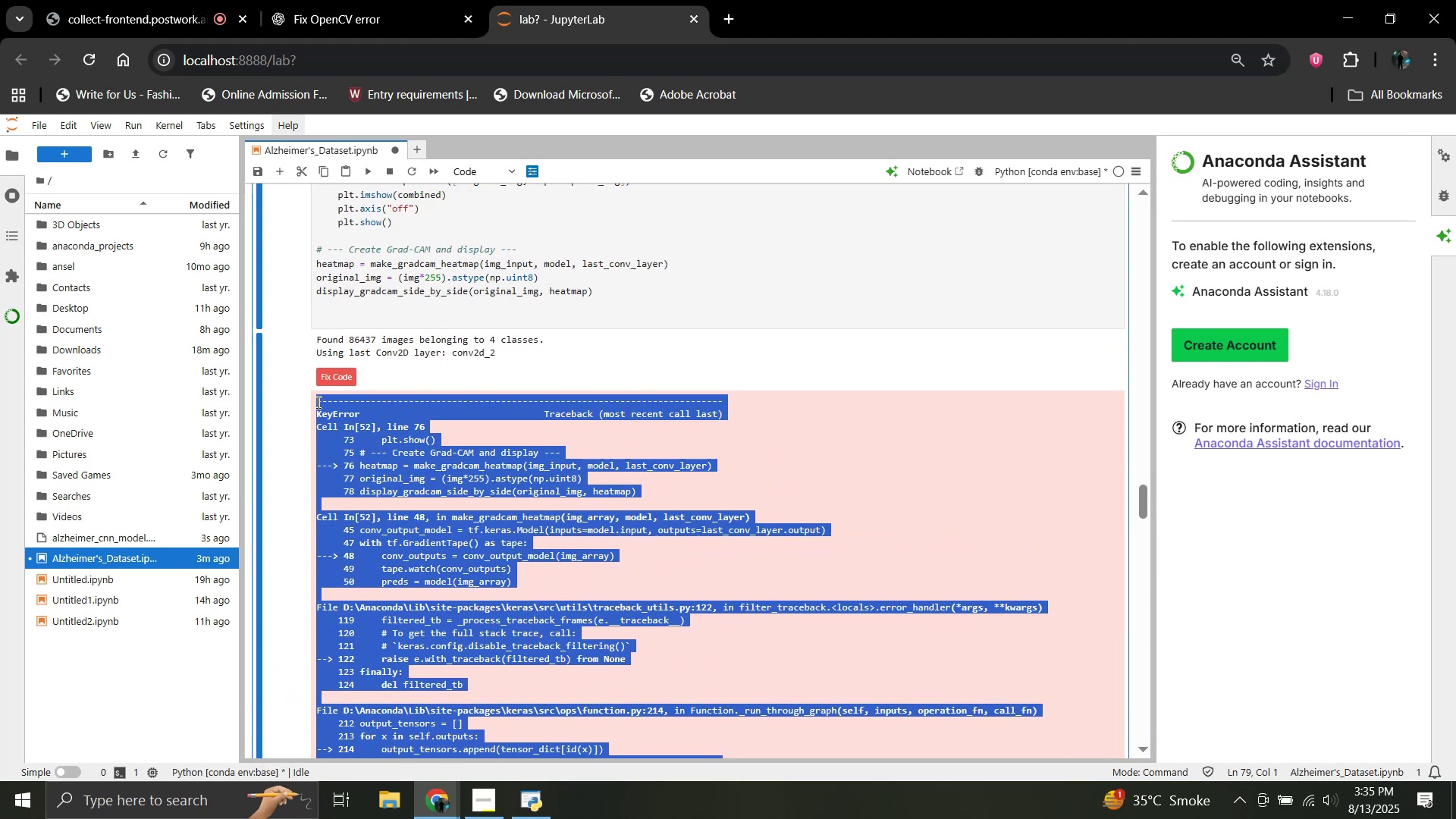 
key(Control+C)
 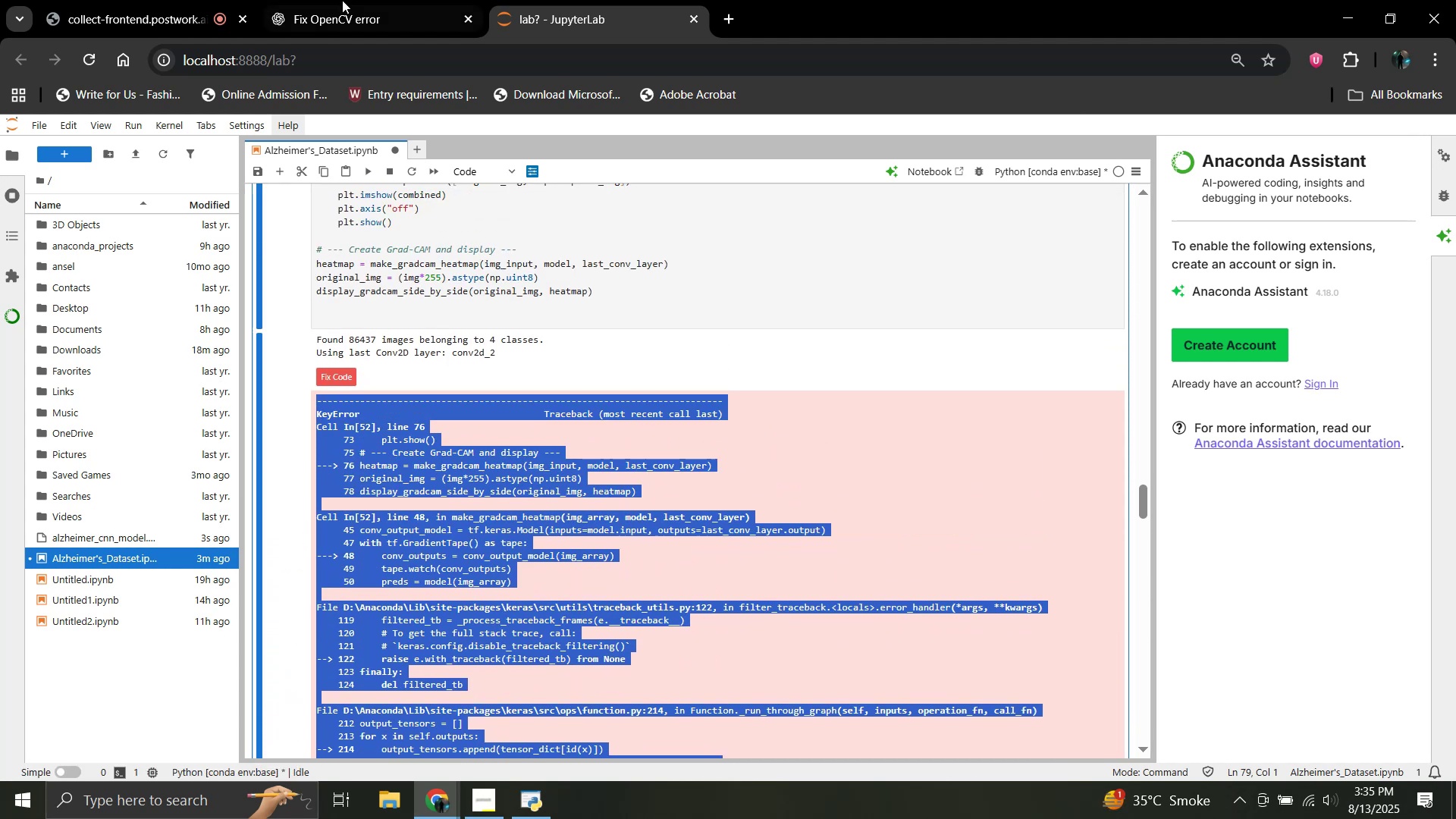 
left_click([364, 0])
 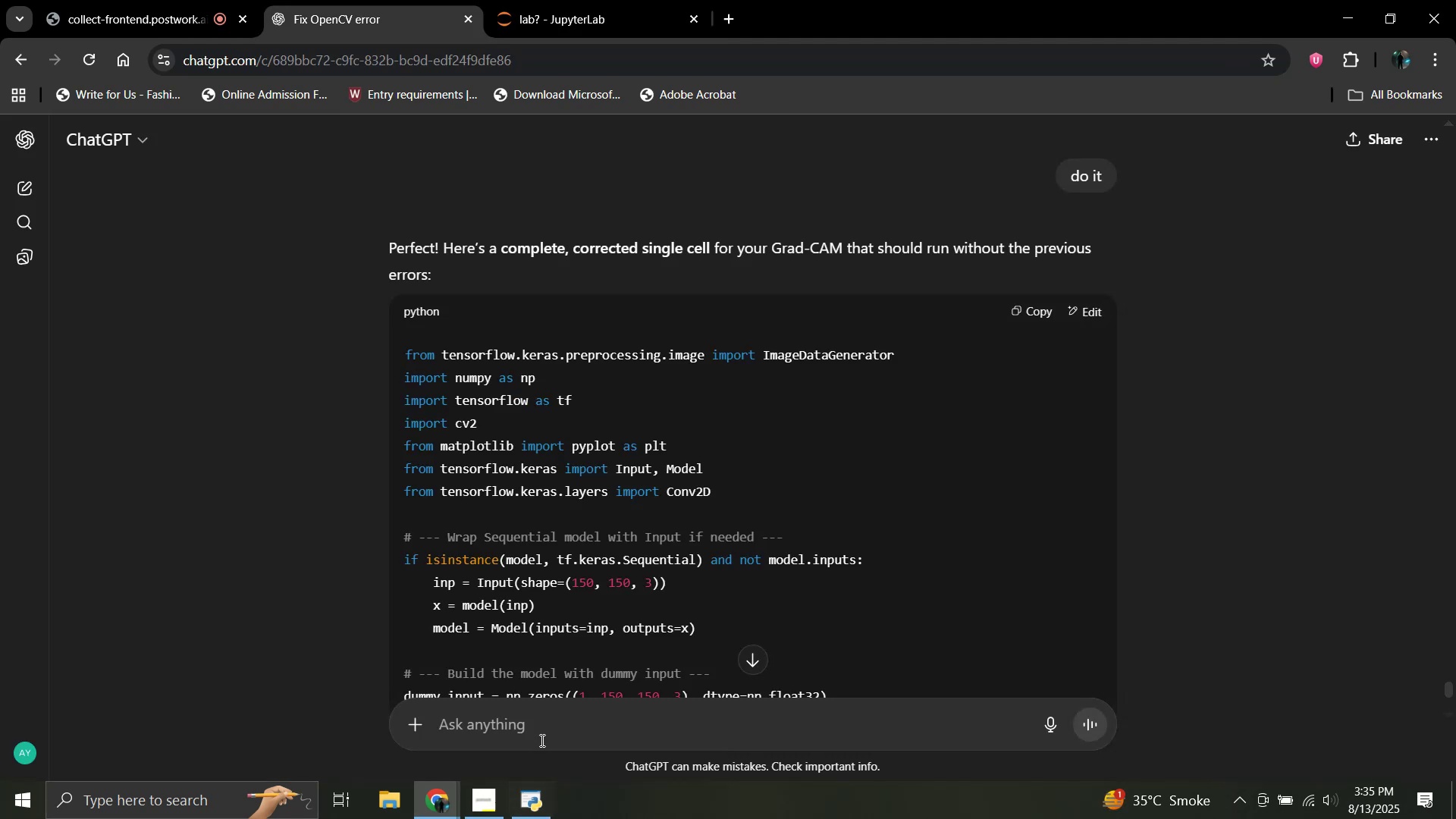 
left_click([535, 733])
 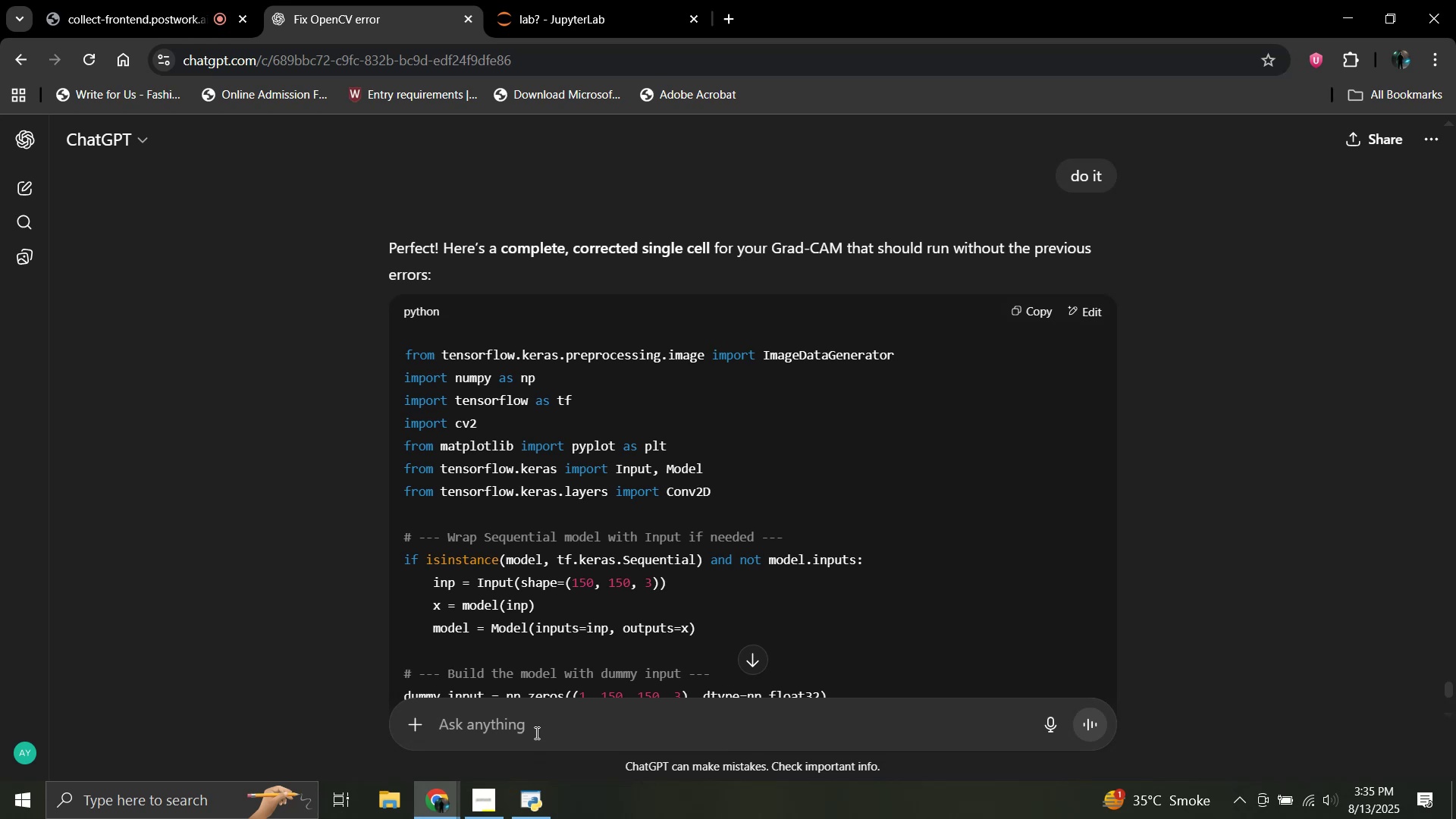 
type(still the same error: )
 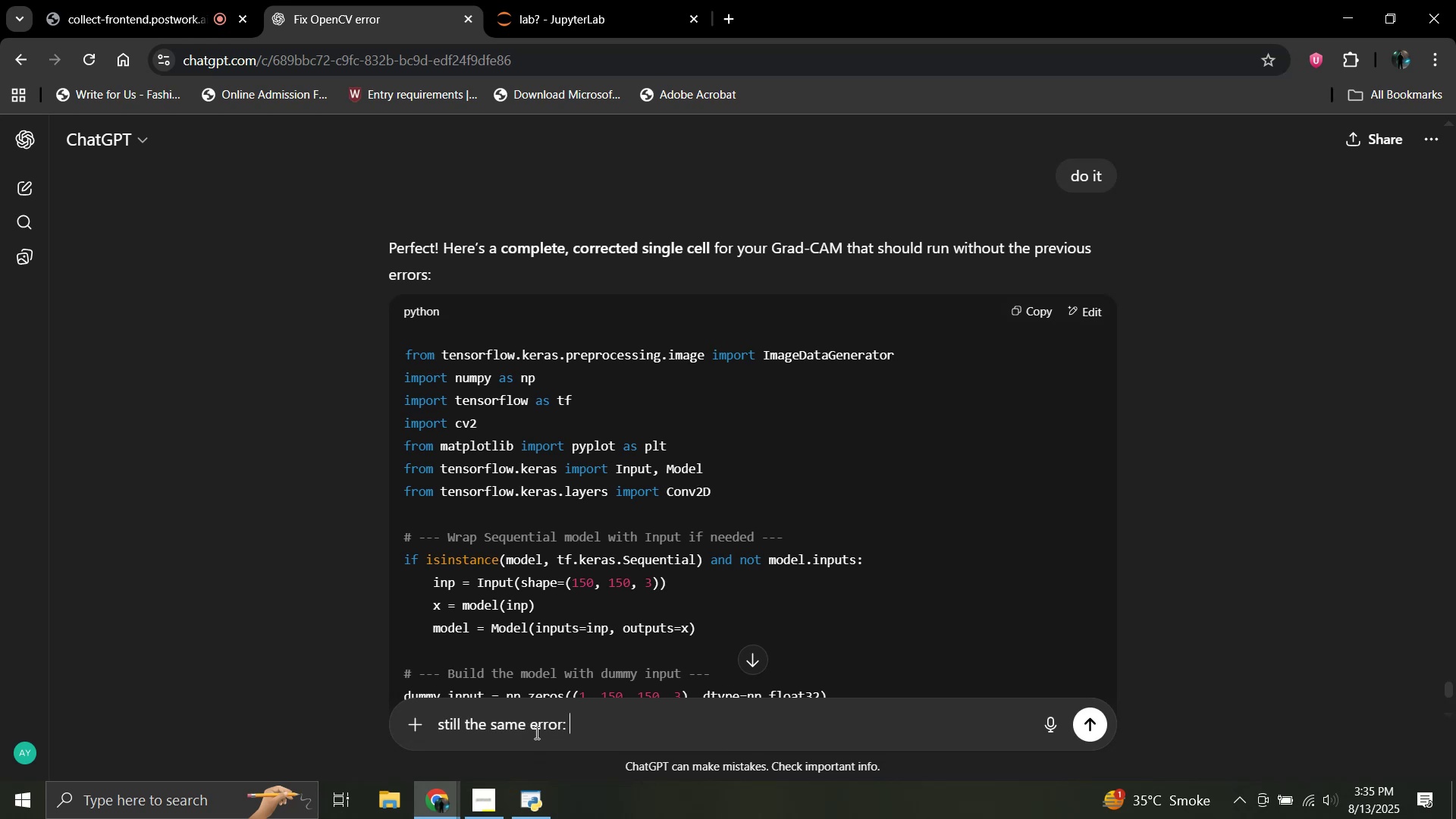 
key(Shift+Enter)
 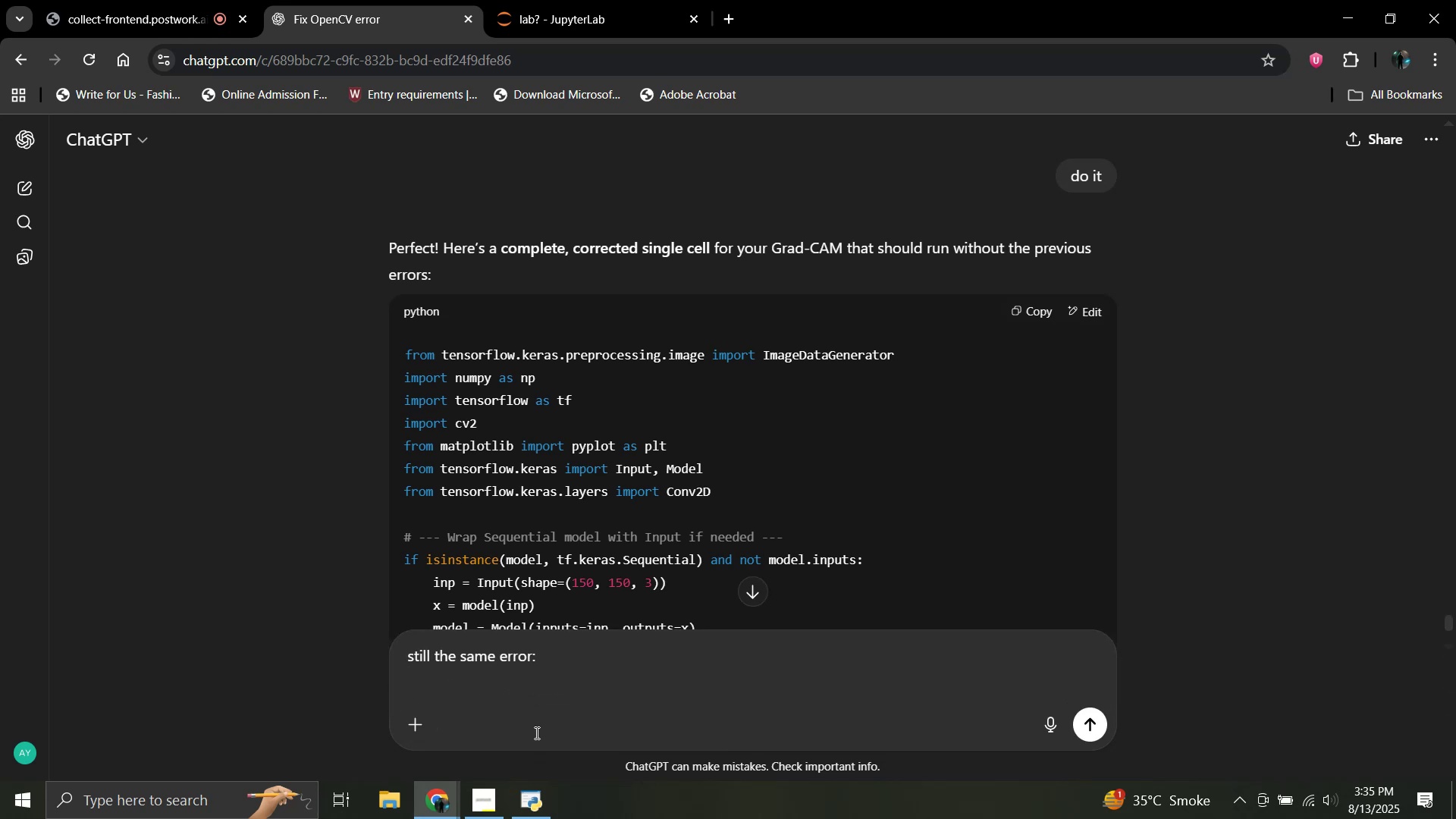 
key(Control+V)
 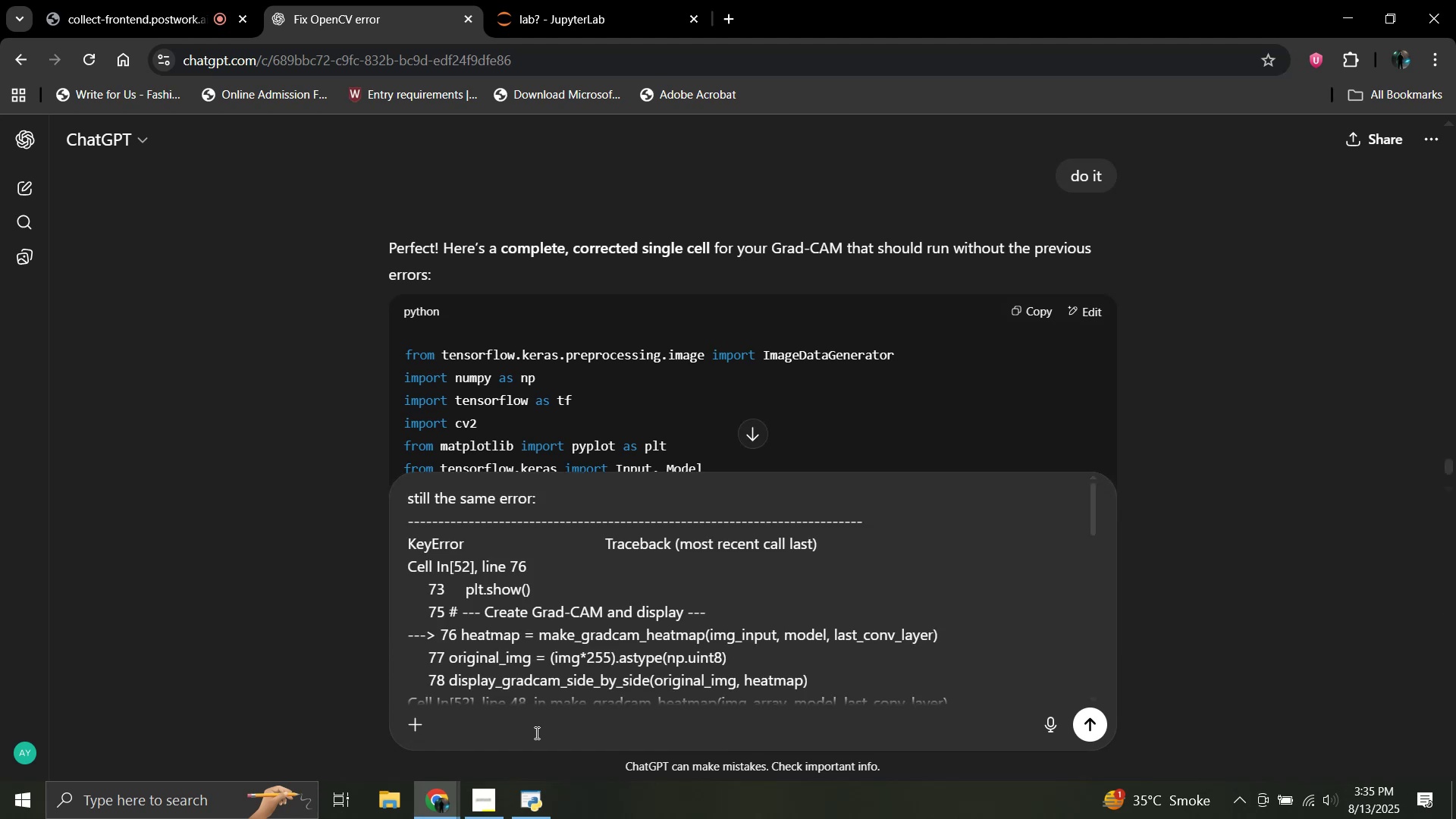 
key(Shift+Enter)
 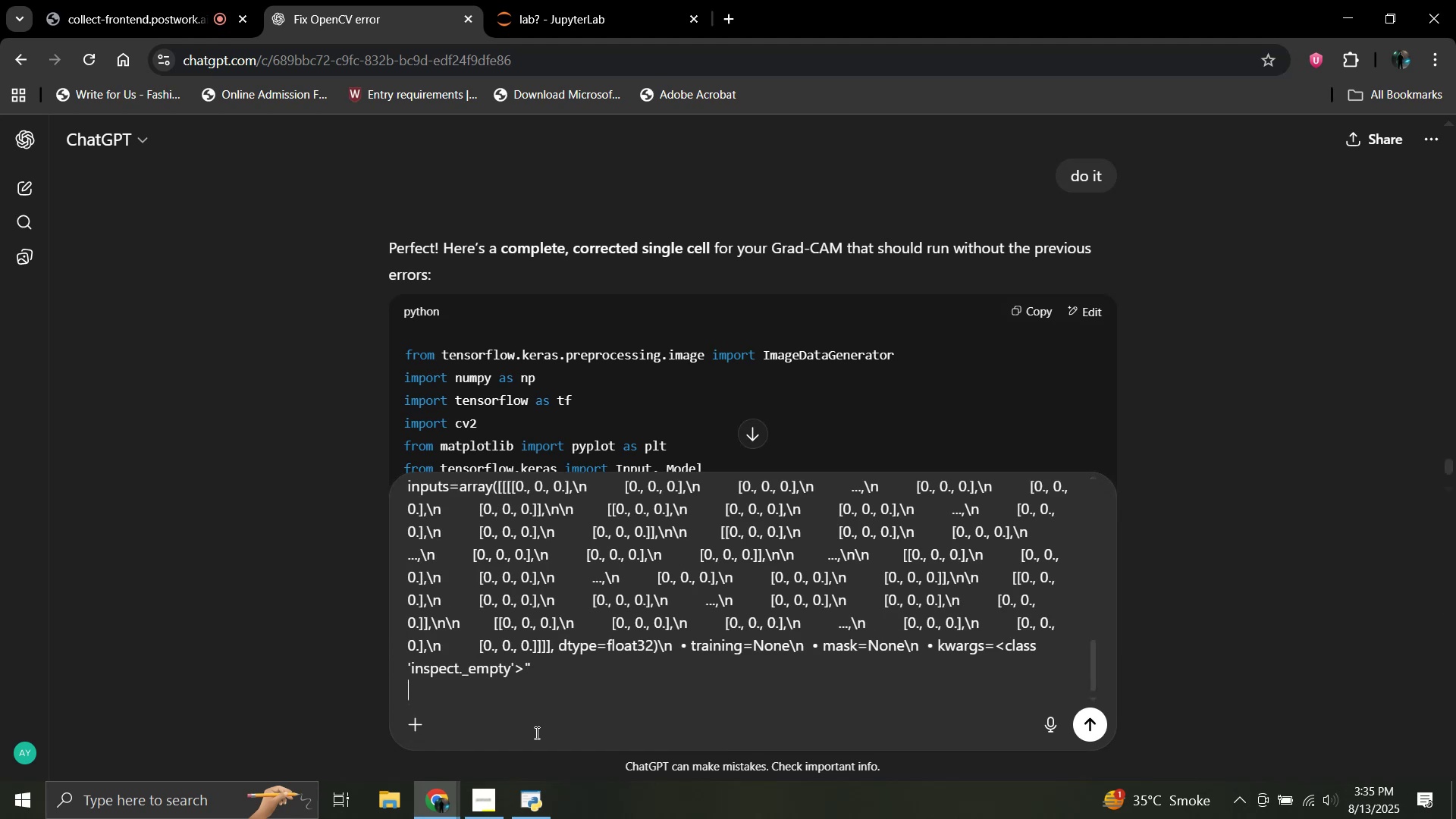 
key(Shift+Enter)
 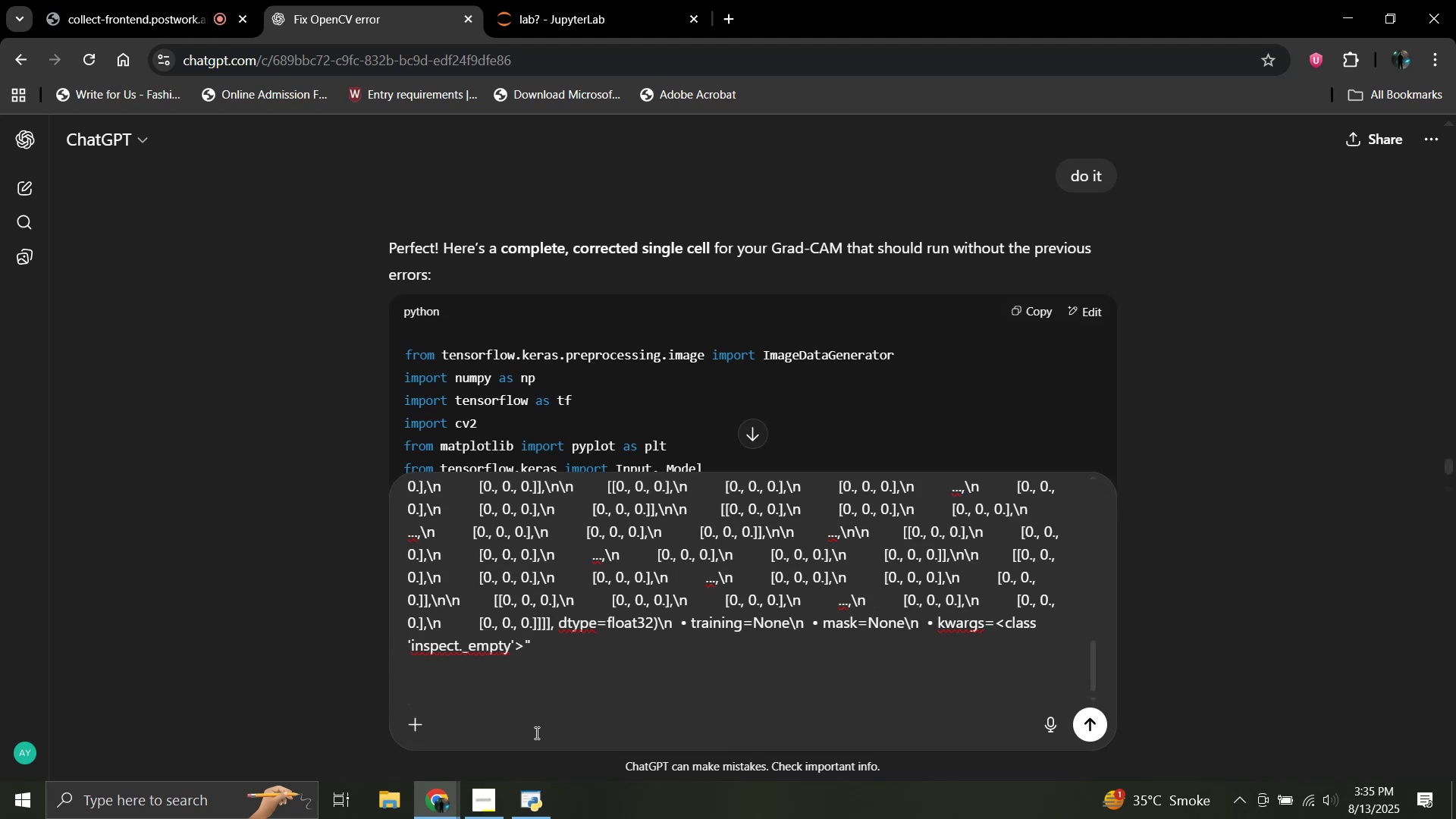 
type(should i remove this cell)
 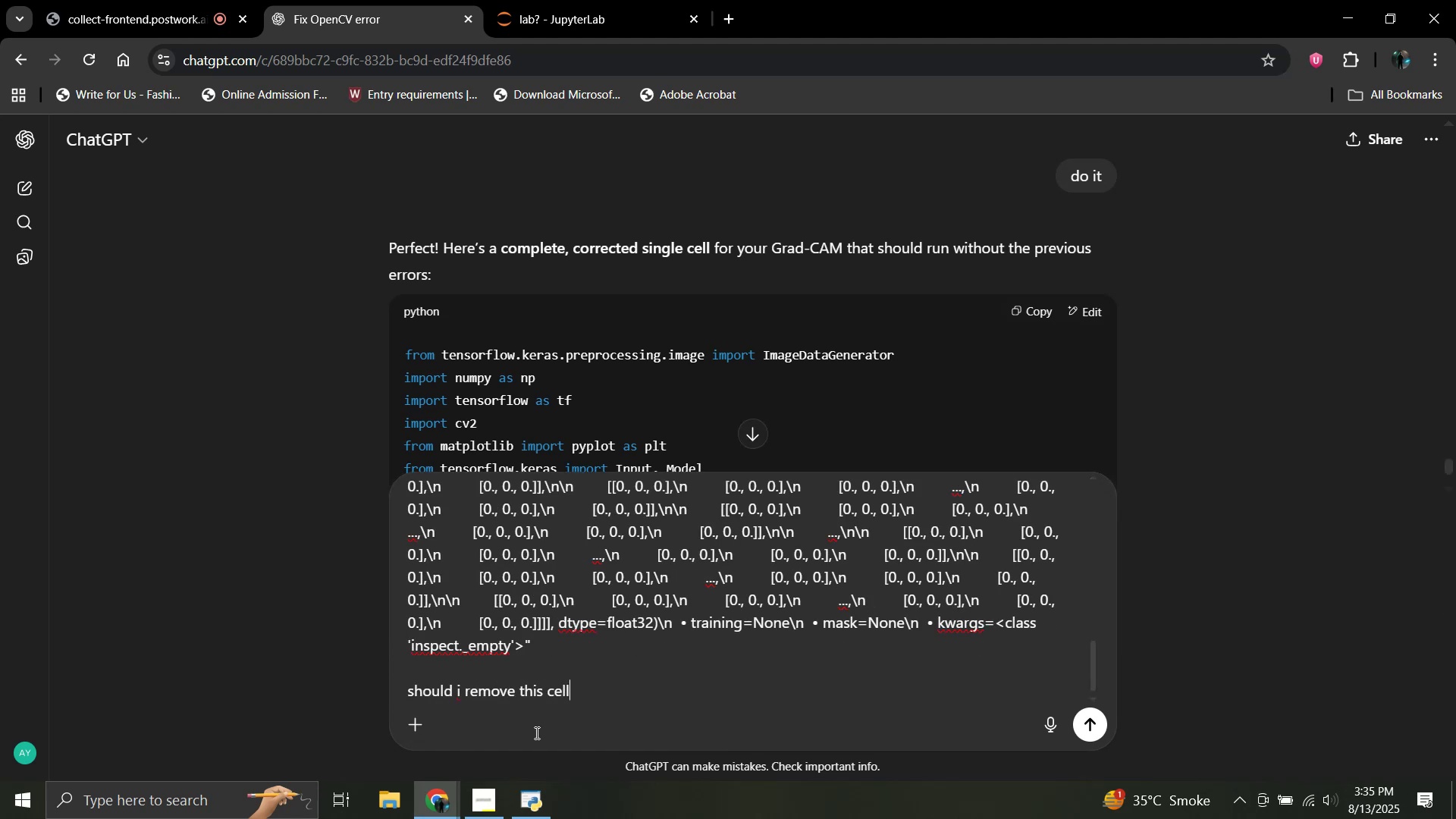 
key(Enter)
 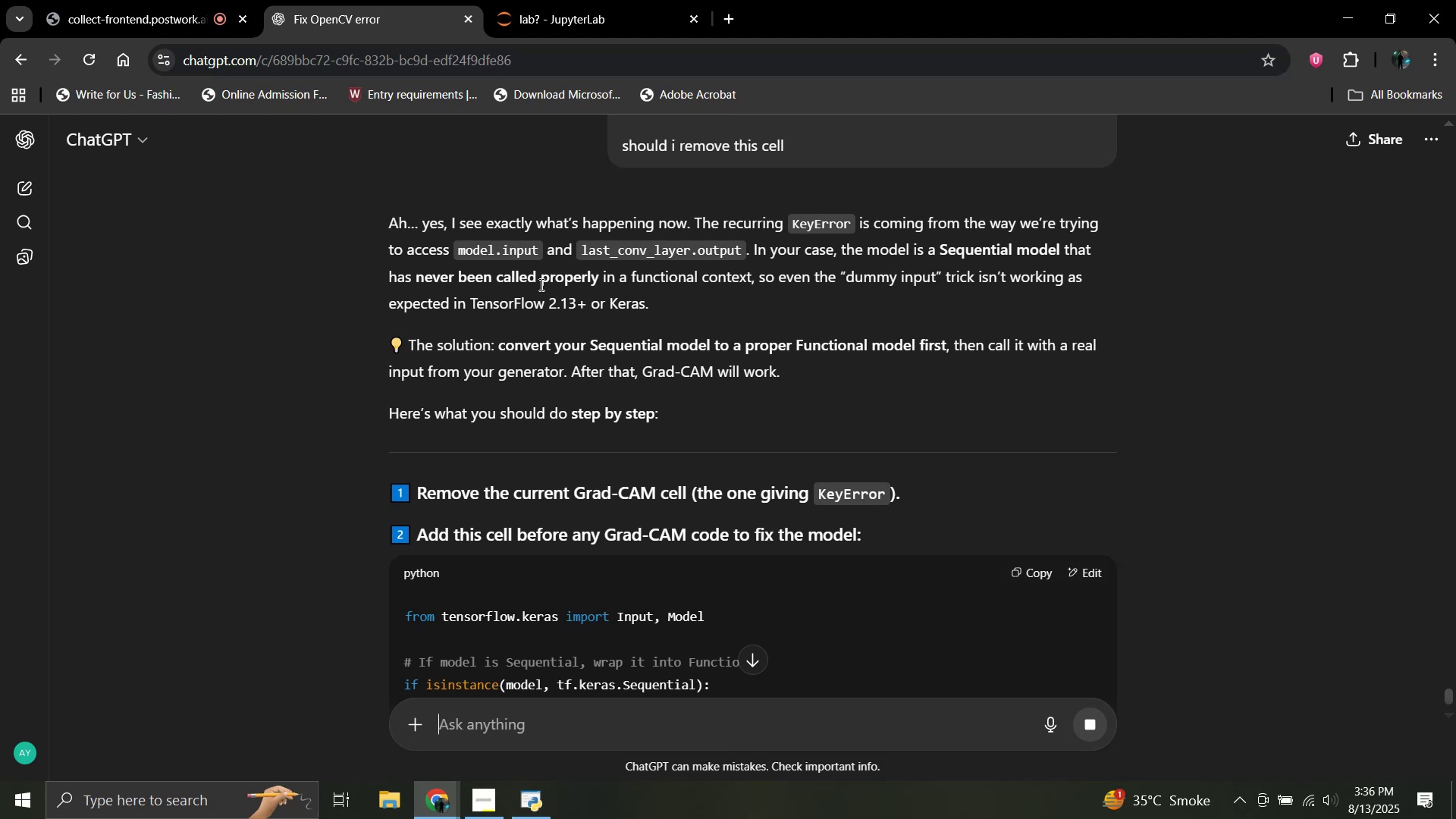 
wait(18.68)
 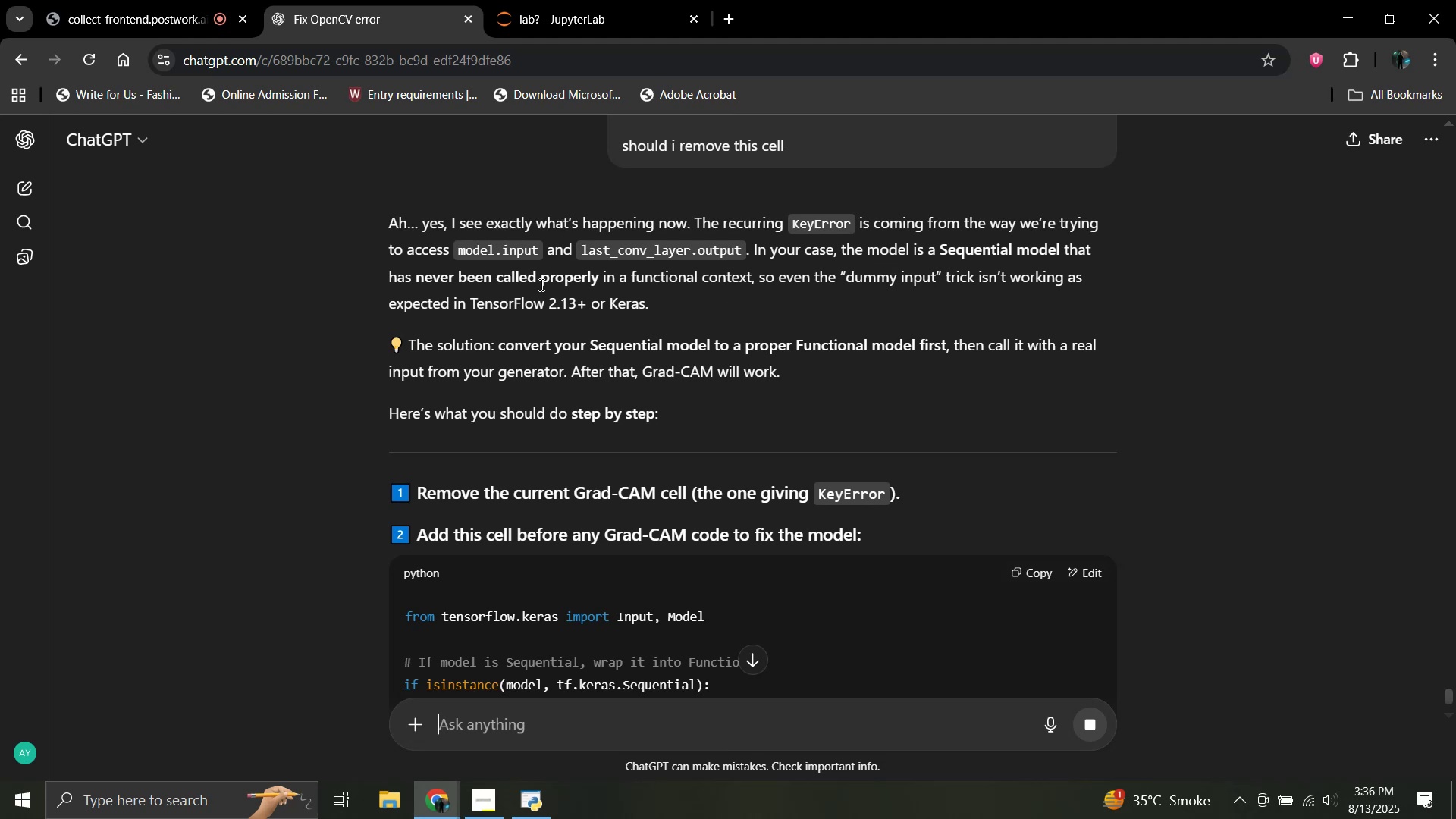 
scroll: coordinate [493, 329], scroll_direction: down, amount: 1.0
 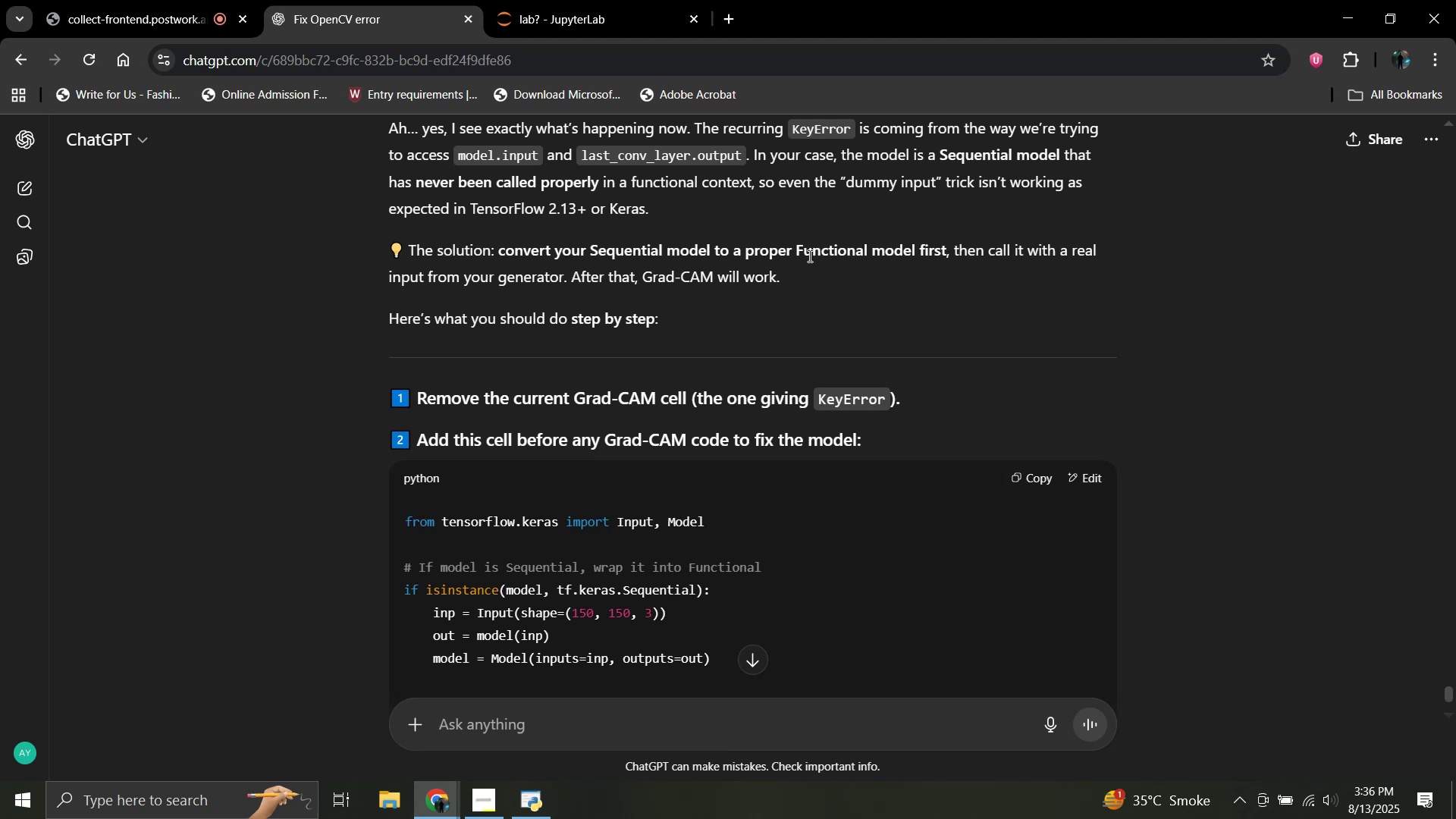 
wait(8.47)
 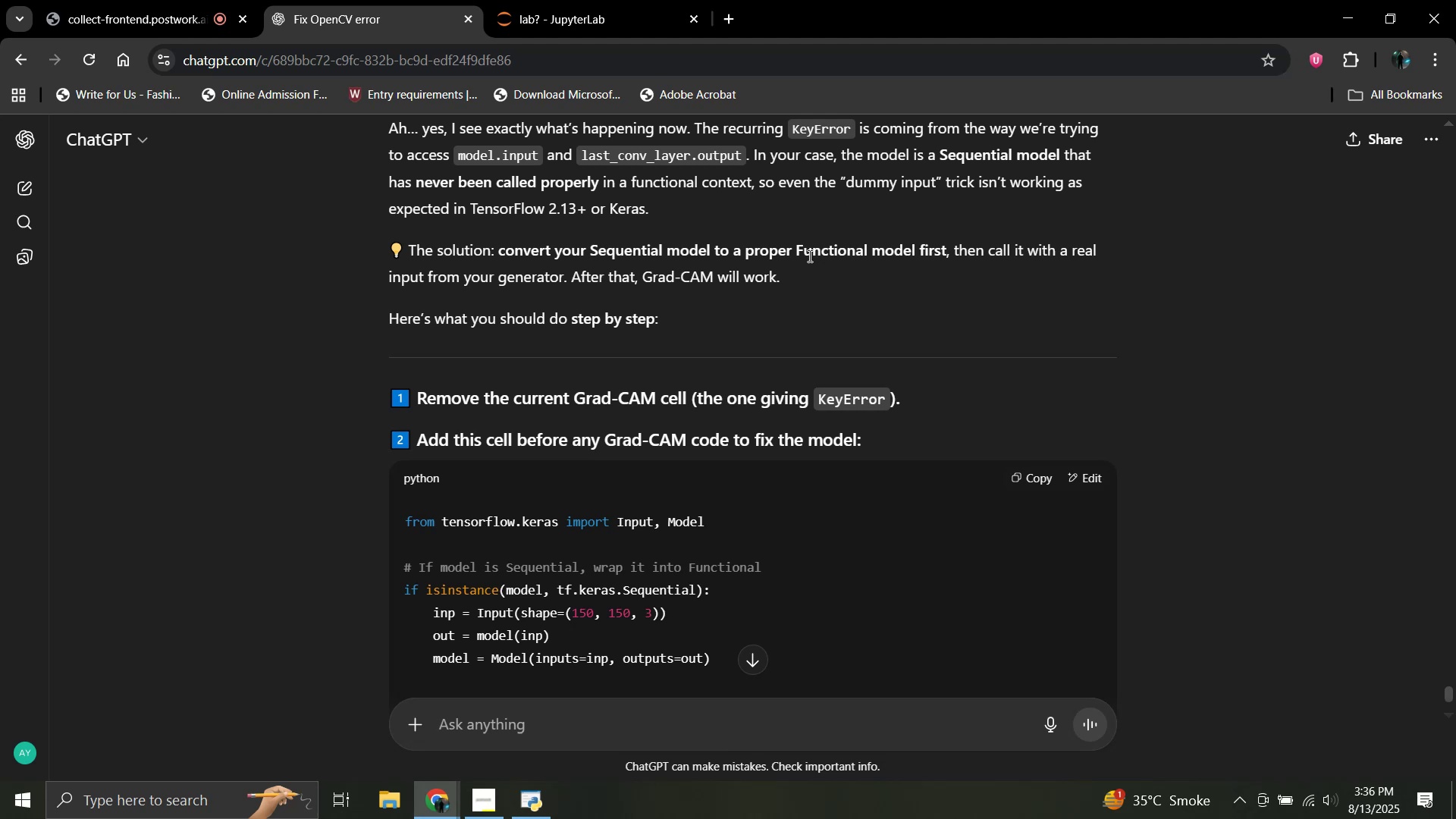 
scroll: coordinate [596, 324], scroll_direction: down, amount: 1.0
 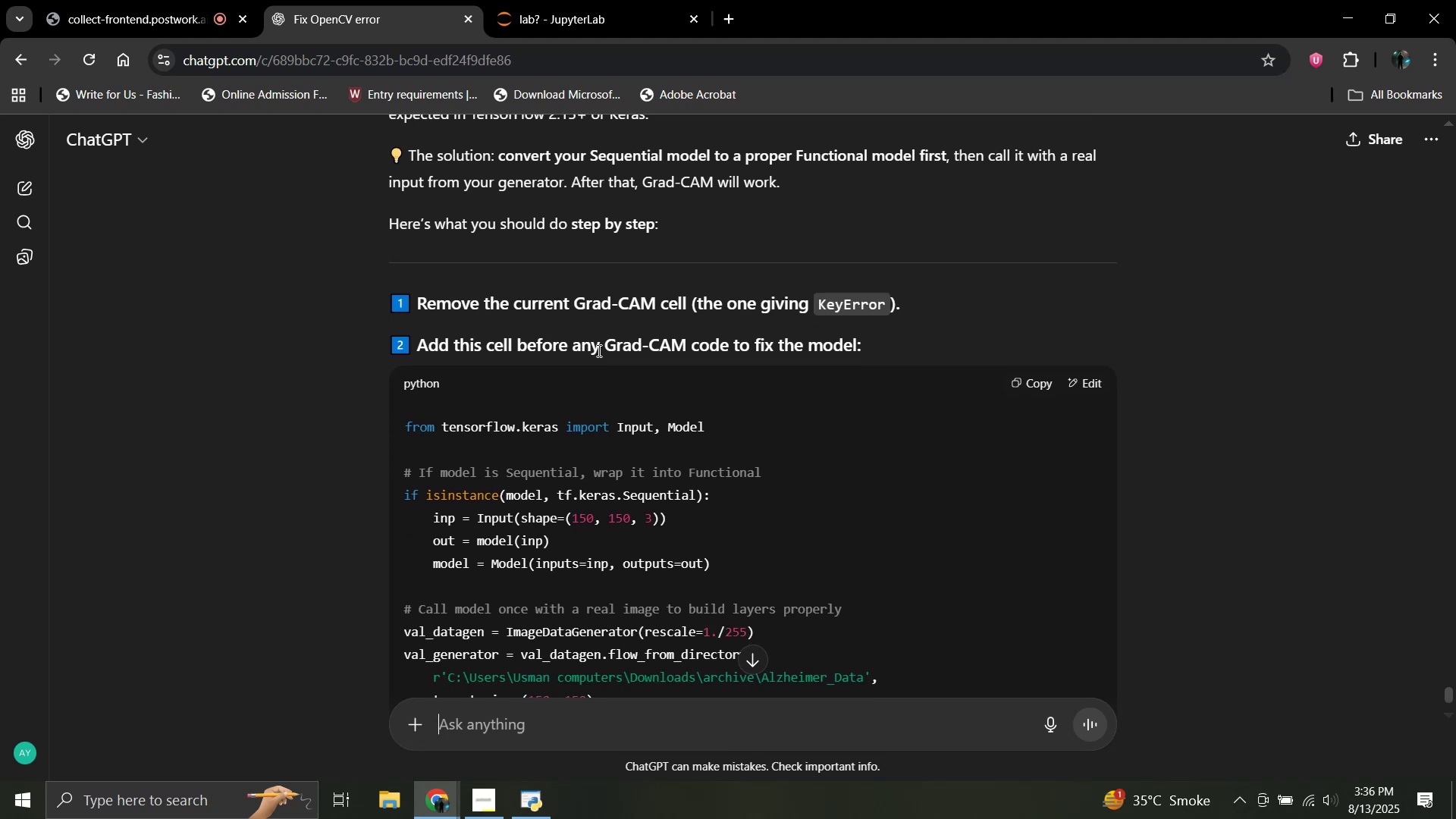 
wait(5.15)
 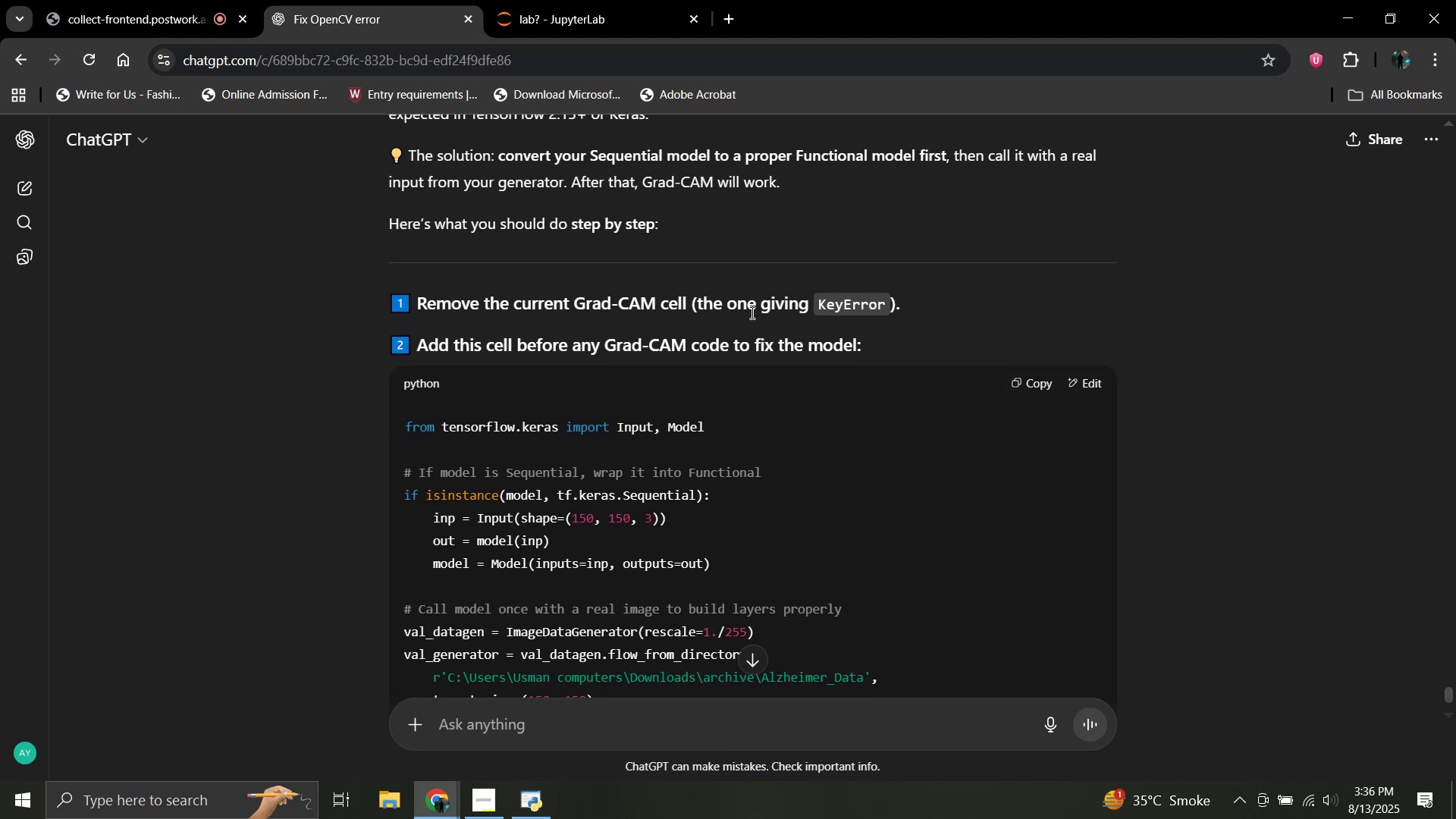 
scroll: coordinate [598, 350], scroll_direction: down, amount: 9.0
 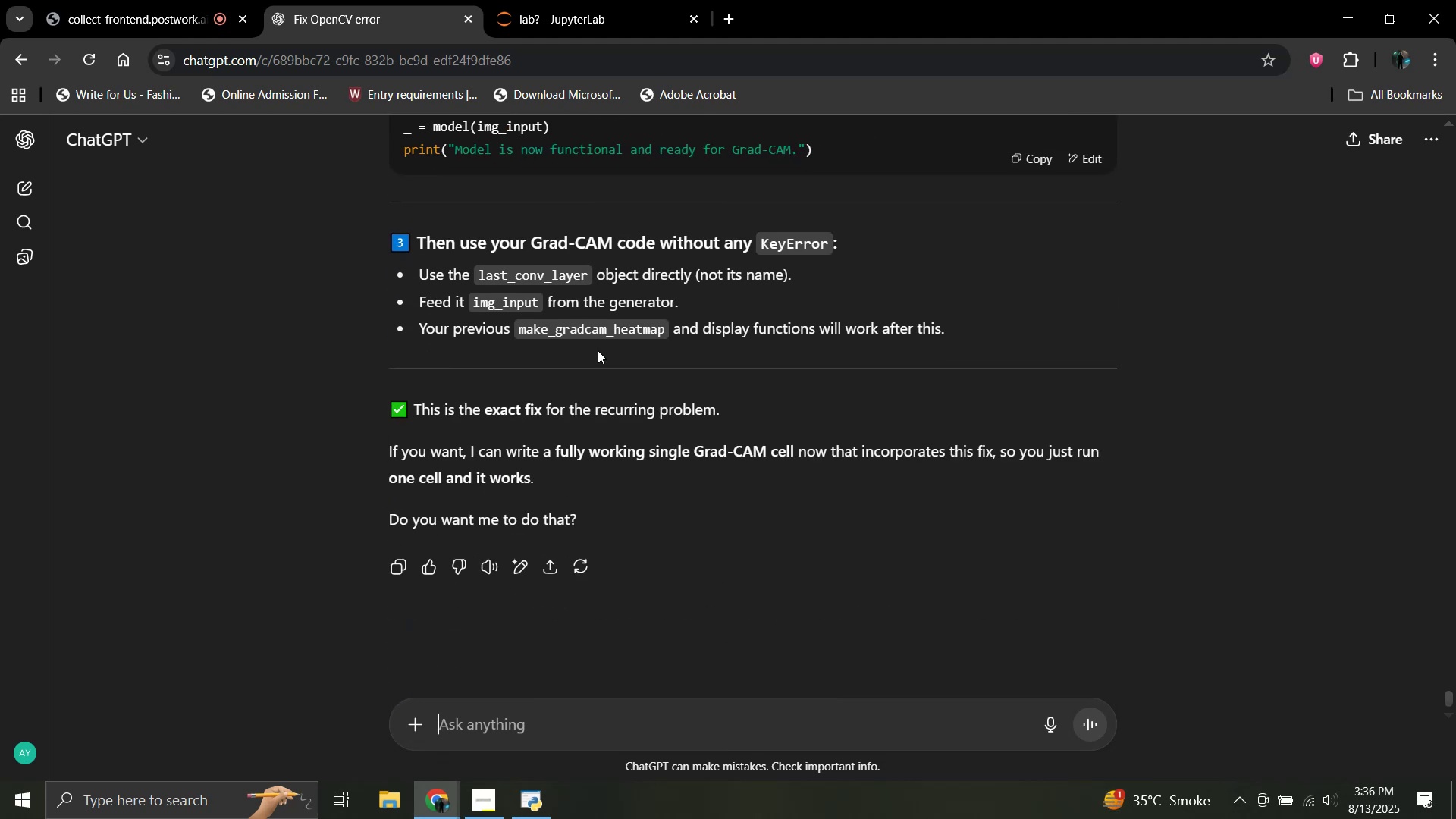 
scroll: coordinate [598, 350], scroll_direction: up, amount: 8.0
 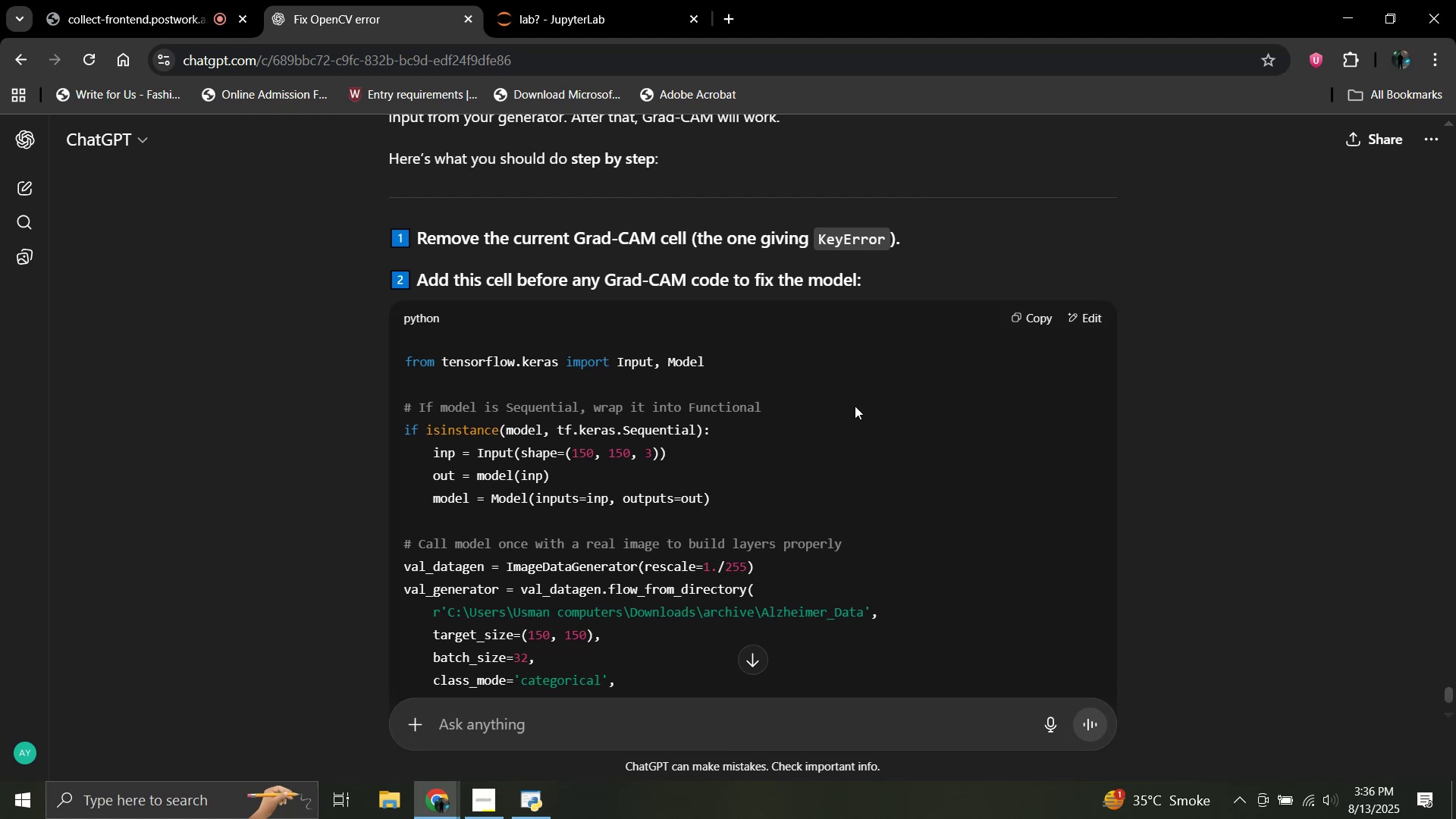 
left_click([1015, 313])
 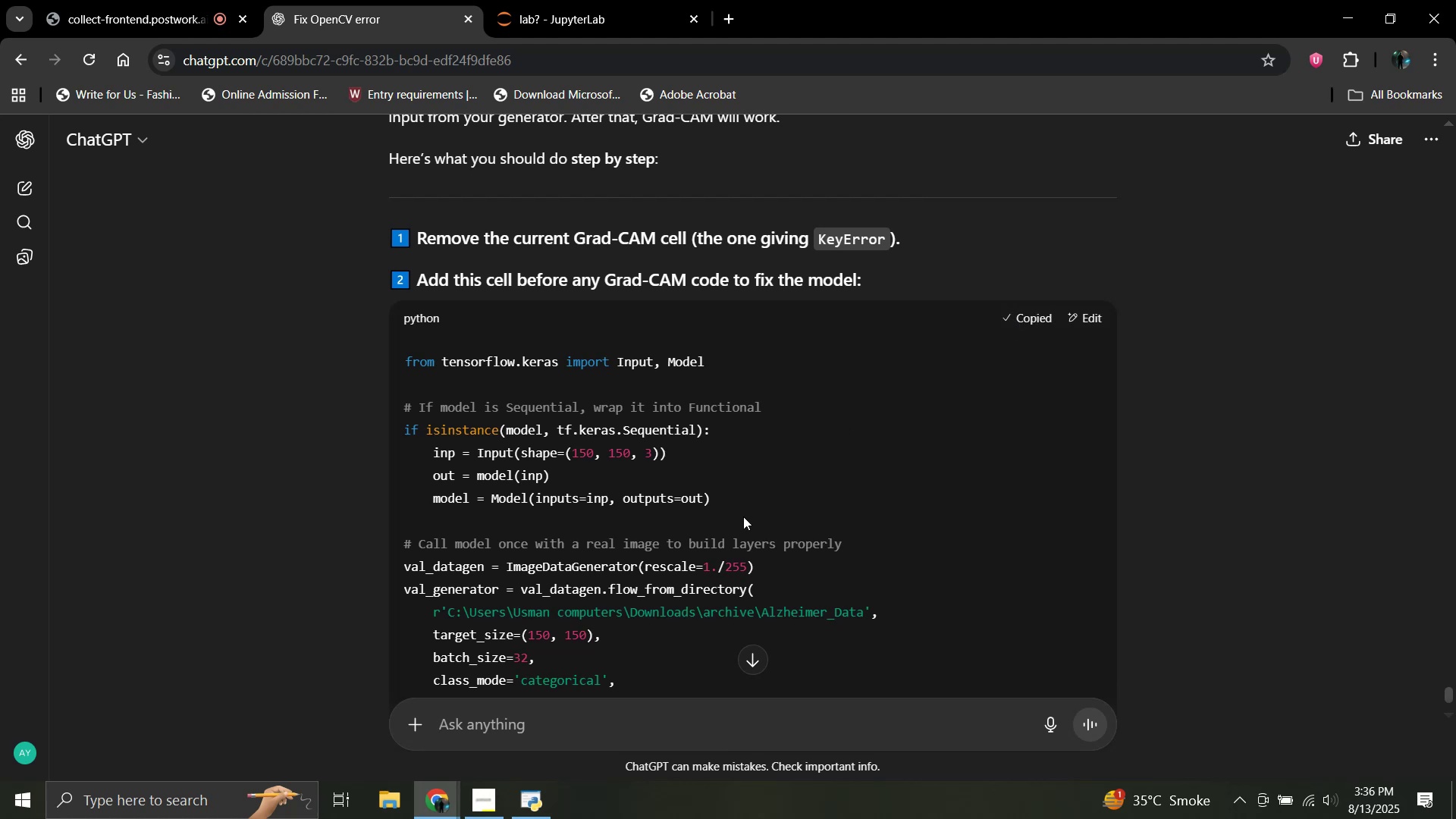 
scroll: coordinate [664, 483], scroll_direction: down, amount: 4.0
 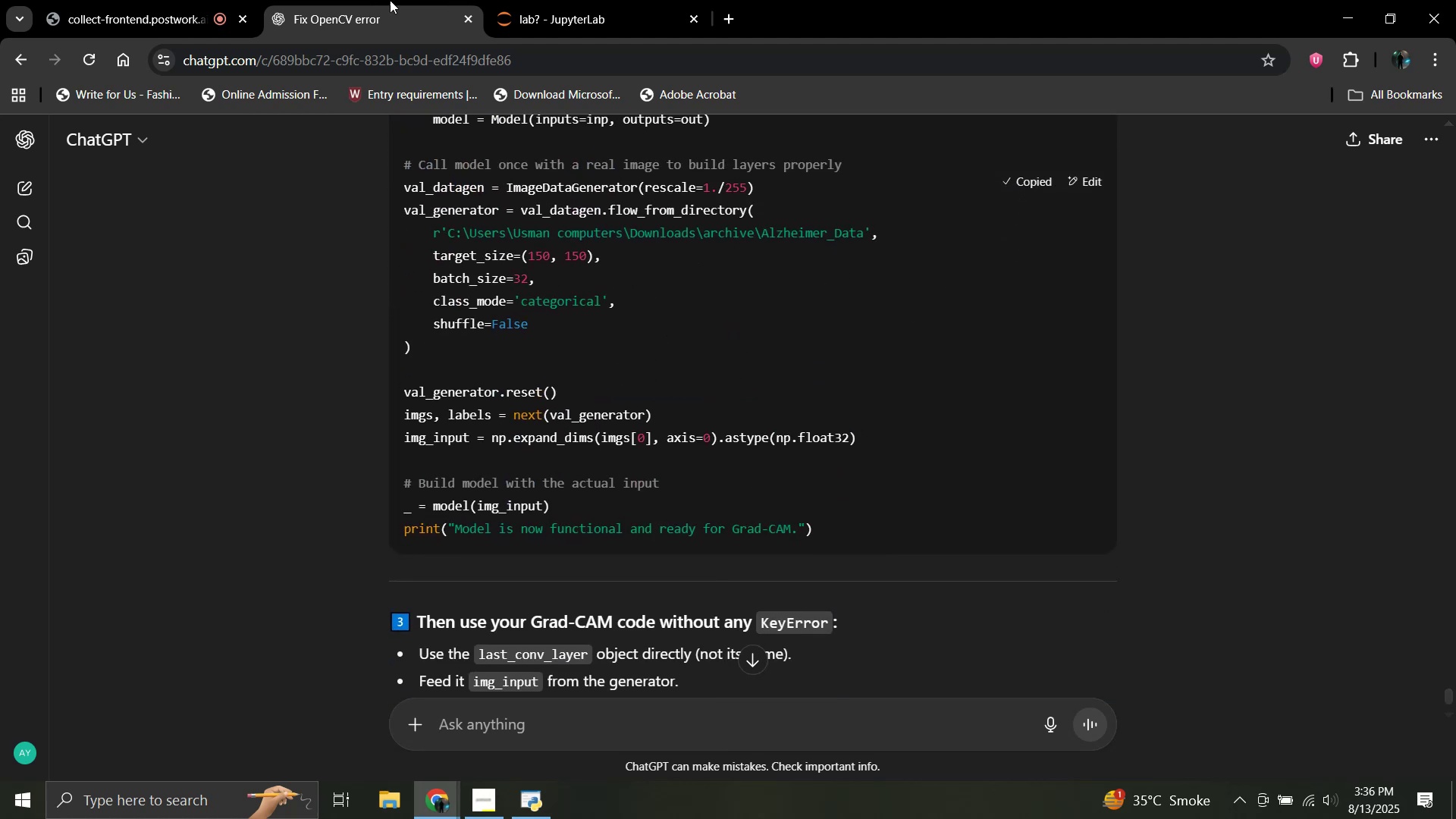 
left_click([529, 0])
 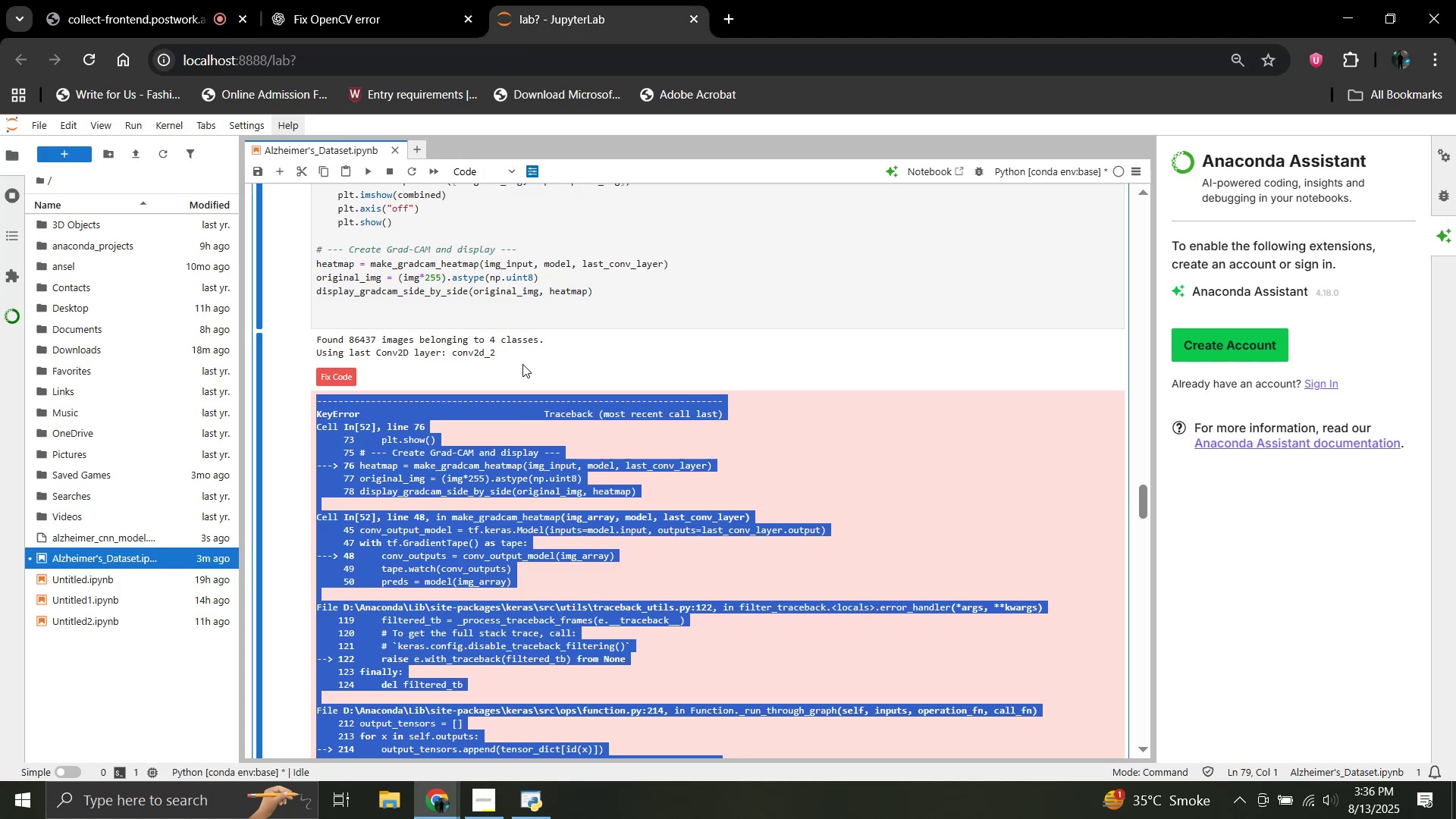 
left_click([522, 364])
 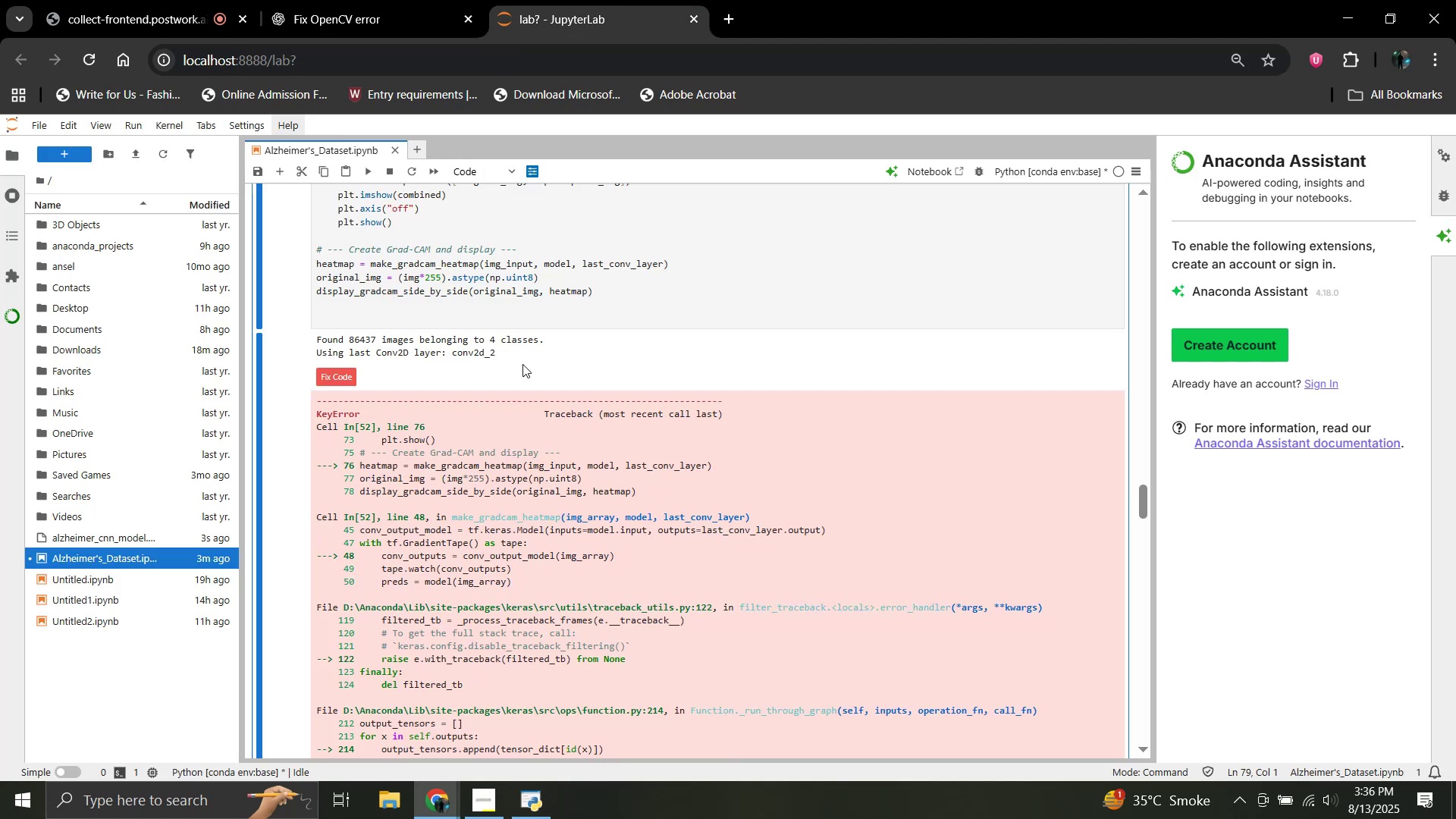 
scroll: coordinate [502, 405], scroll_direction: up, amount: 7.0
 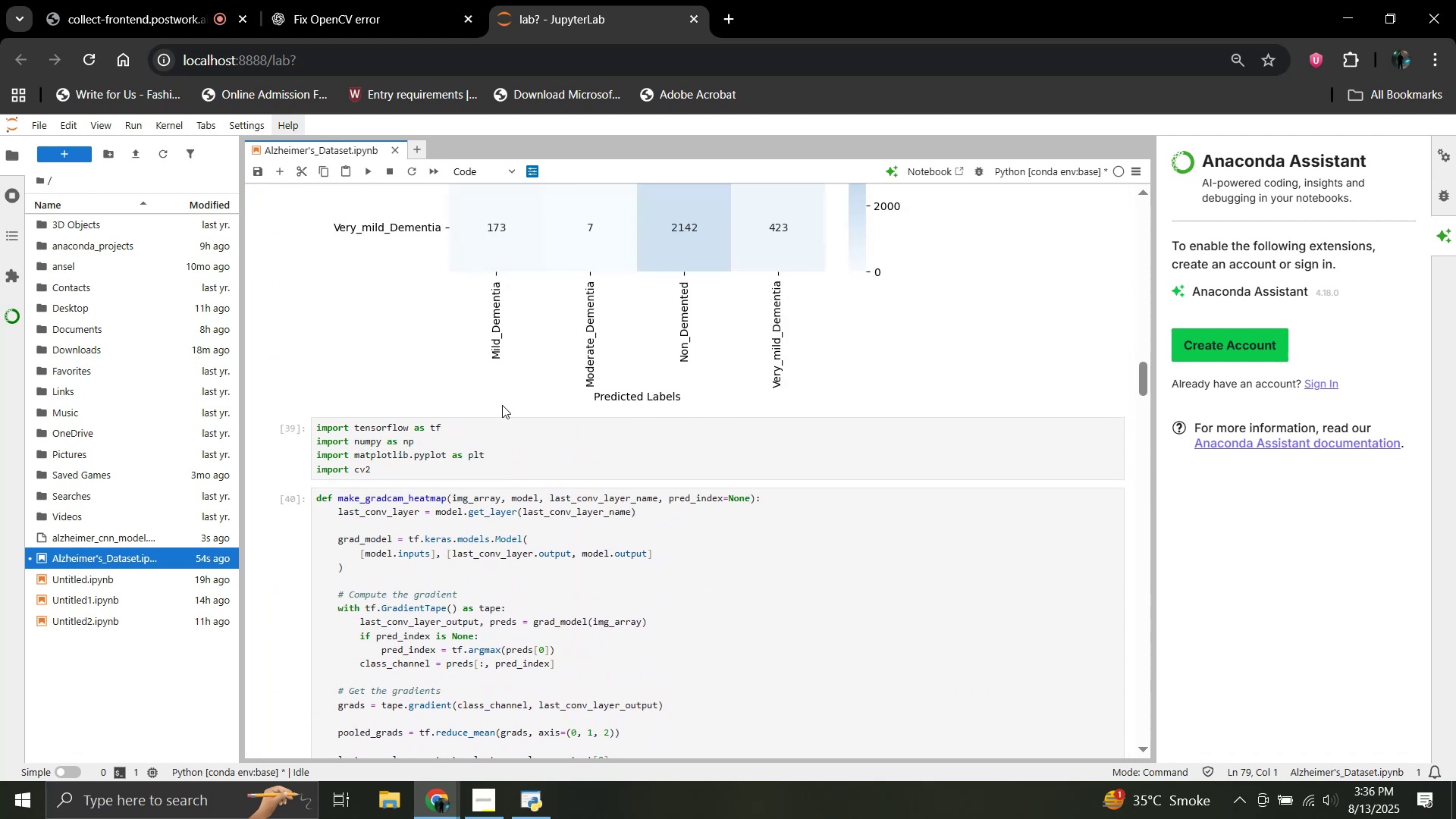 
scroll: coordinate [502, 405], scroll_direction: down, amount: 59.0
 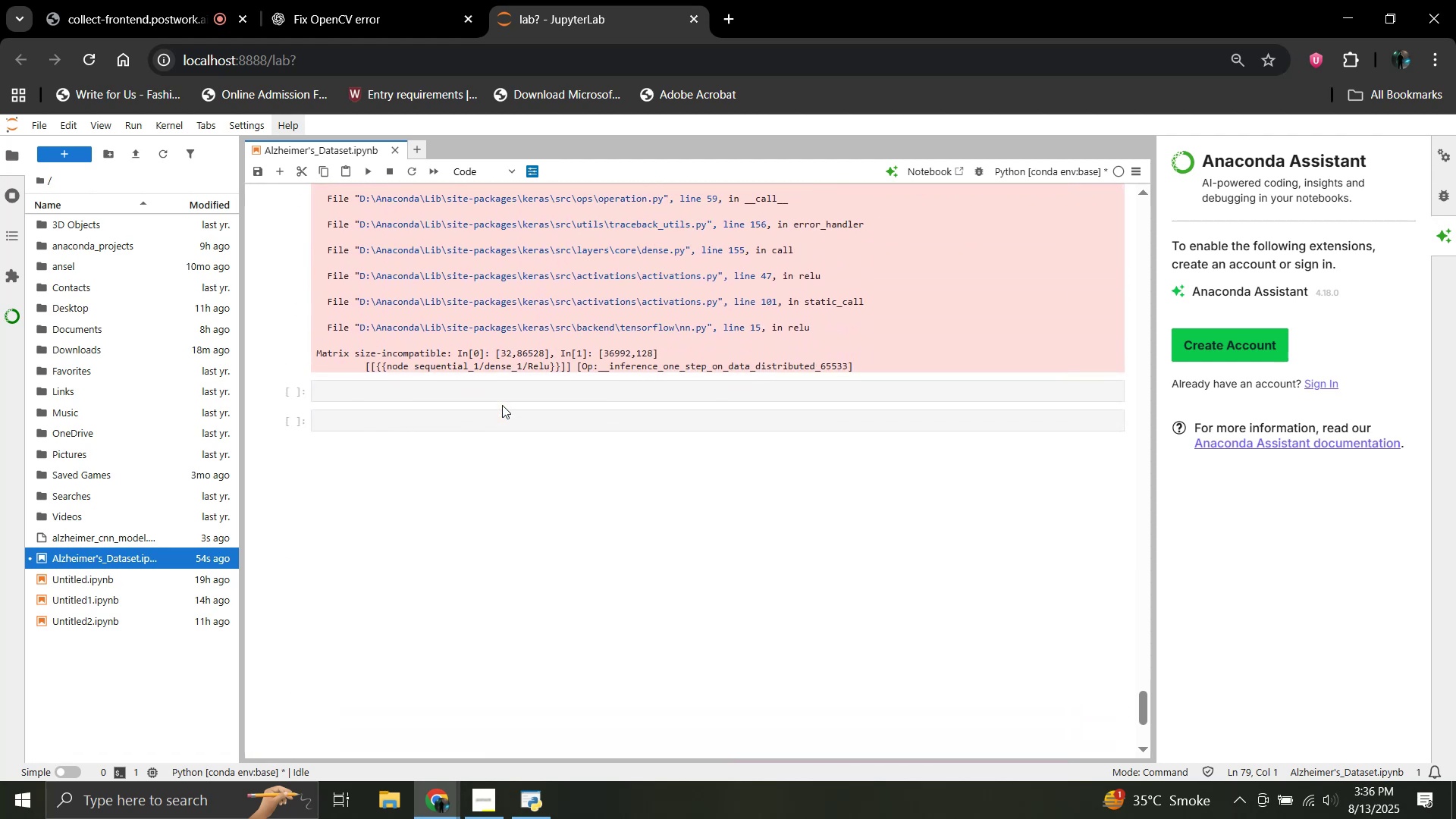 
scroll: coordinate [502, 406], scroll_direction: up, amount: 19.0
 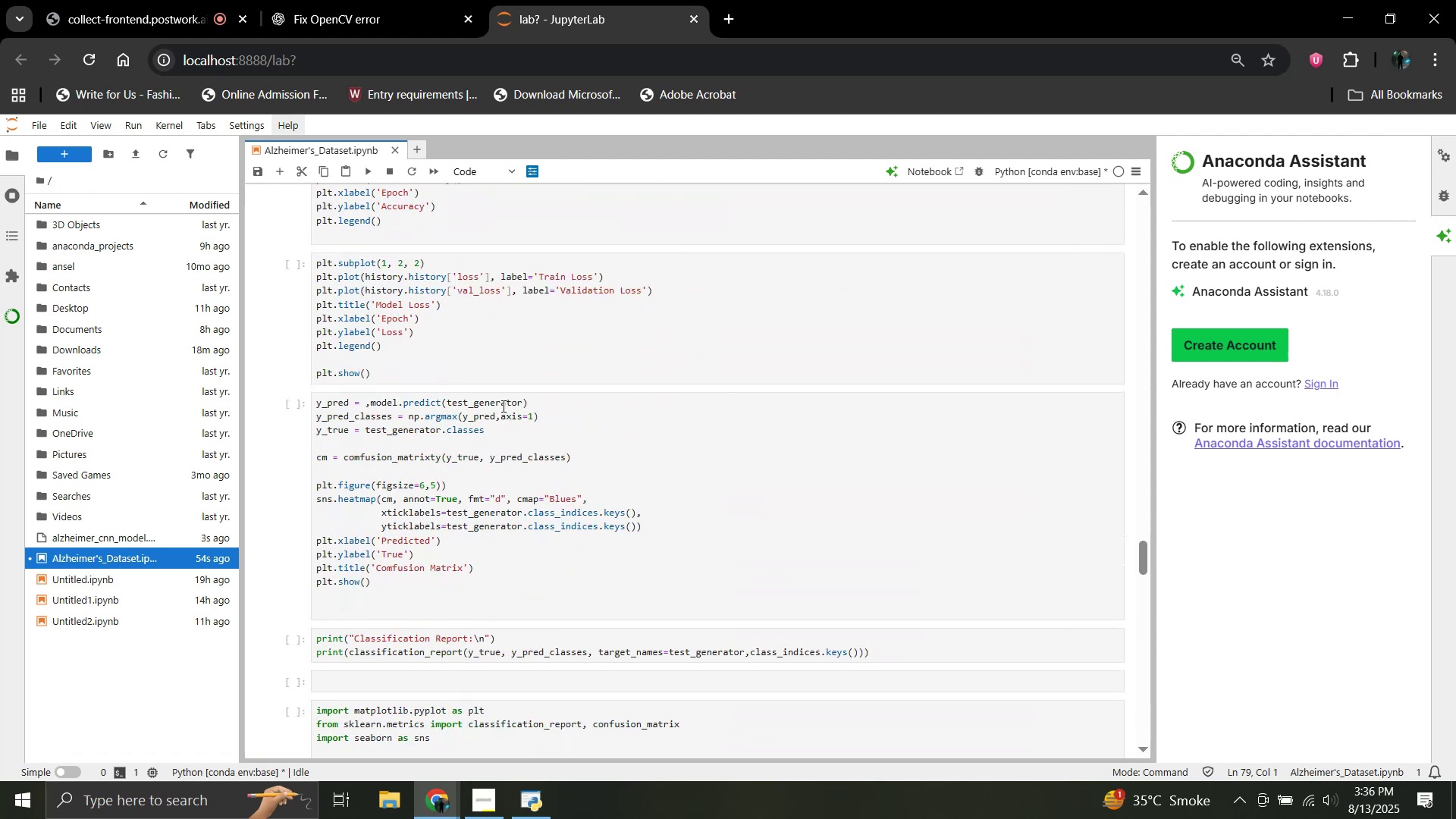 
scroll: coordinate [502, 406], scroll_direction: down, amount: 27.0
 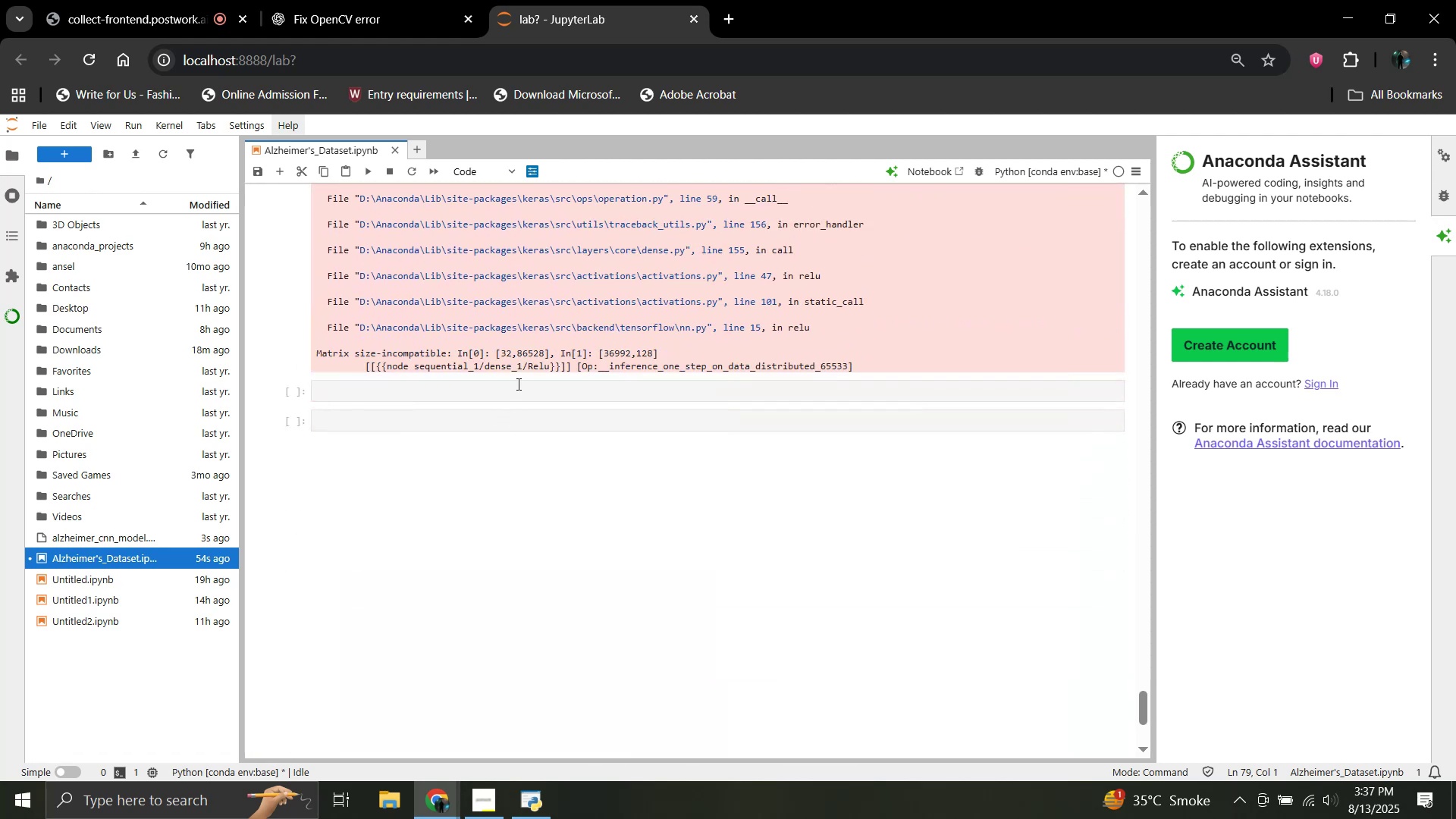 
left_click([517, 384])
 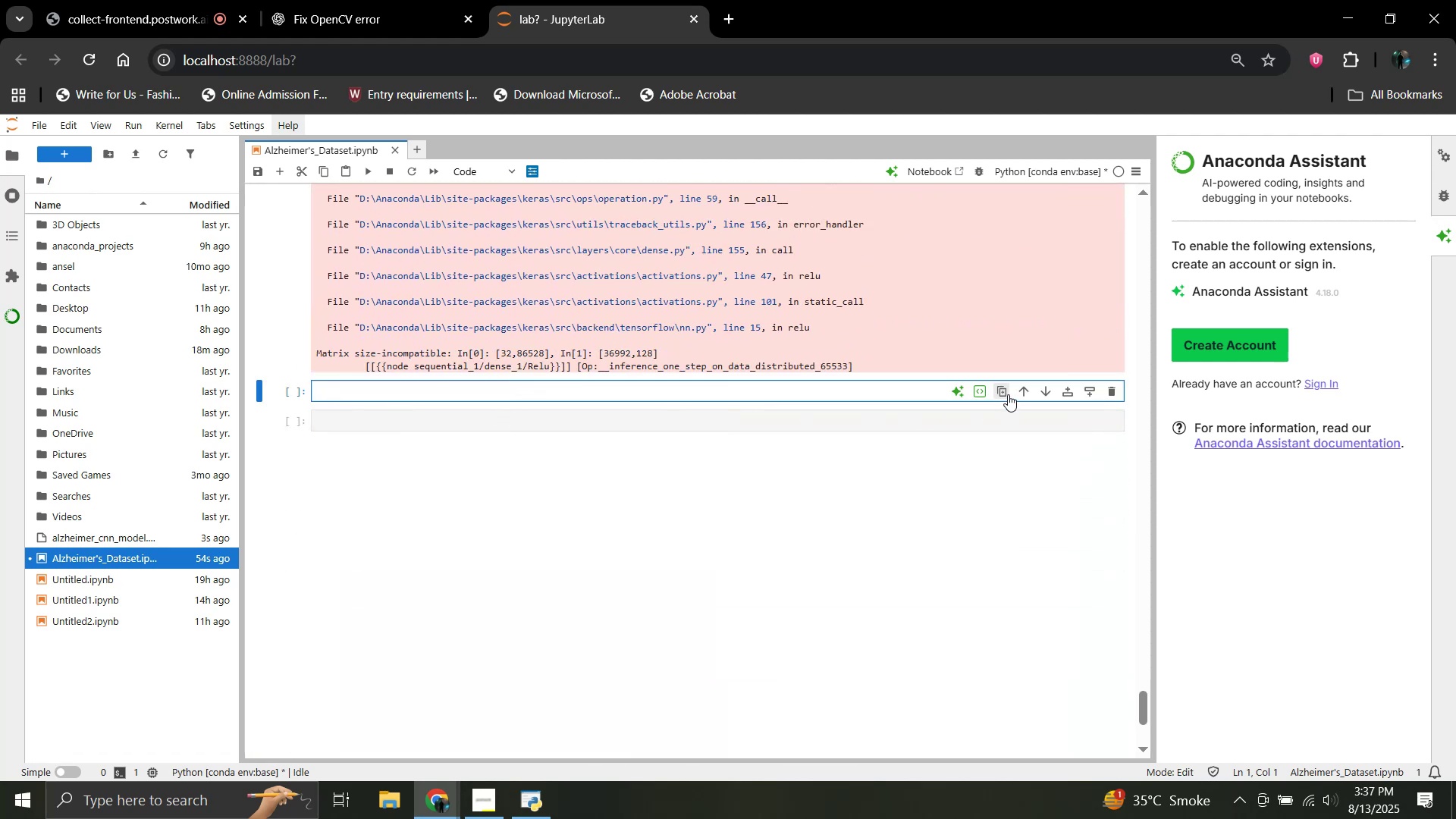 
left_click([1019, 394])
 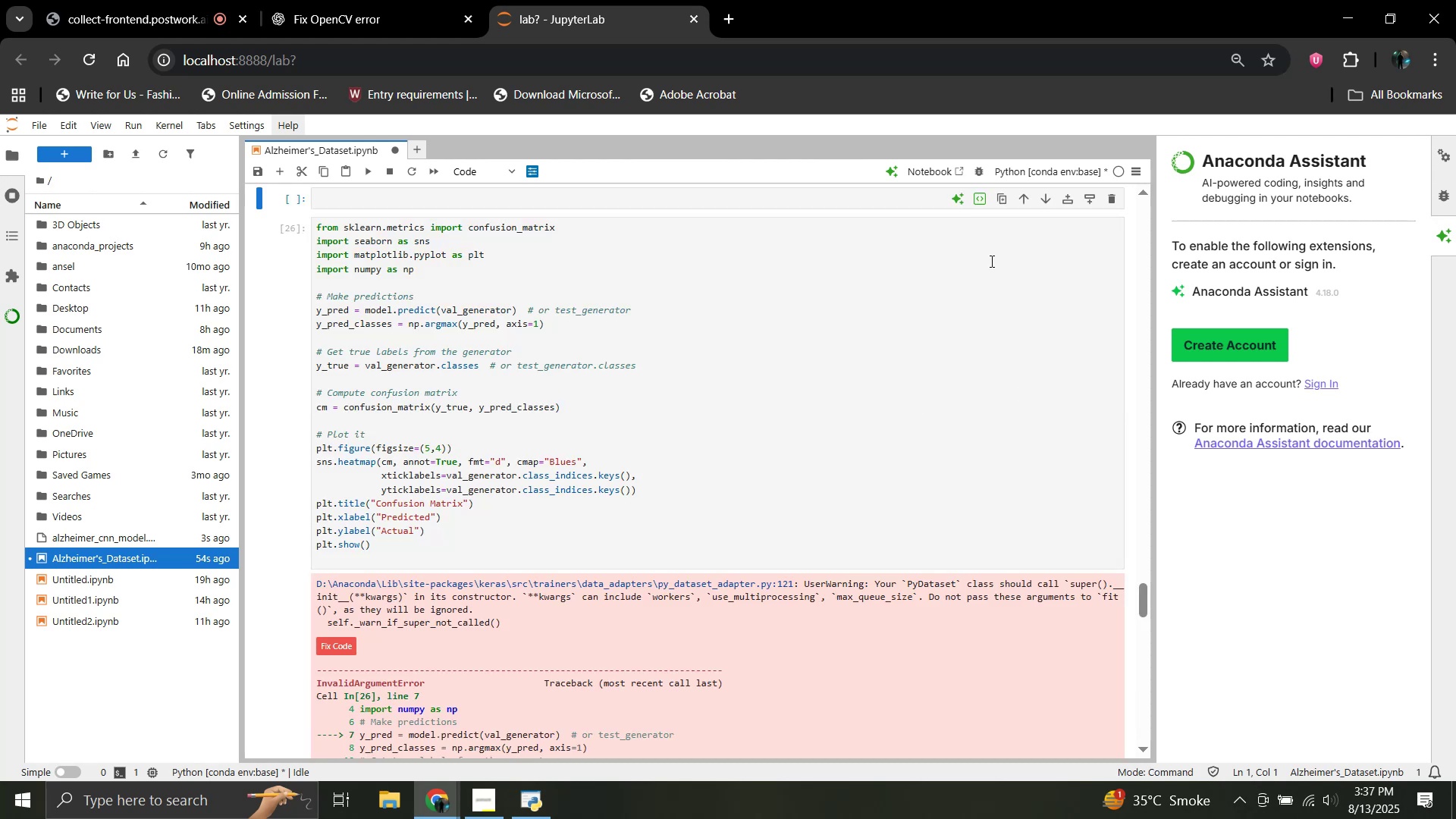 
left_click([1021, 196])
 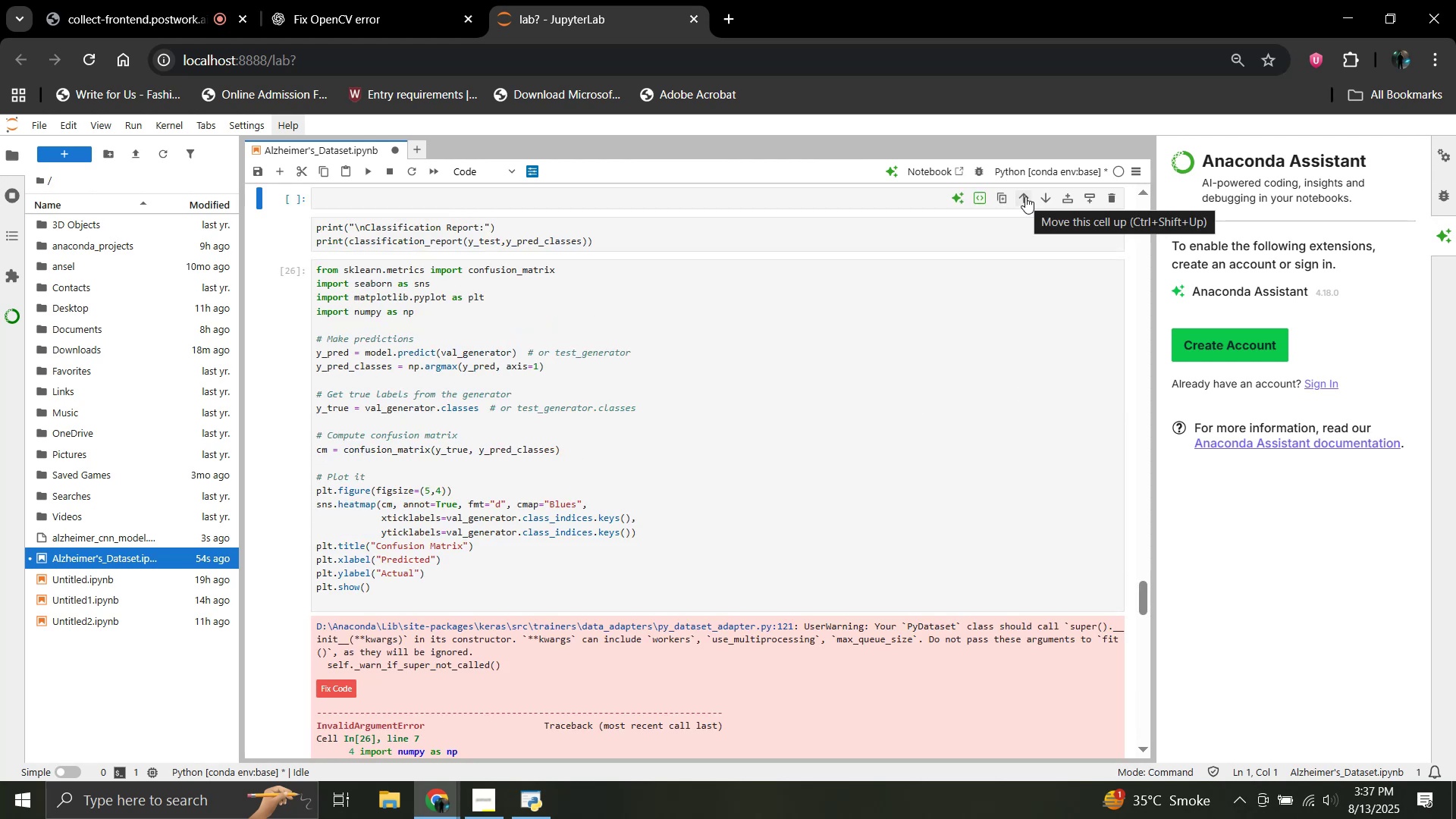 
left_click([1025, 196])
 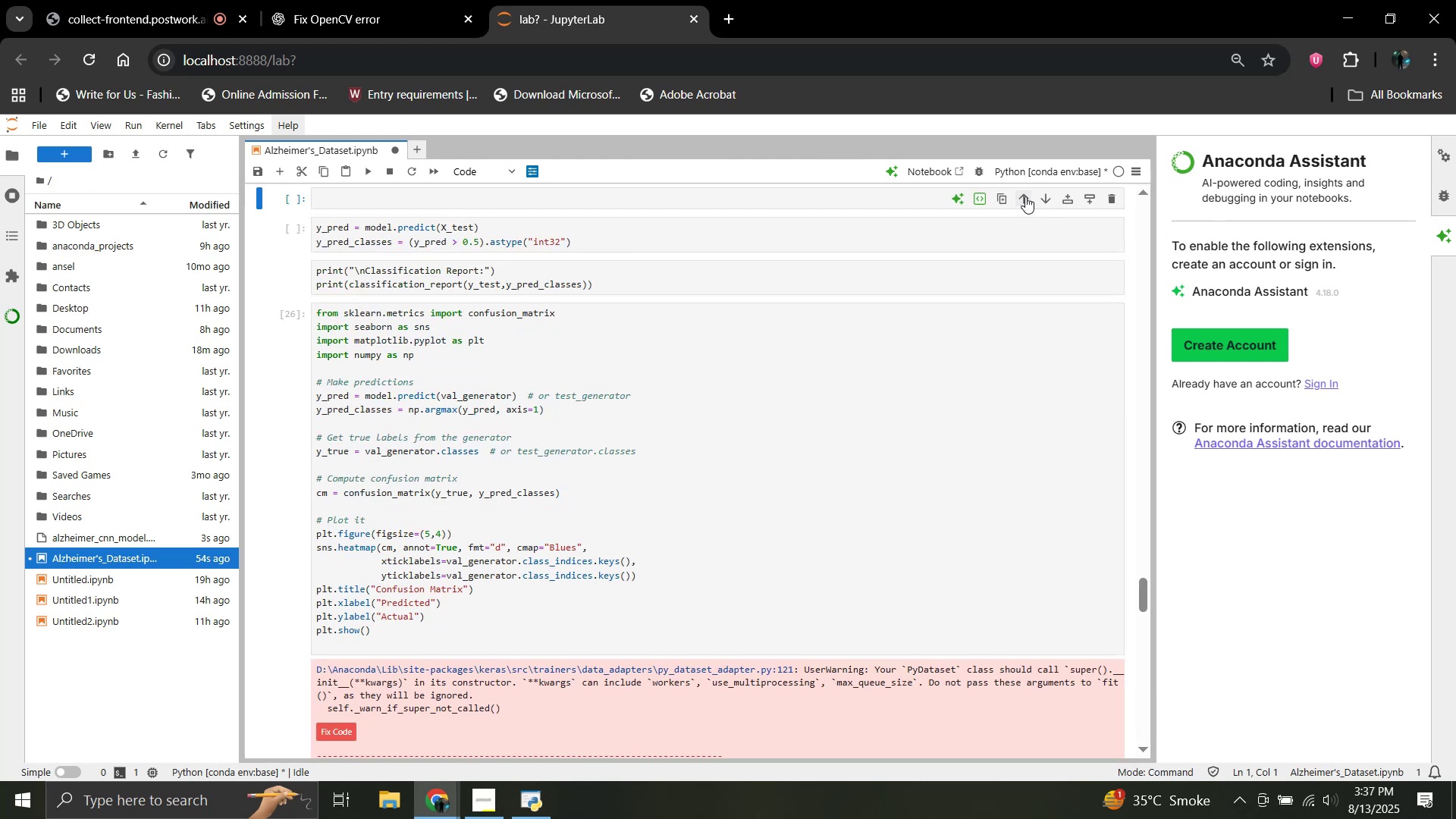 
left_click([1025, 196])
 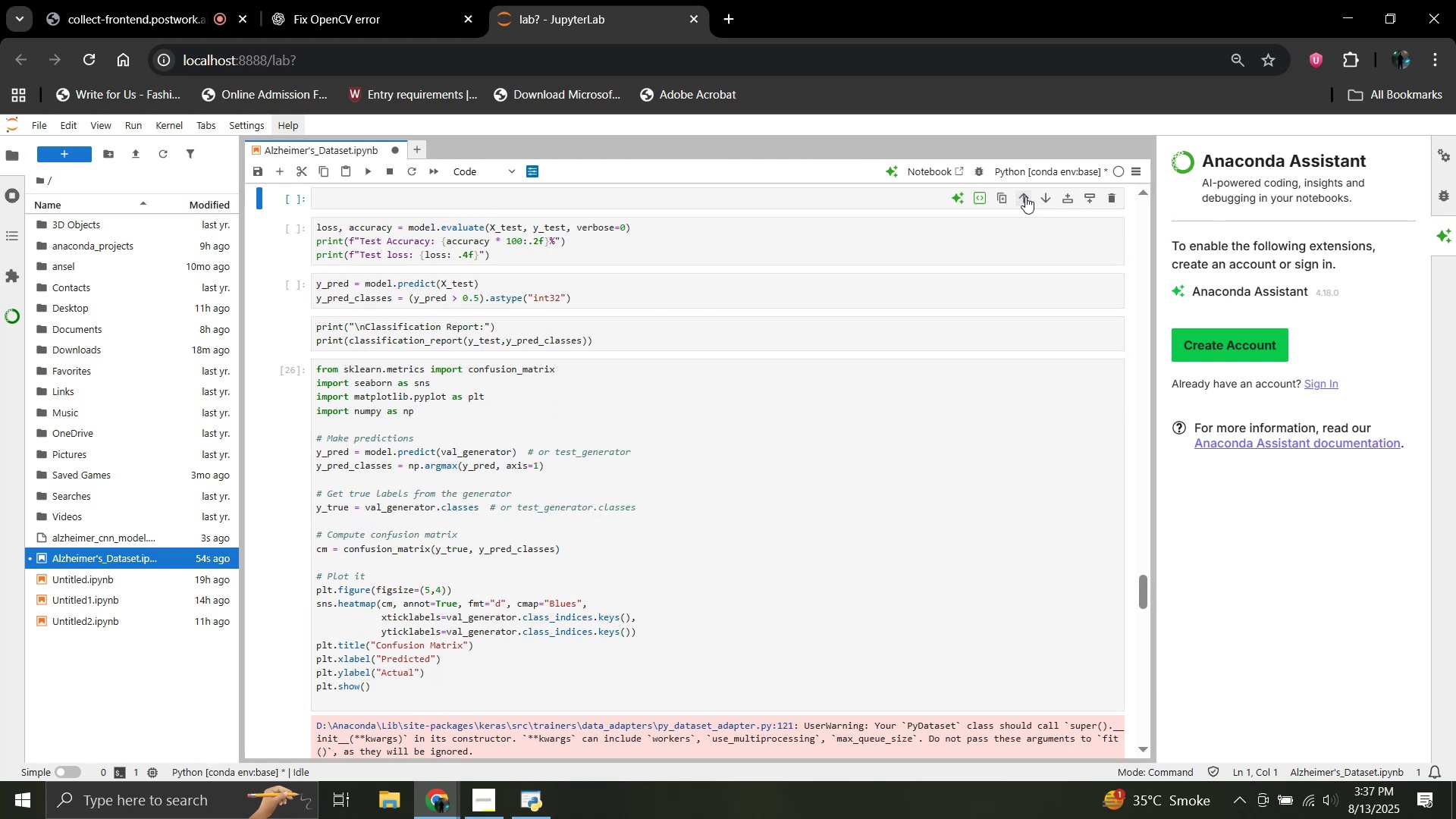 
left_click([1025, 196])
 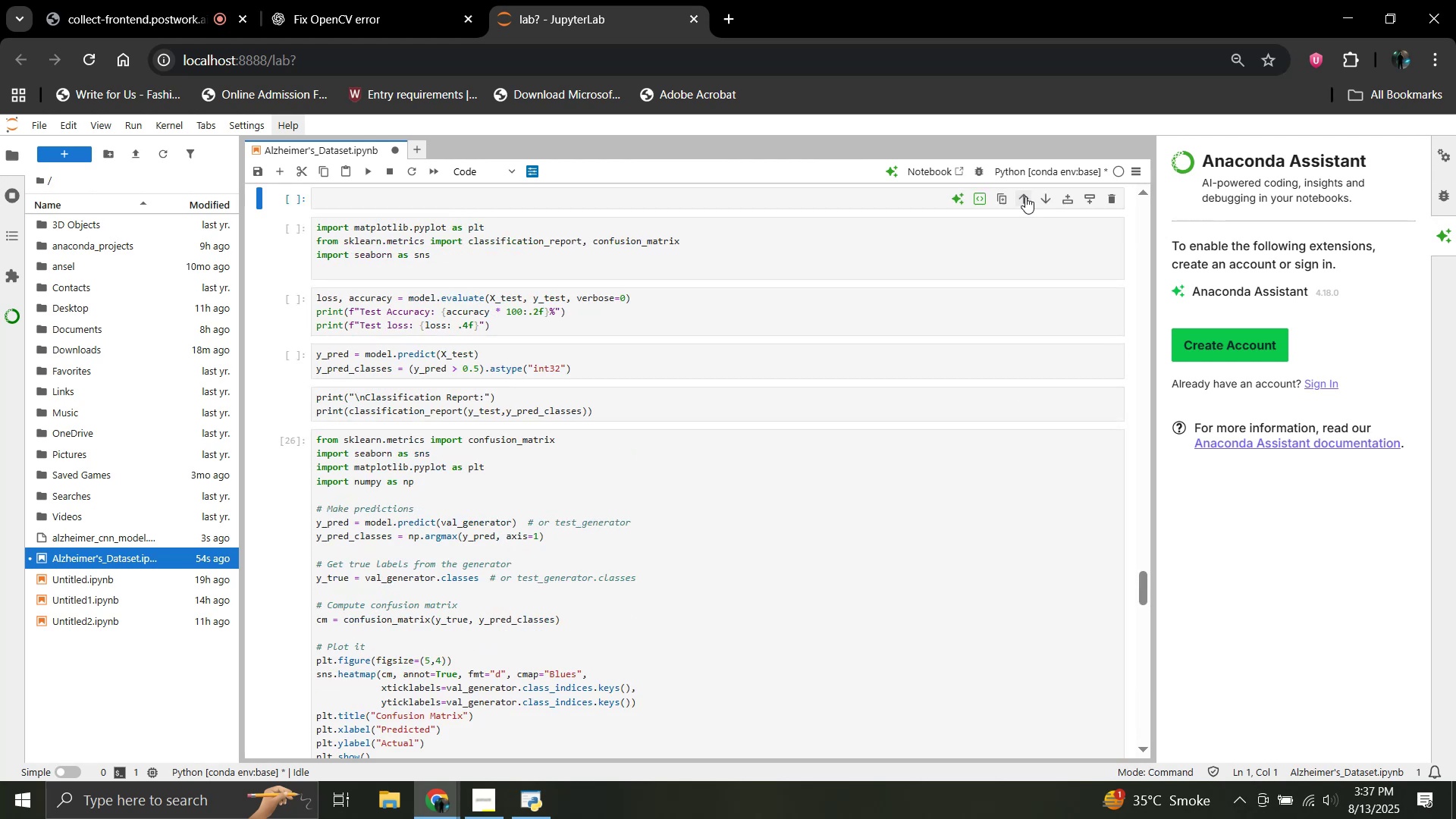 
left_click([1025, 196])
 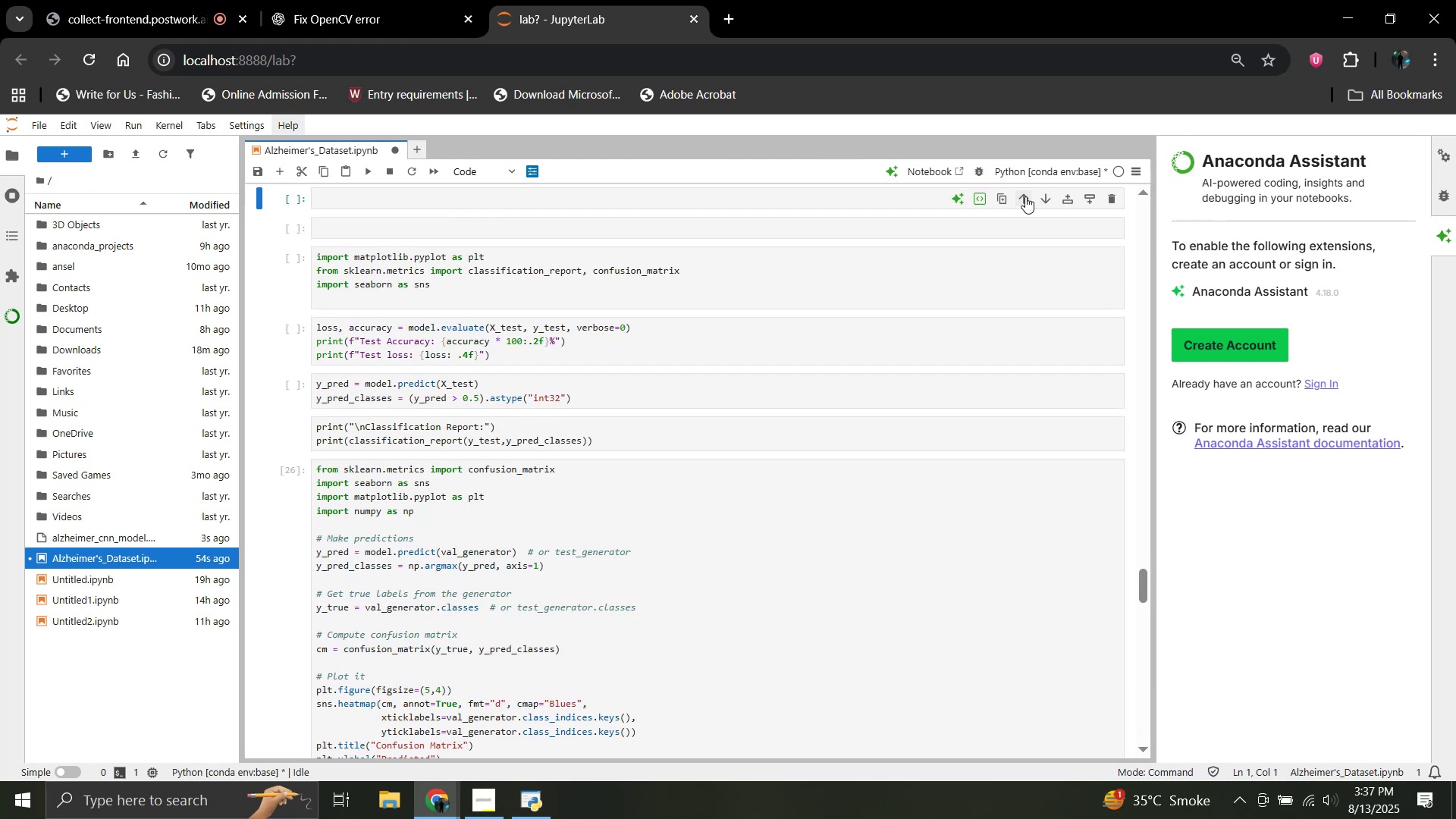 
left_click([1025, 196])
 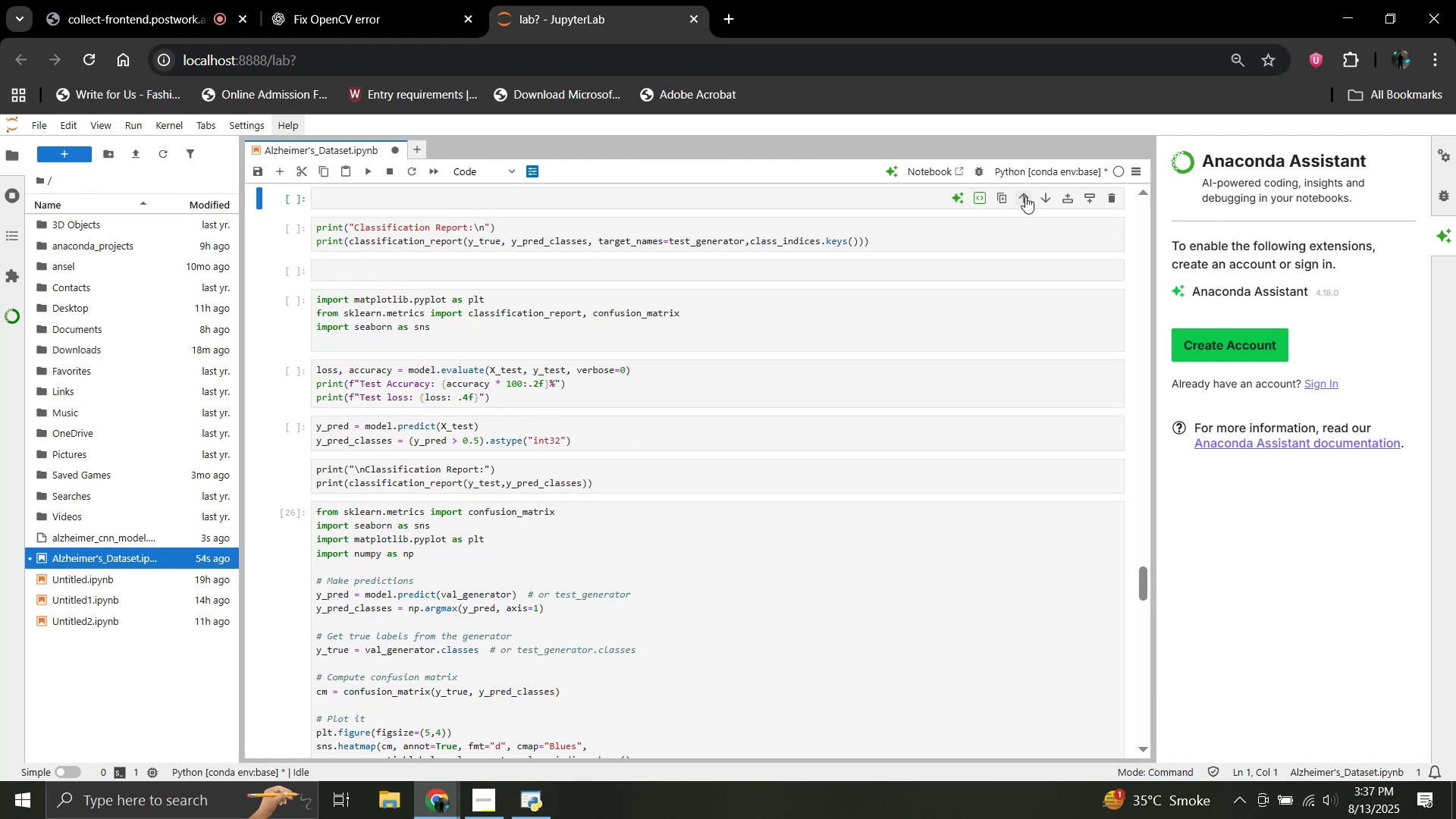 
left_click([1025, 196])
 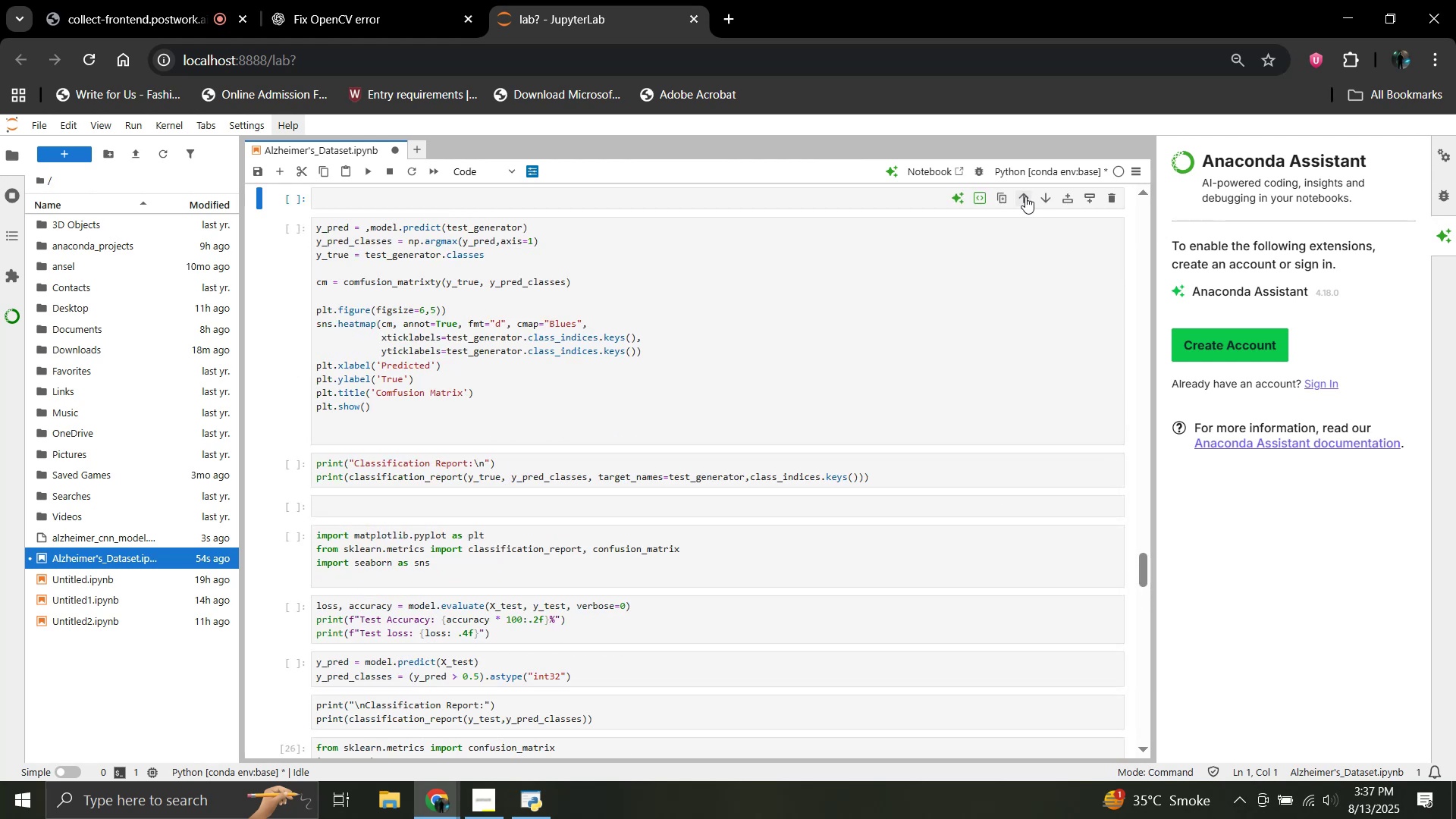 
left_click([1025, 196])
 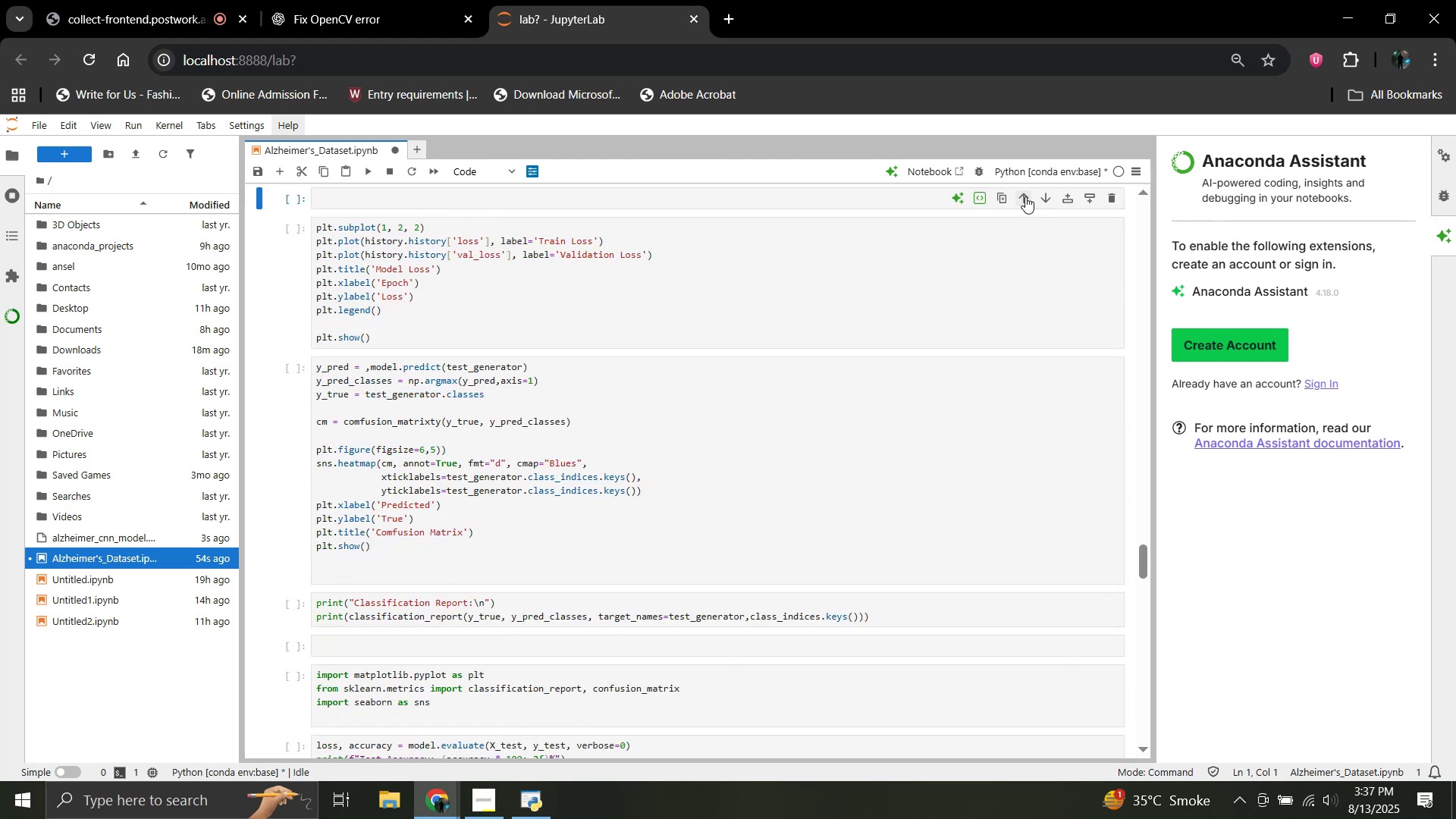 
left_click([1025, 196])
 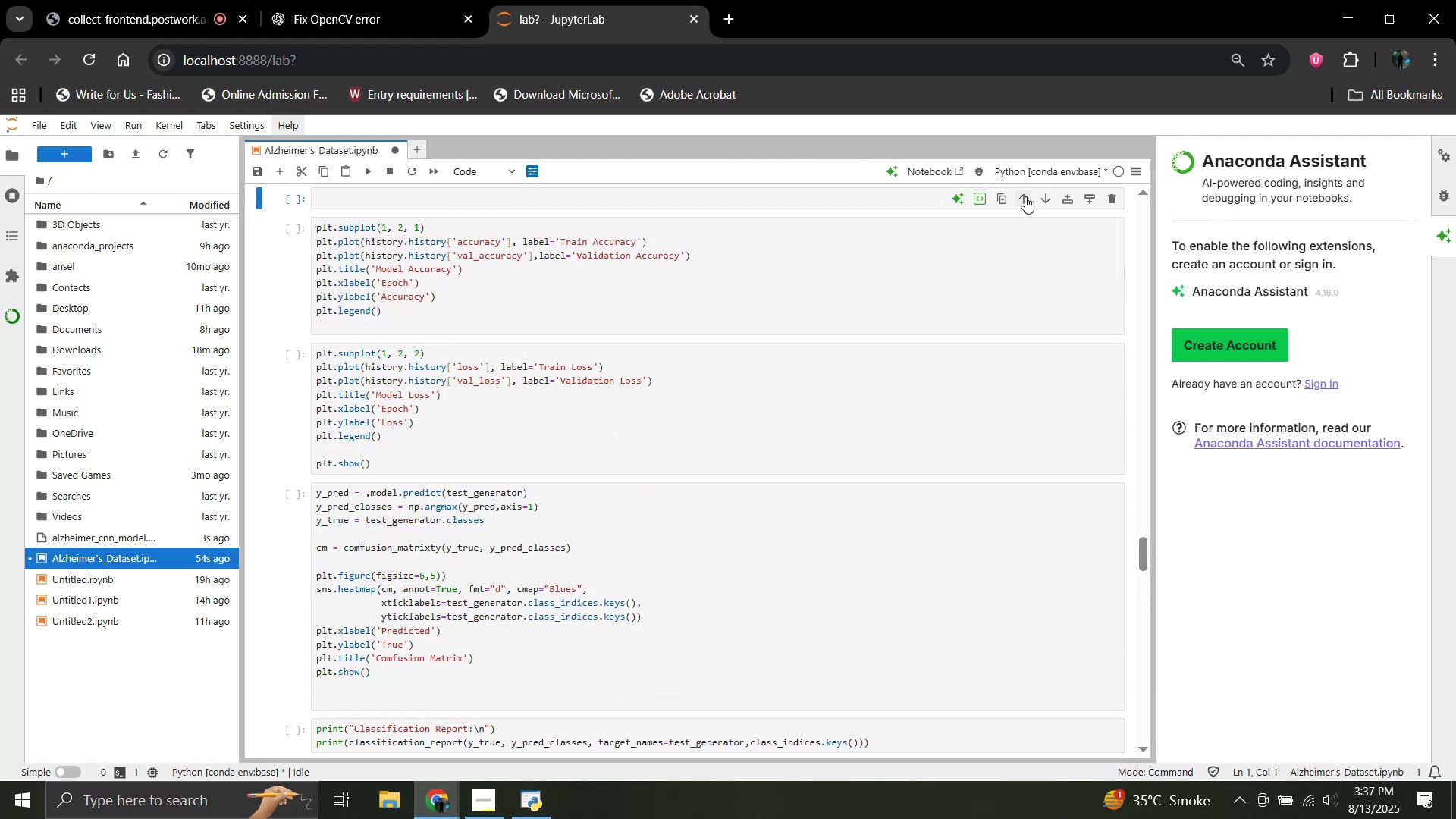 
left_click([1025, 196])
 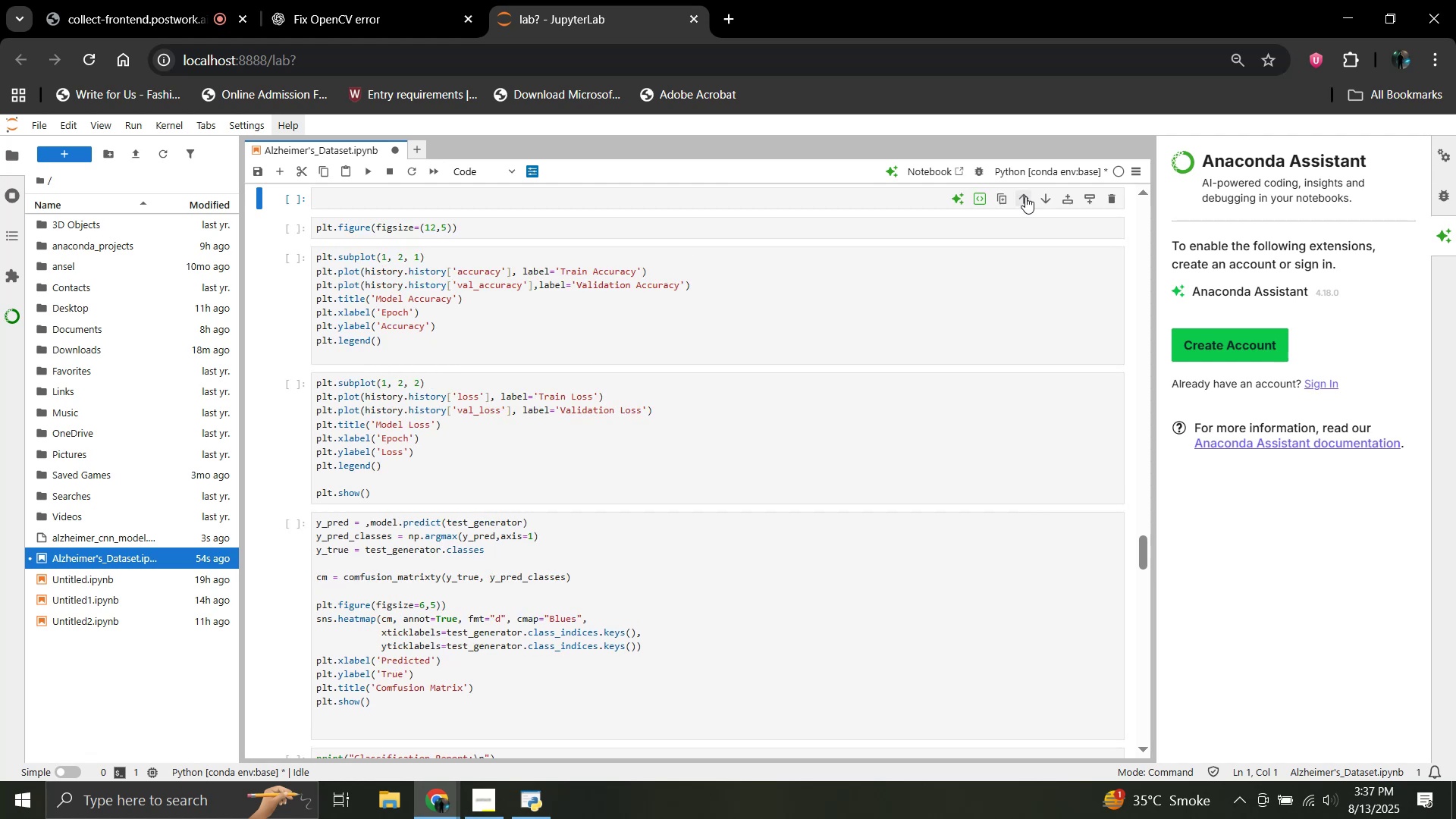 
left_click([1025, 196])
 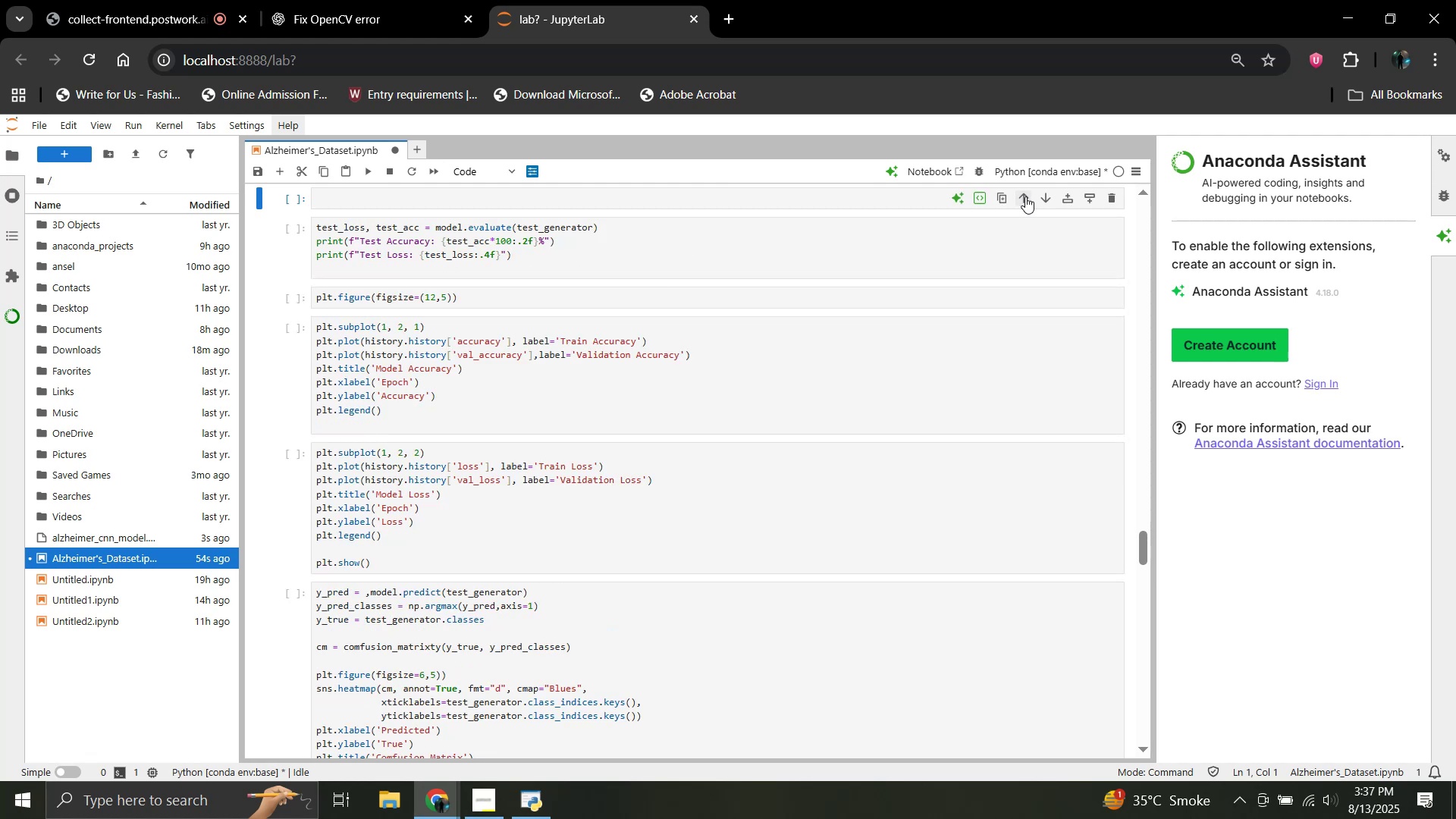 
left_click([1025, 196])
 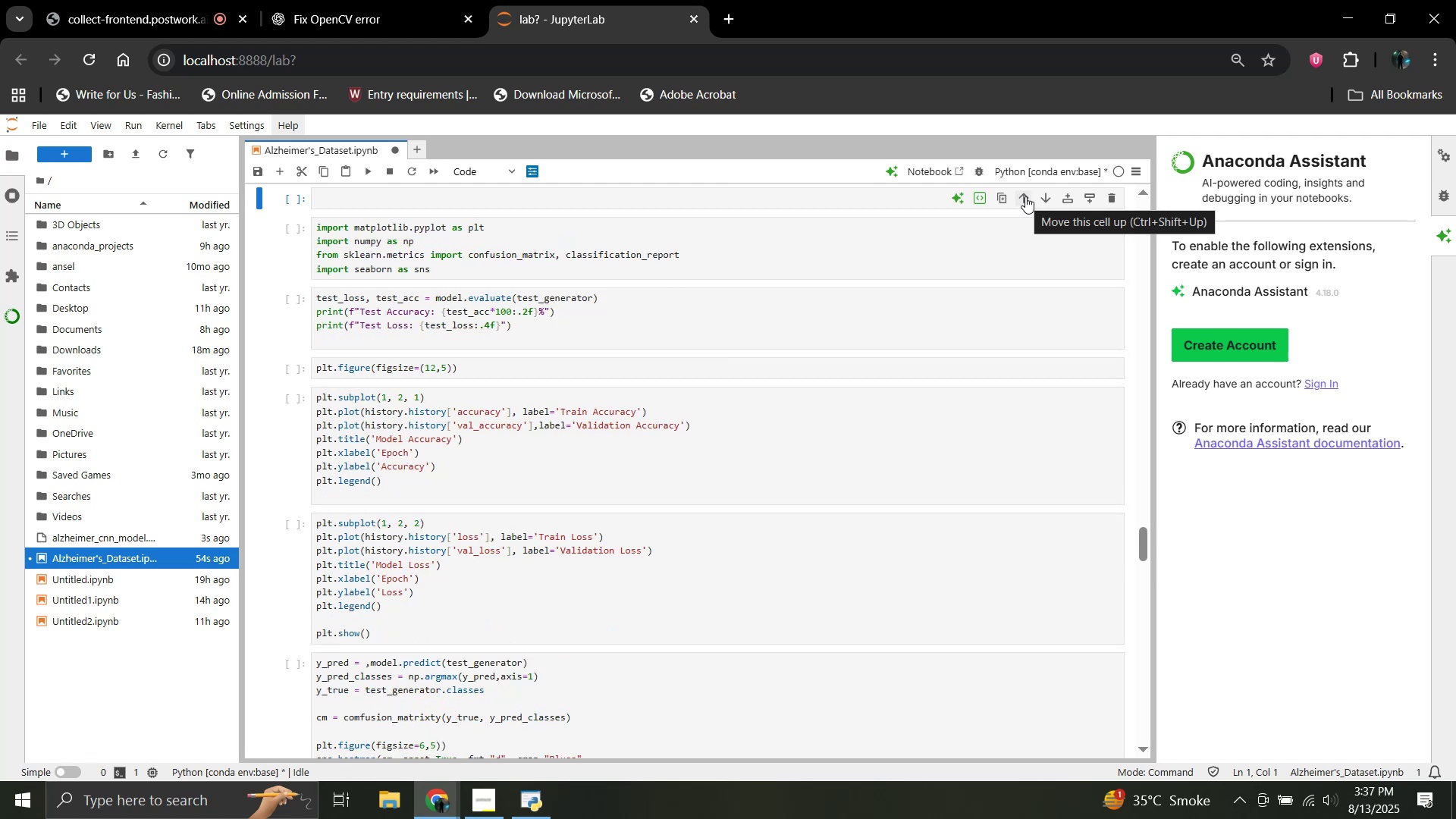 
left_click([1025, 196])
 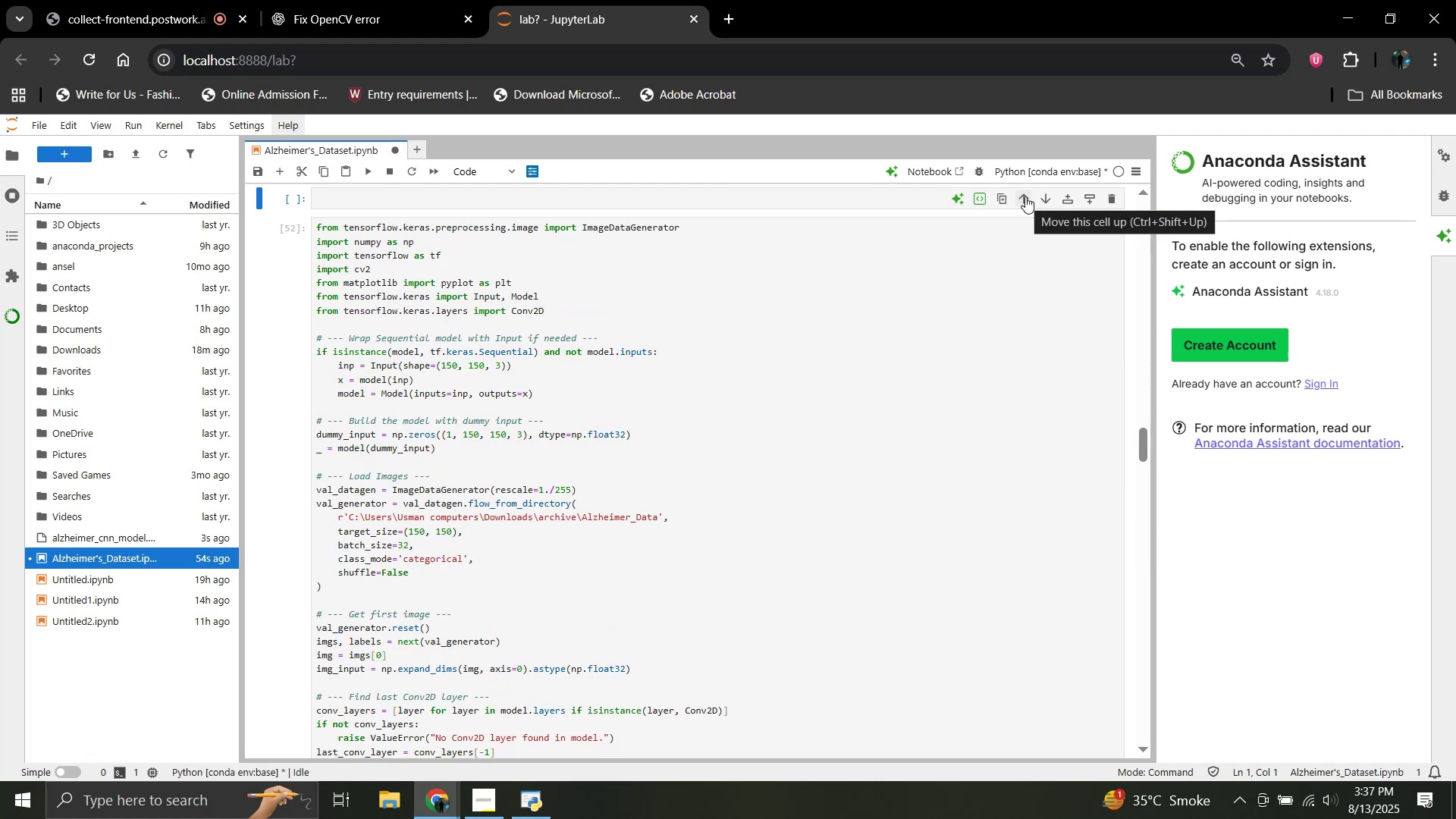 
left_click([1025, 196])
 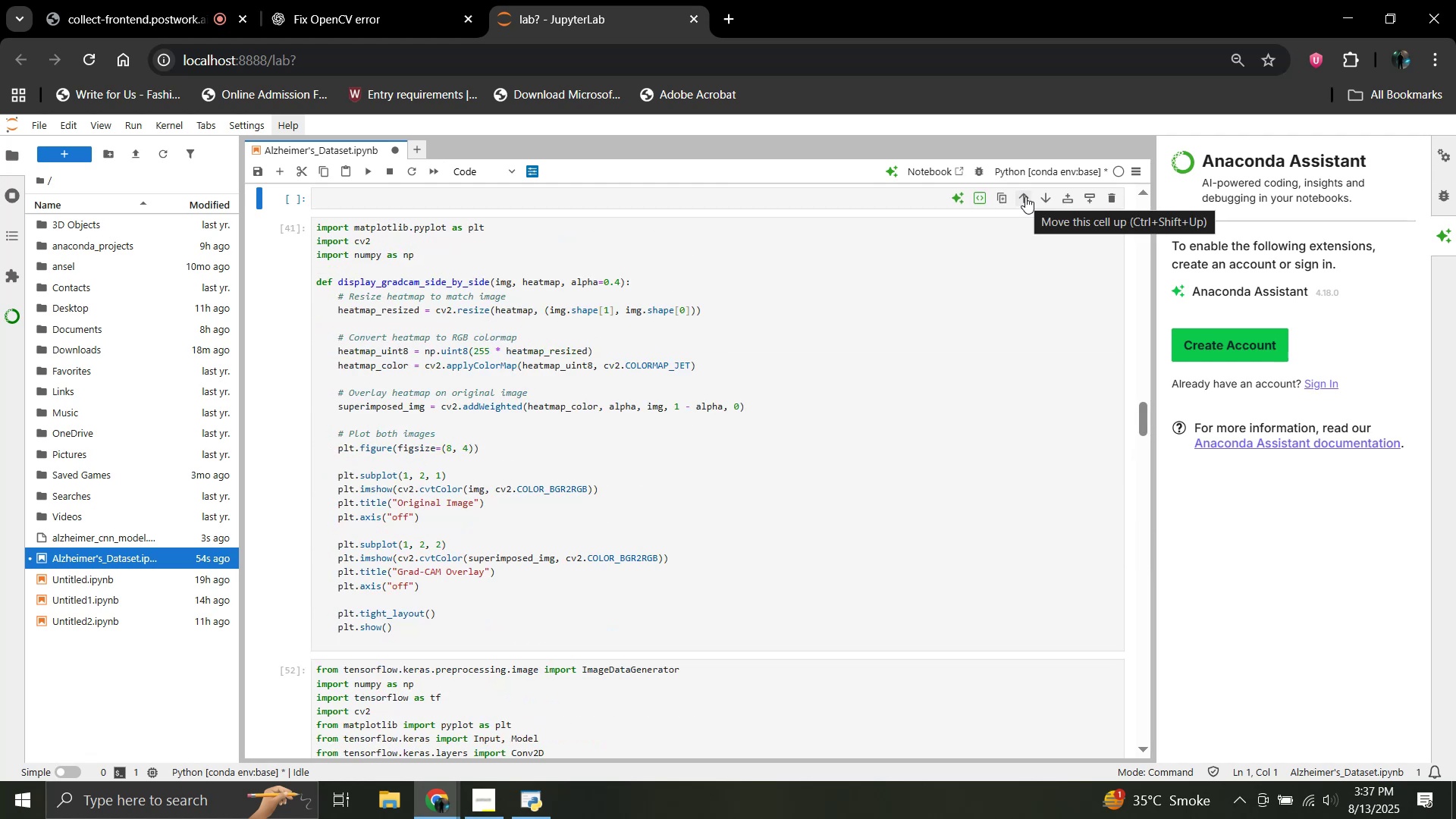 
left_click([1025, 196])
 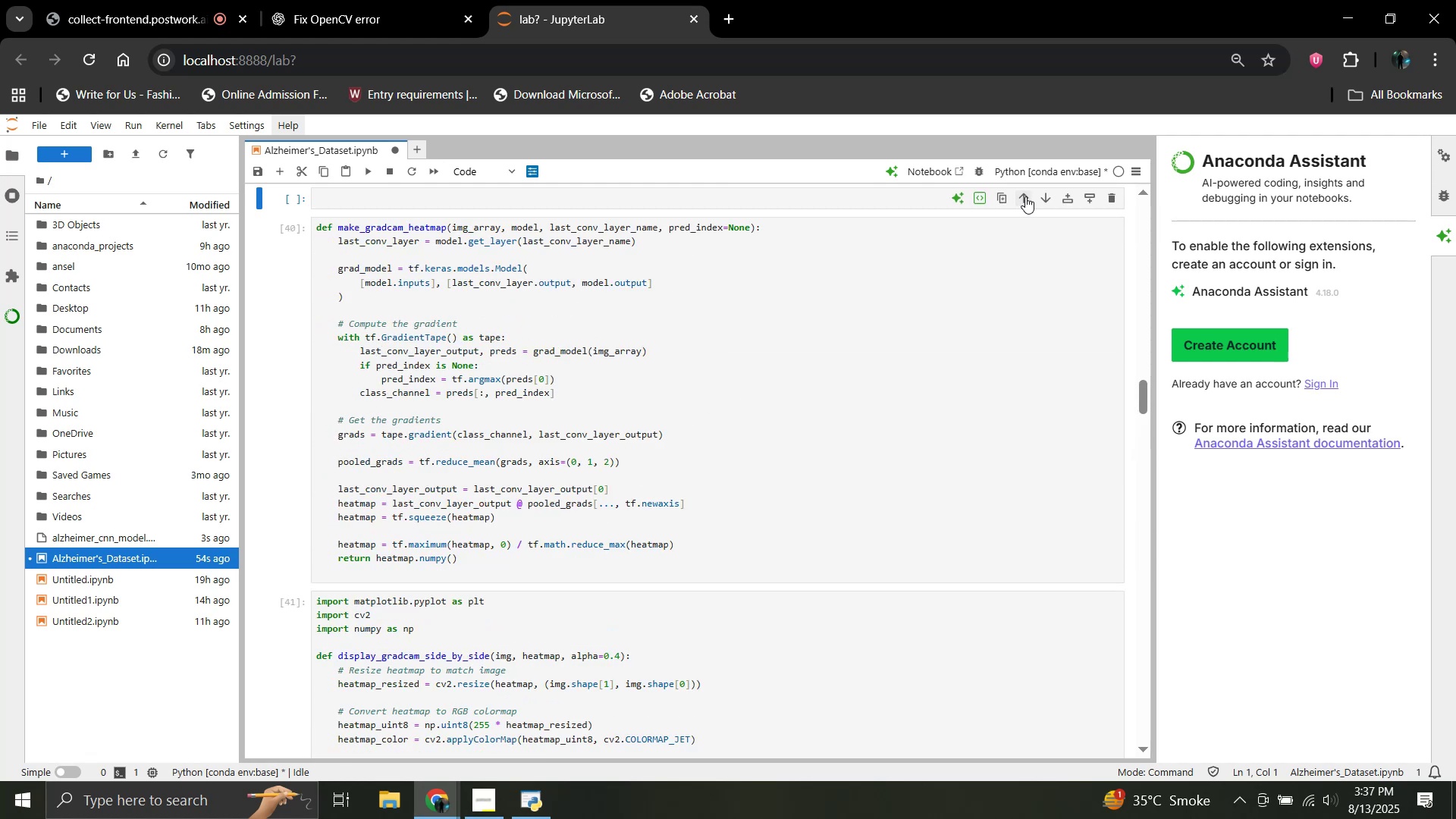 
left_click([1025, 196])
 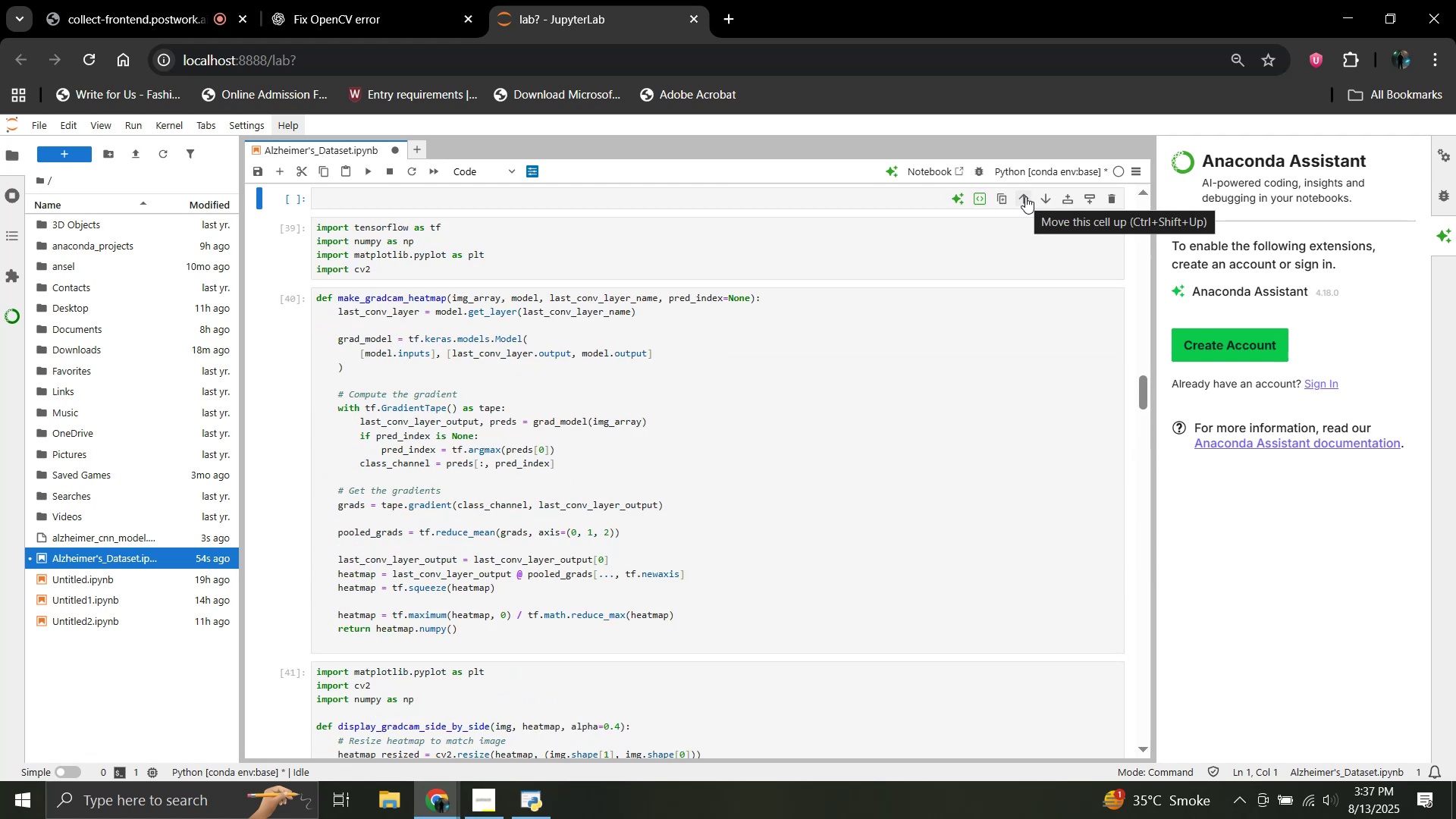 
scroll: coordinate [689, 484], scroll_direction: up, amount: 2.0
 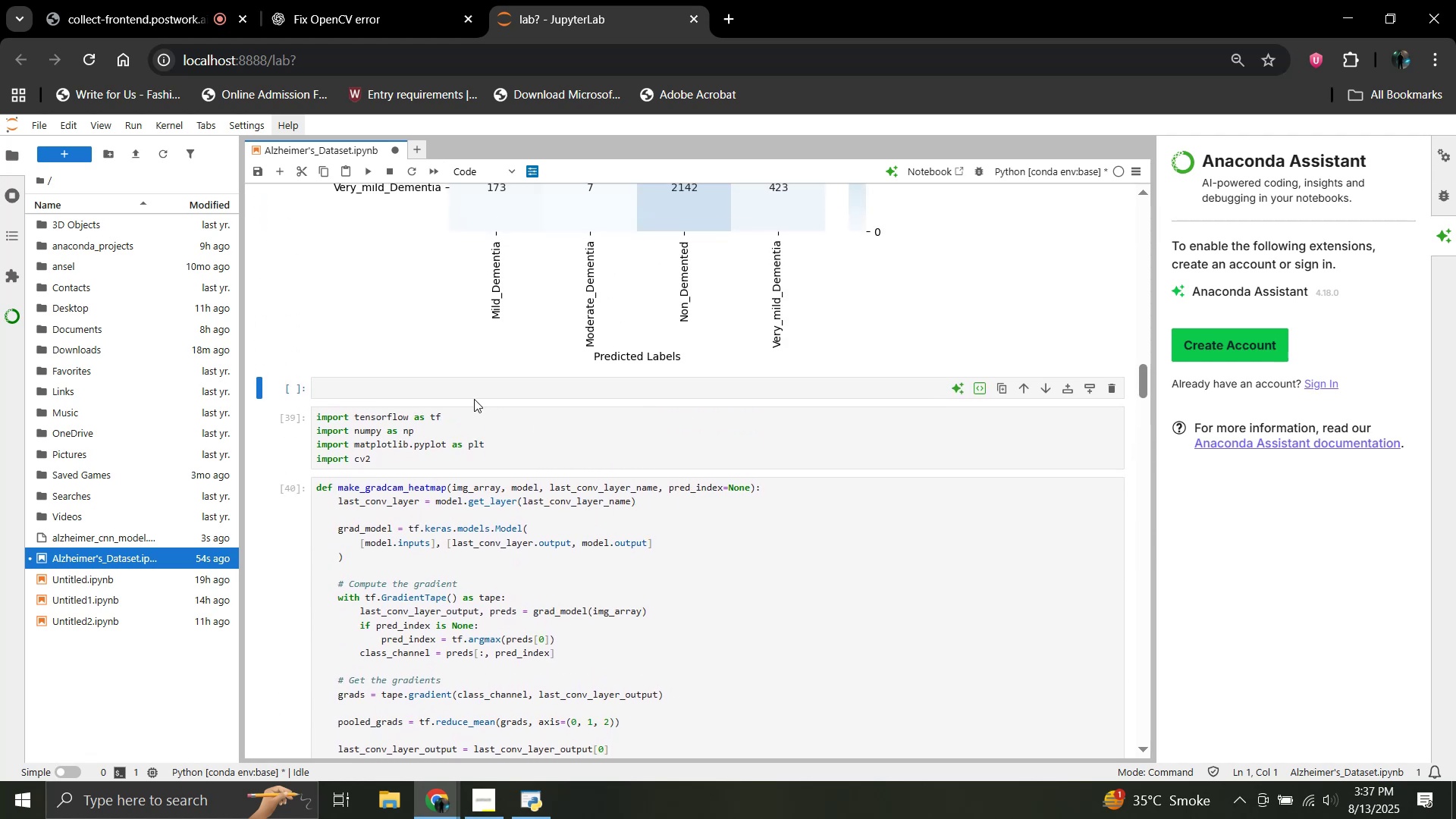 
left_click([466, 393])
 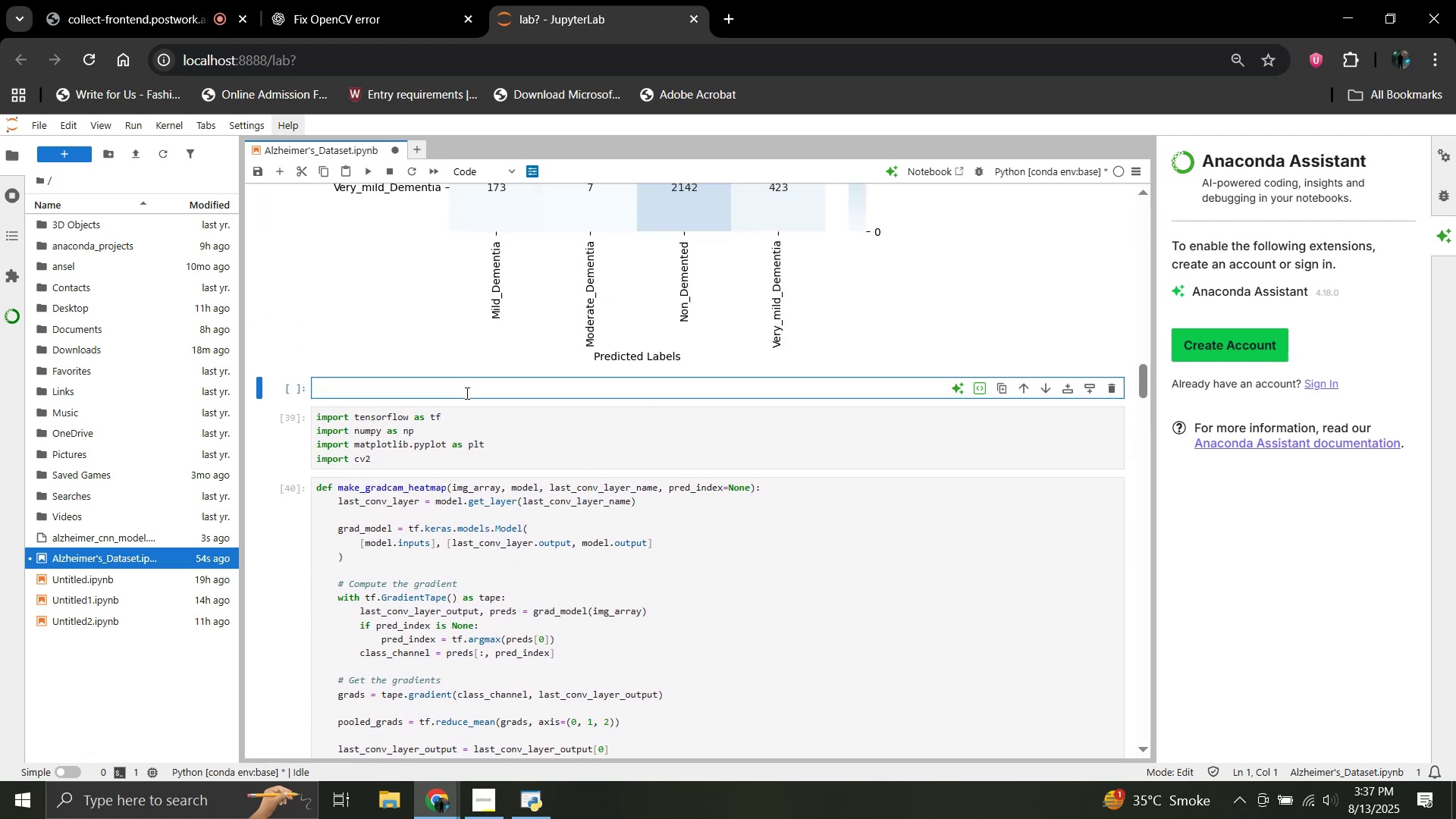 
key(Control+V)
 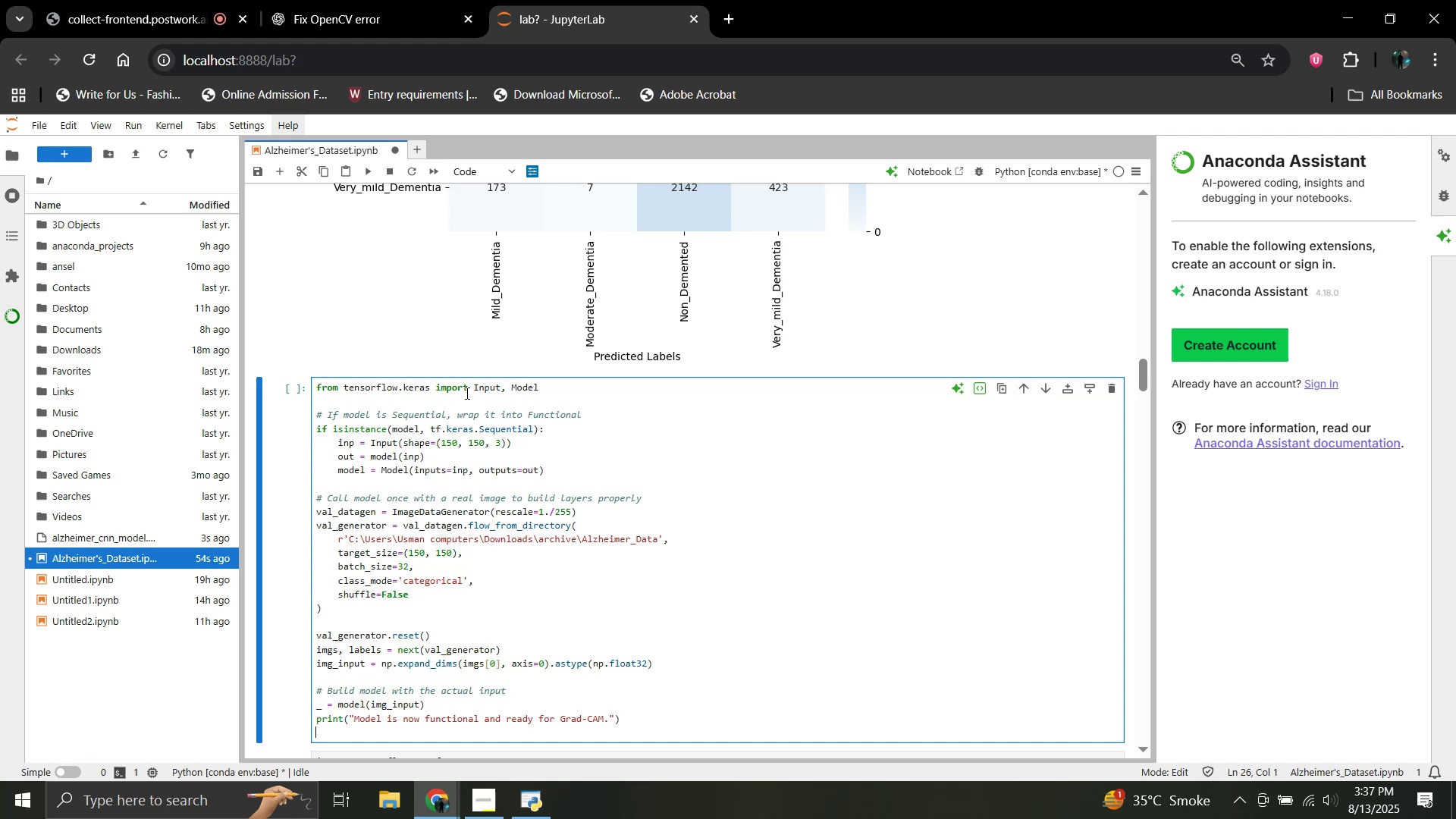 
scroll: coordinate [466, 393], scroll_direction: down, amount: 2.0
 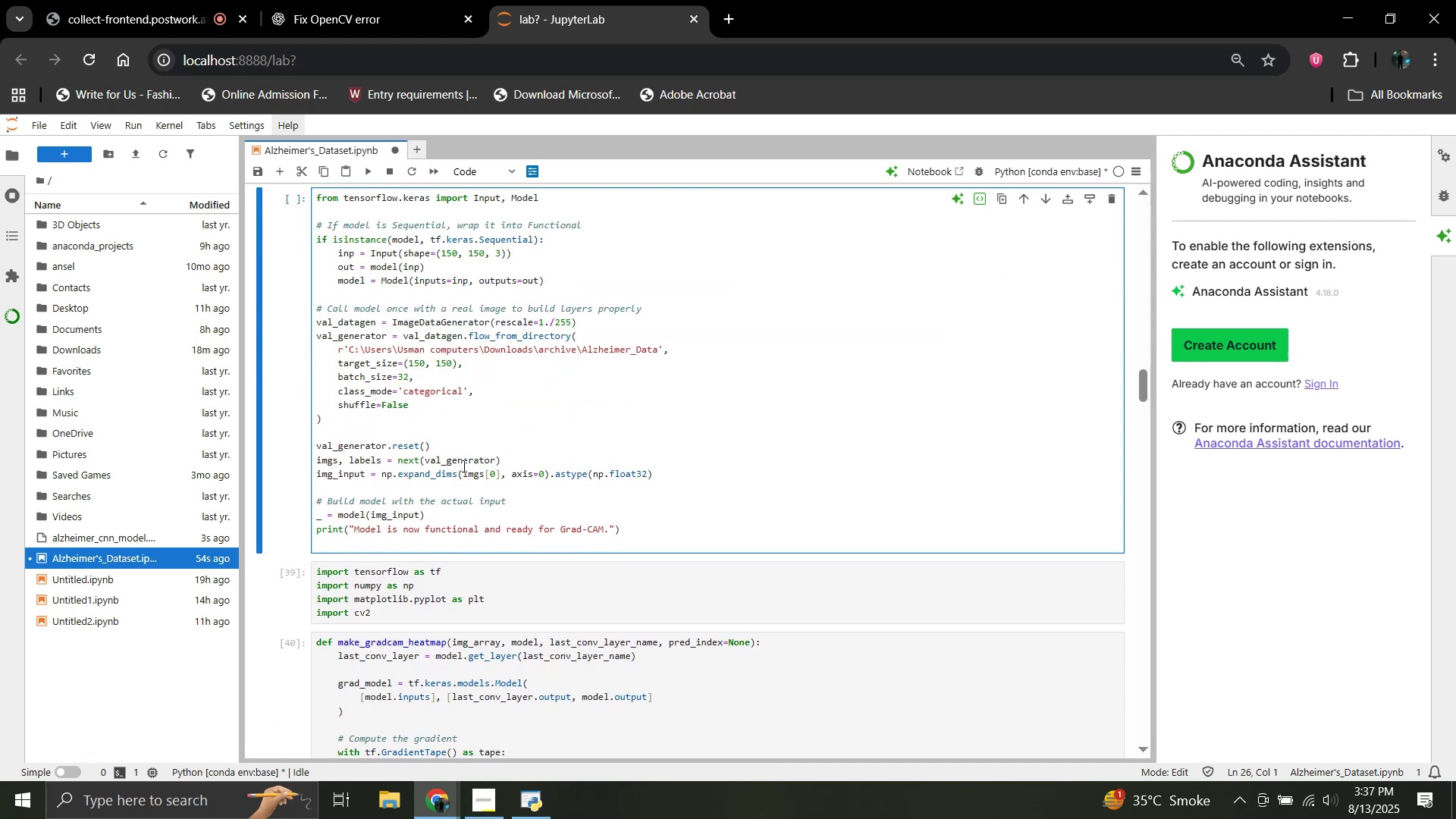 
hold_key(key=ShiftRight, duration=1.52)
 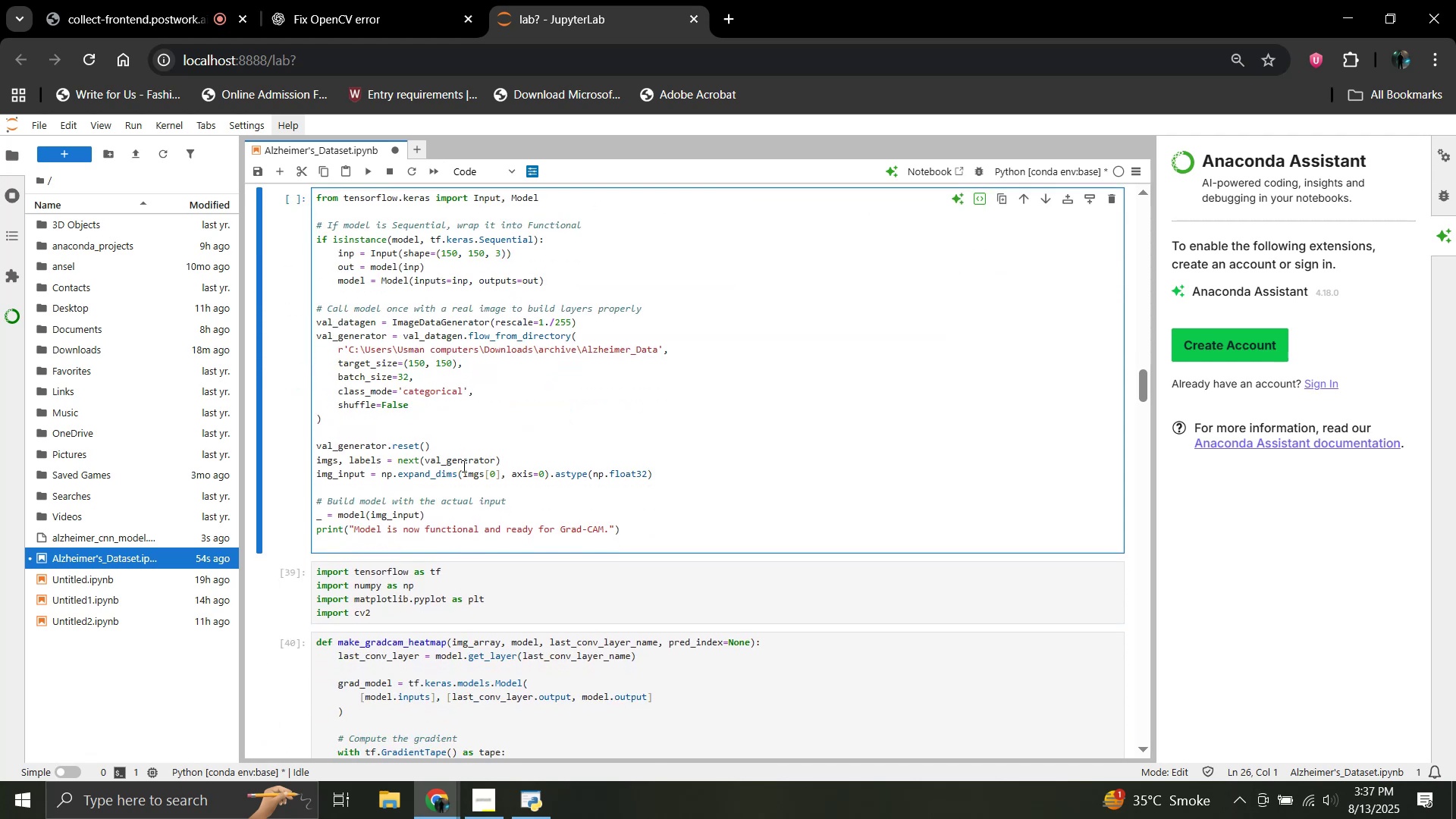 
key(Shift+Enter)
 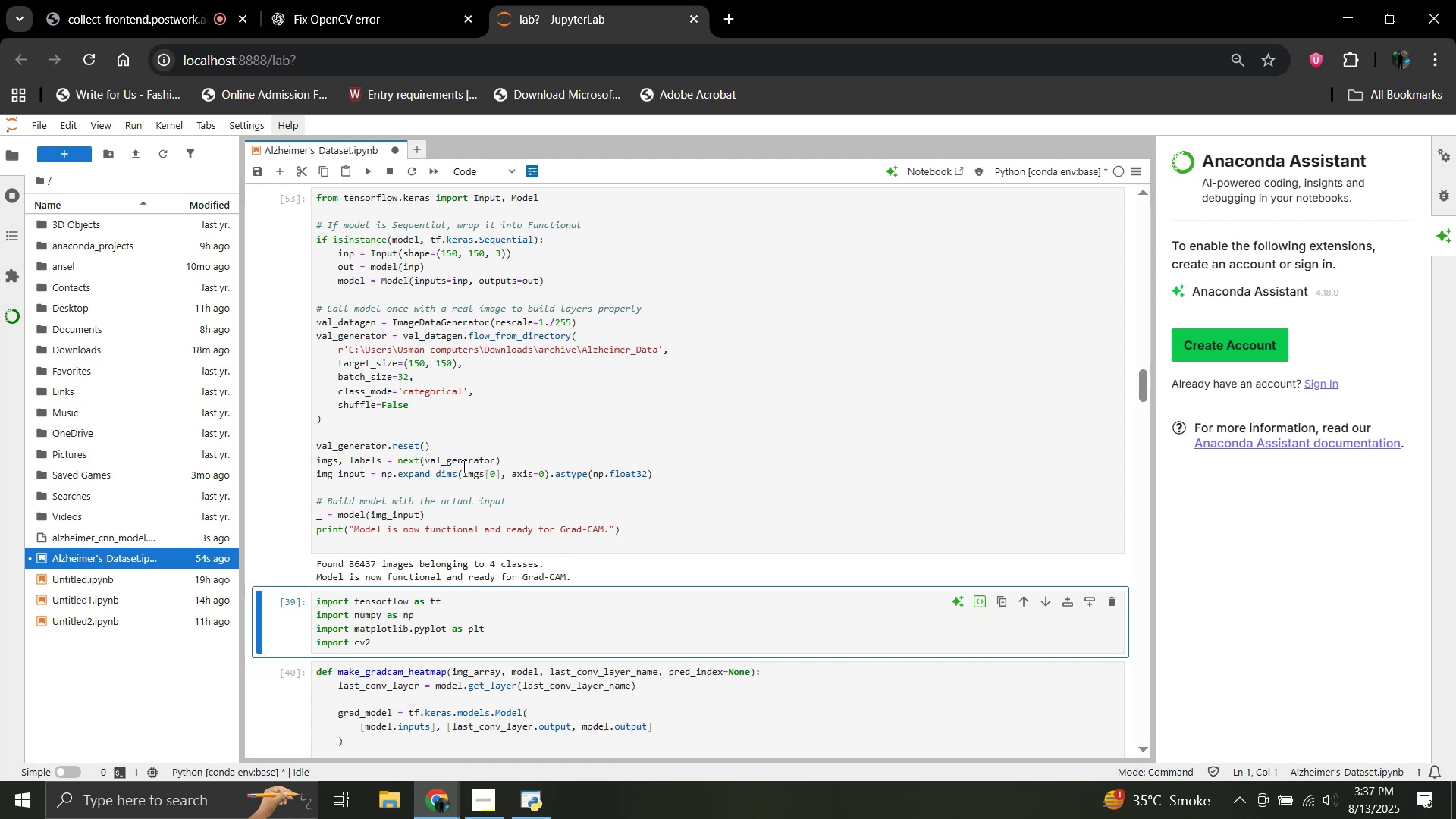 
wait(7.22)
 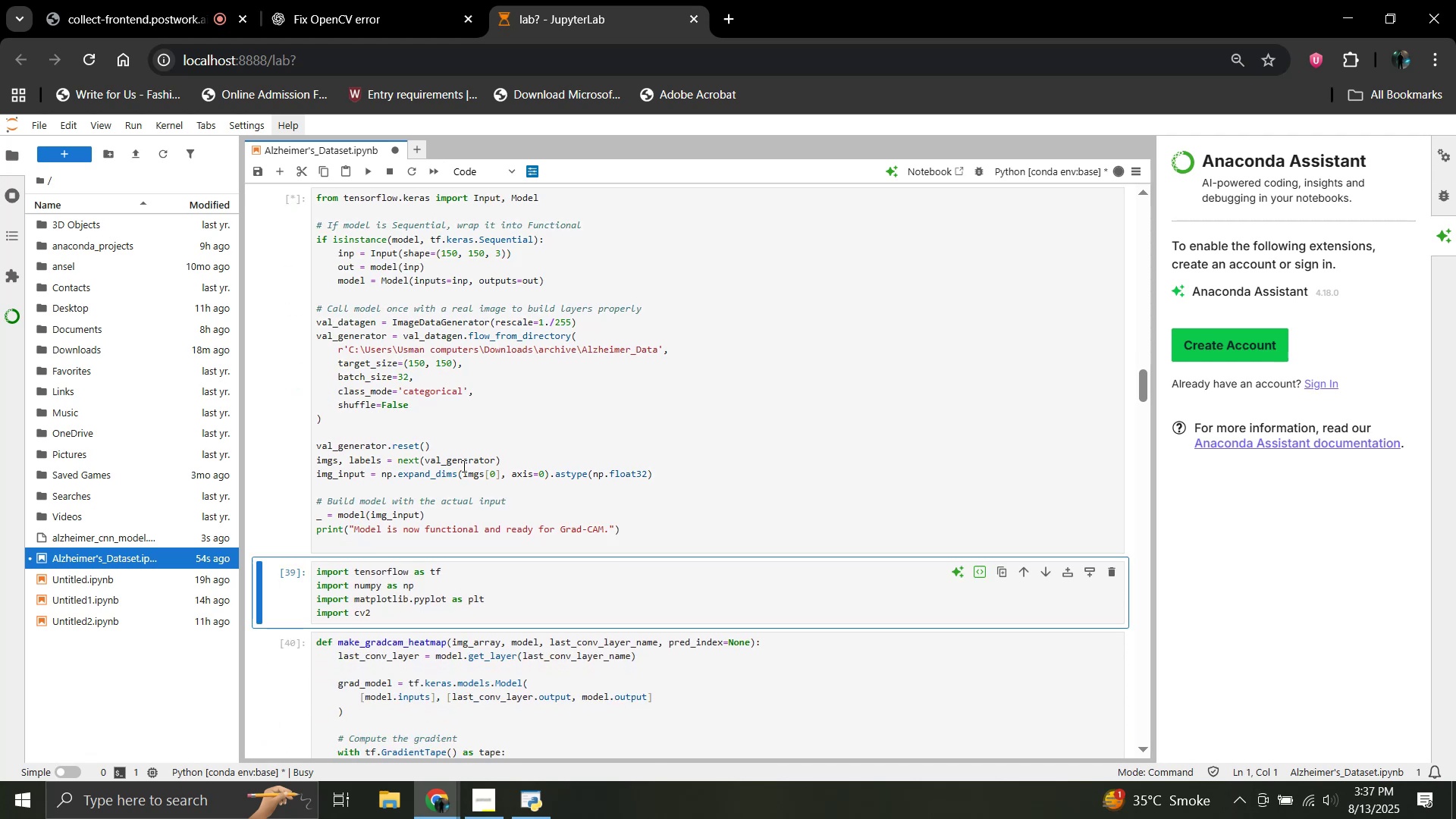 
key(Shift+Enter)
 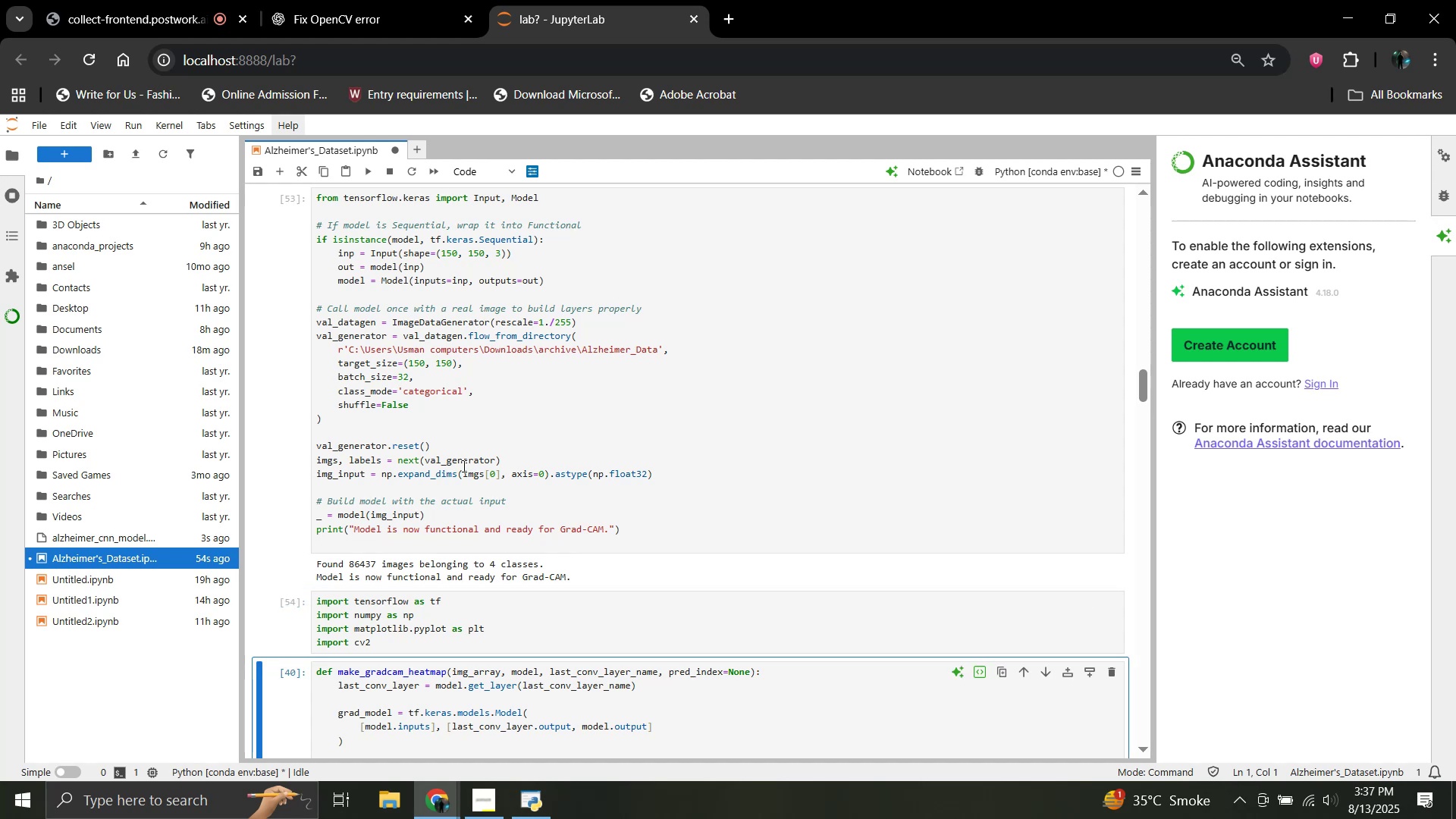 
key(Shift+Enter)
 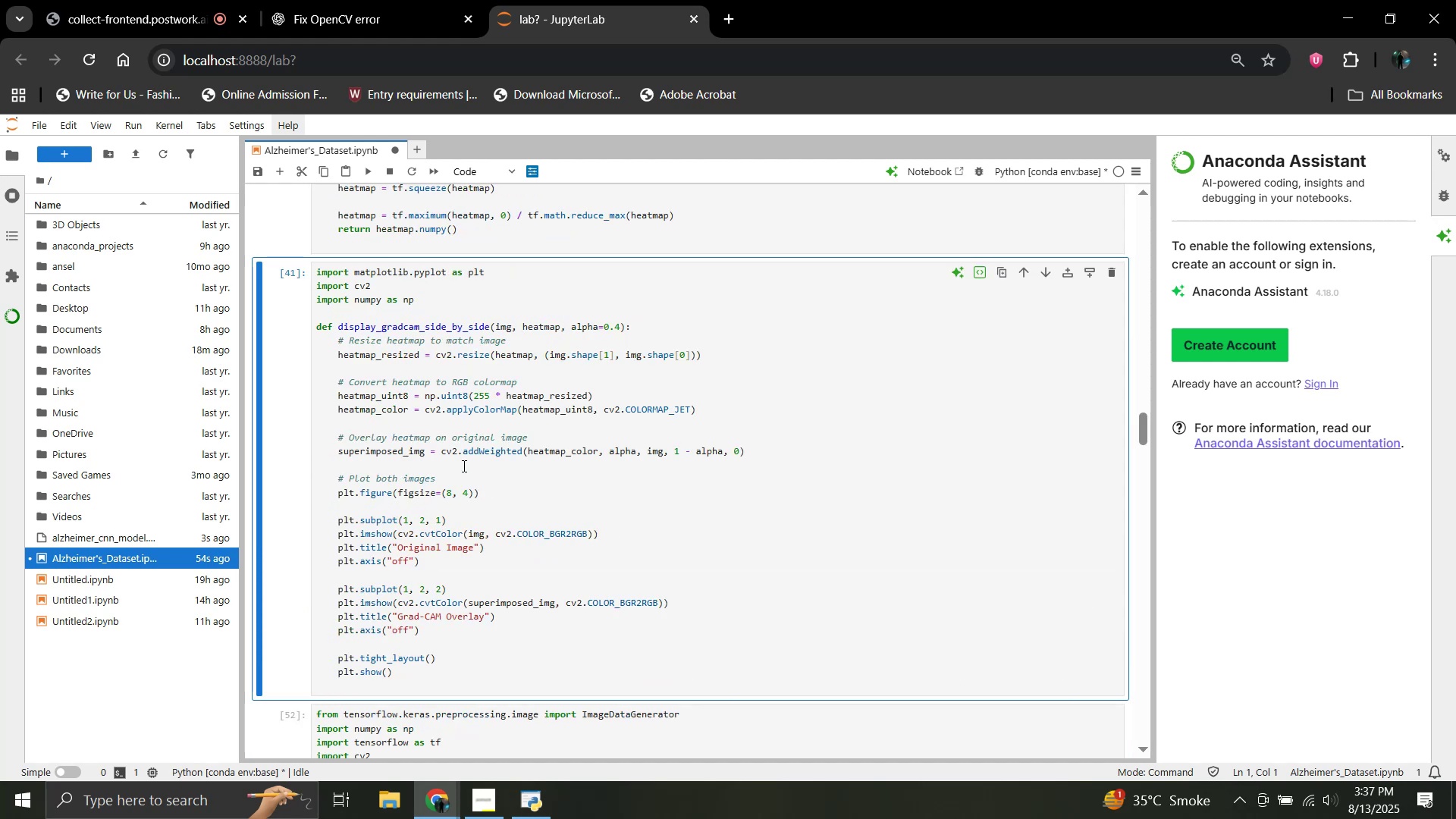 
key(Shift+Enter)
 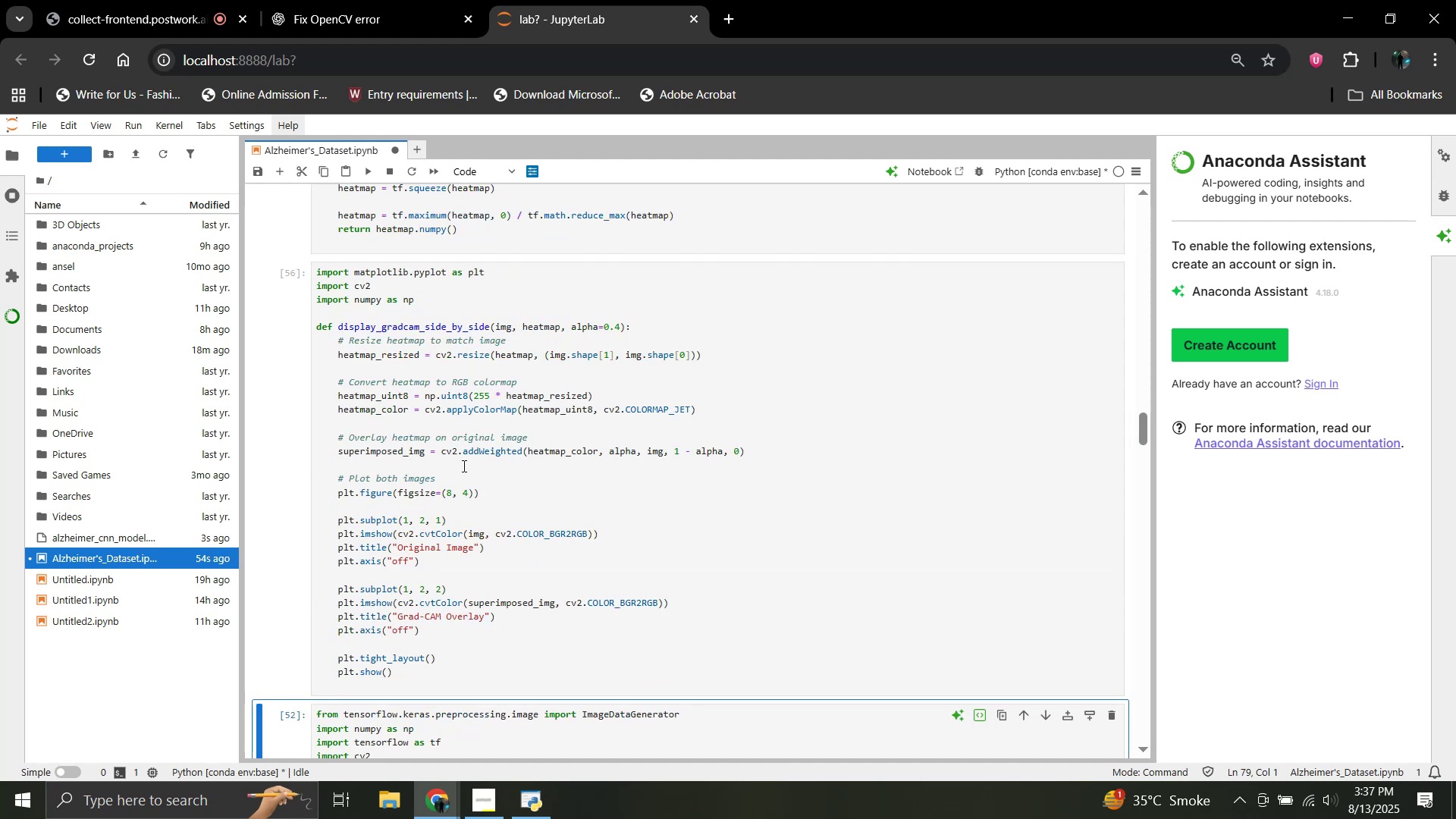 
hold_key(key=ShiftRight, duration=0.35)
 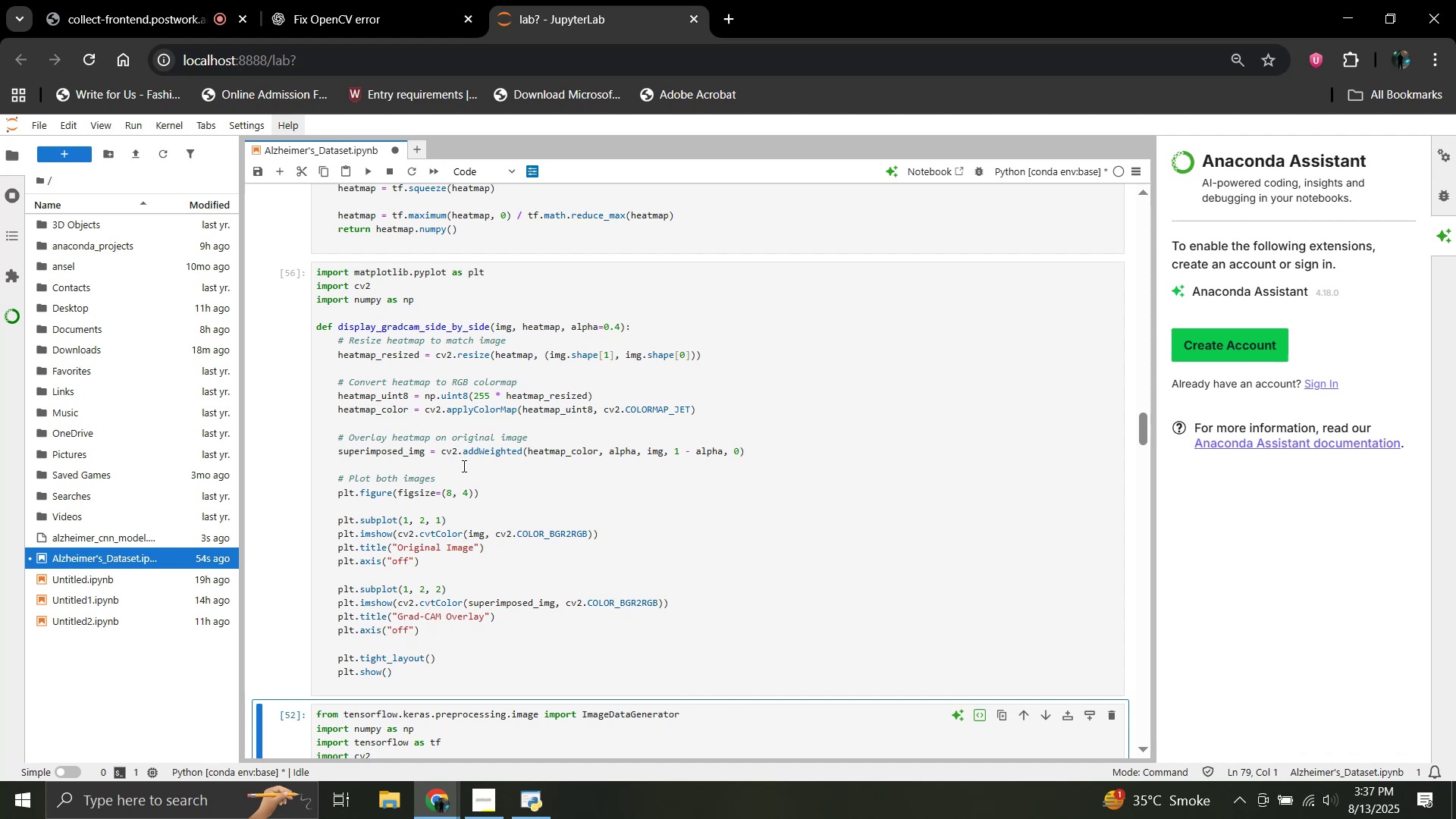 
key(Shift+Enter)
 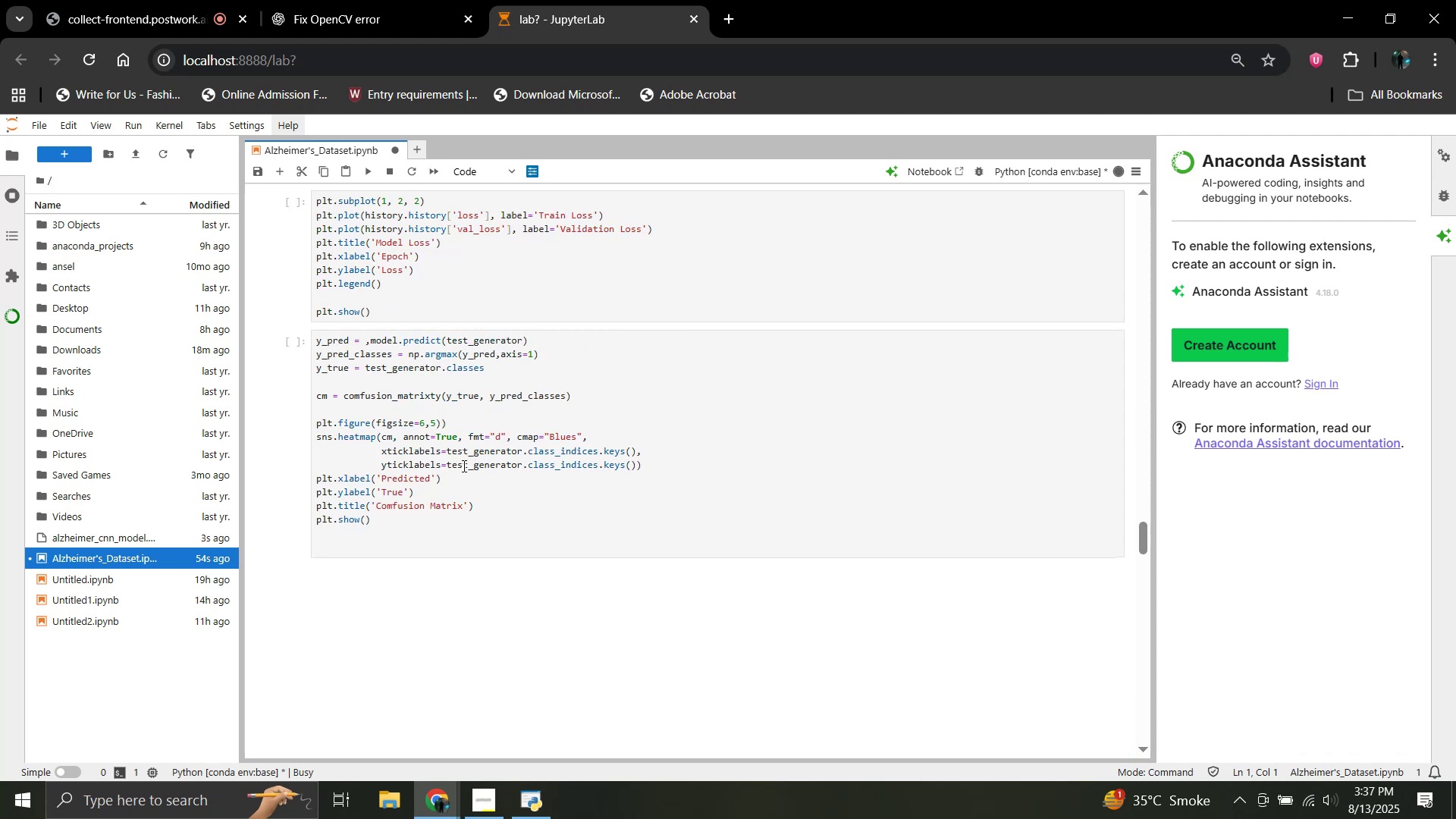 
scroll: coordinate [415, 491], scroll_direction: up, amount: 7.0
 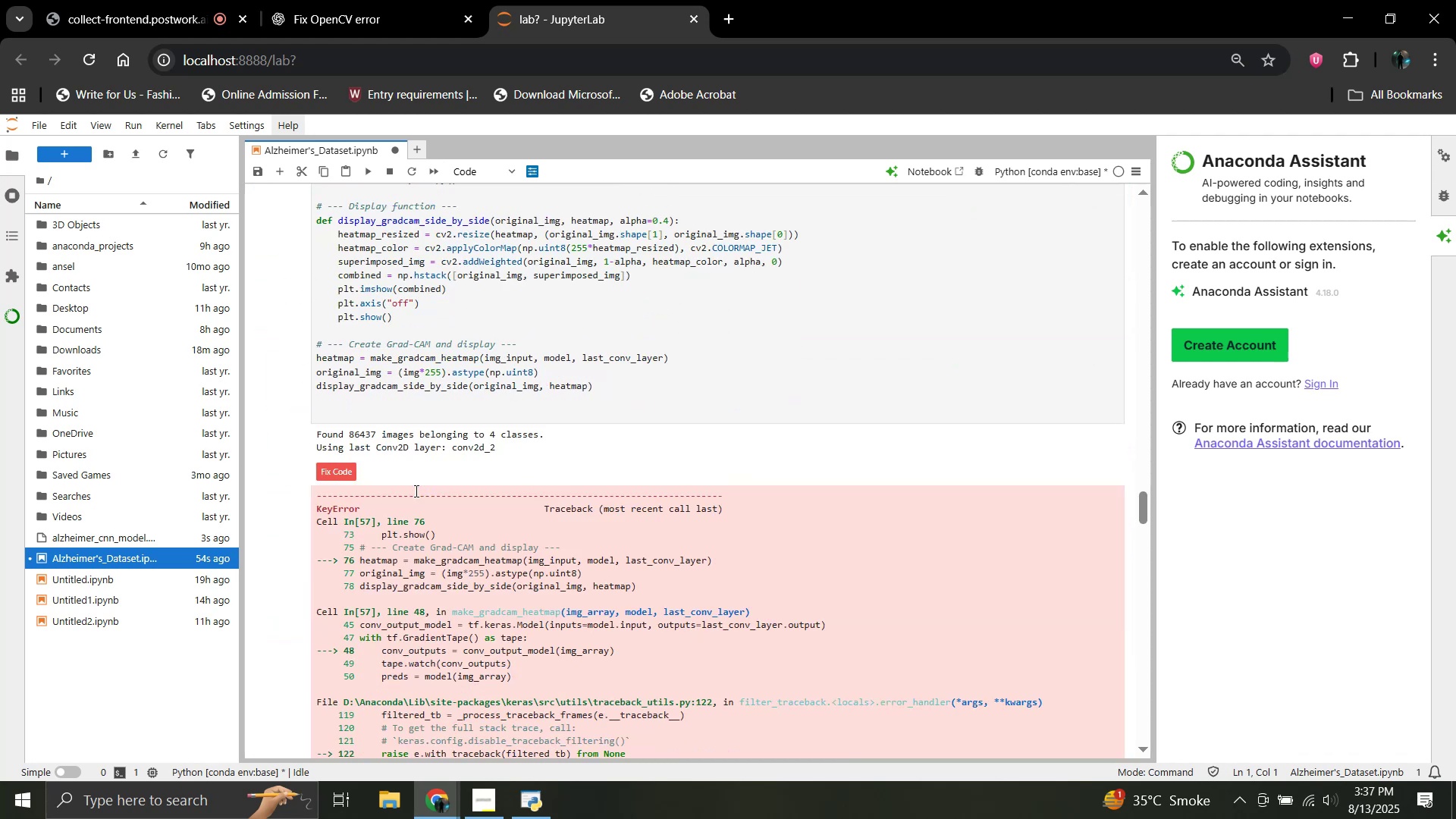 
scroll: coordinate [415, 491], scroll_direction: down, amount: 4.0
 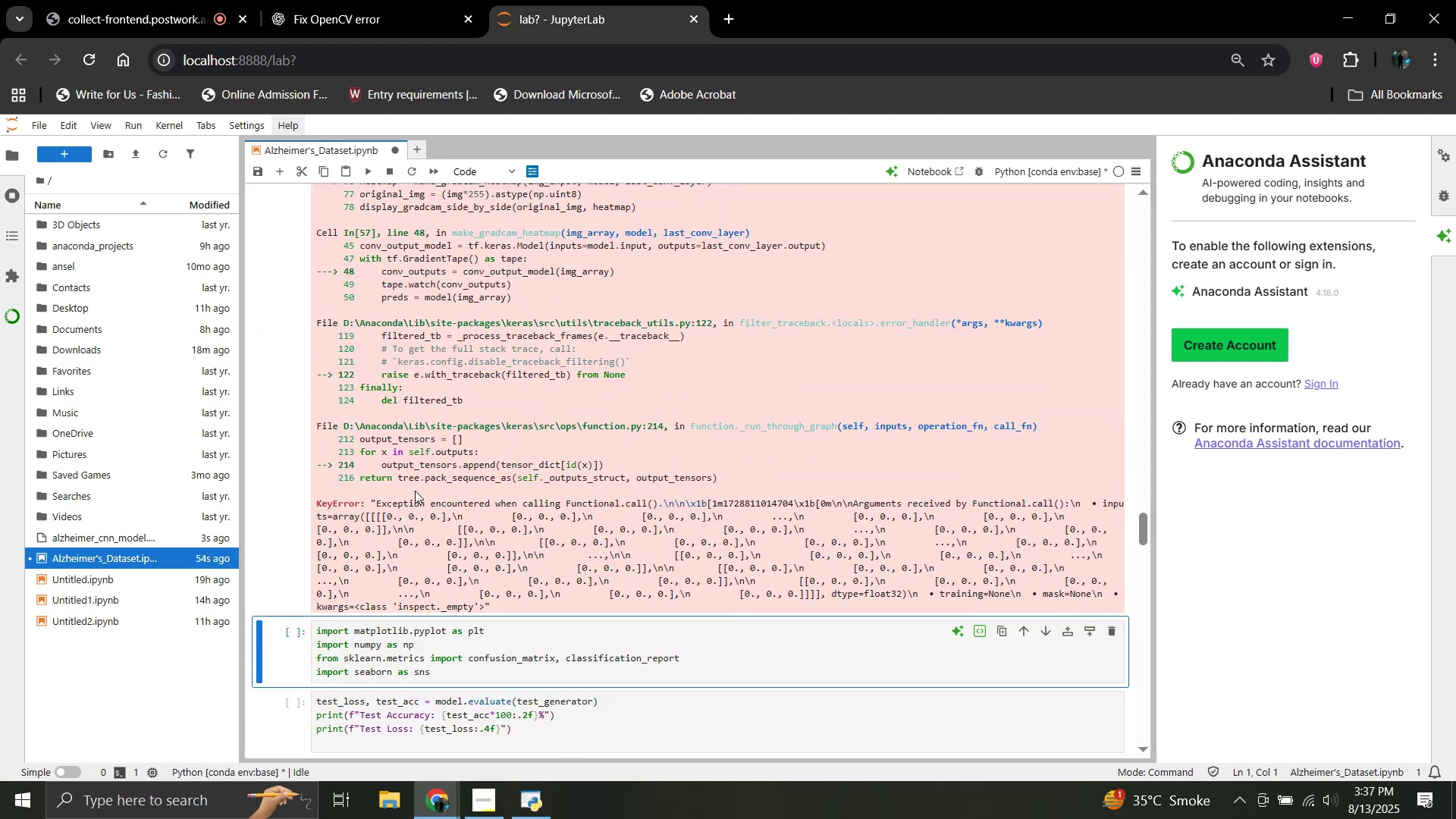 
scroll: coordinate [415, 491], scroll_direction: up, amount: 3.0
 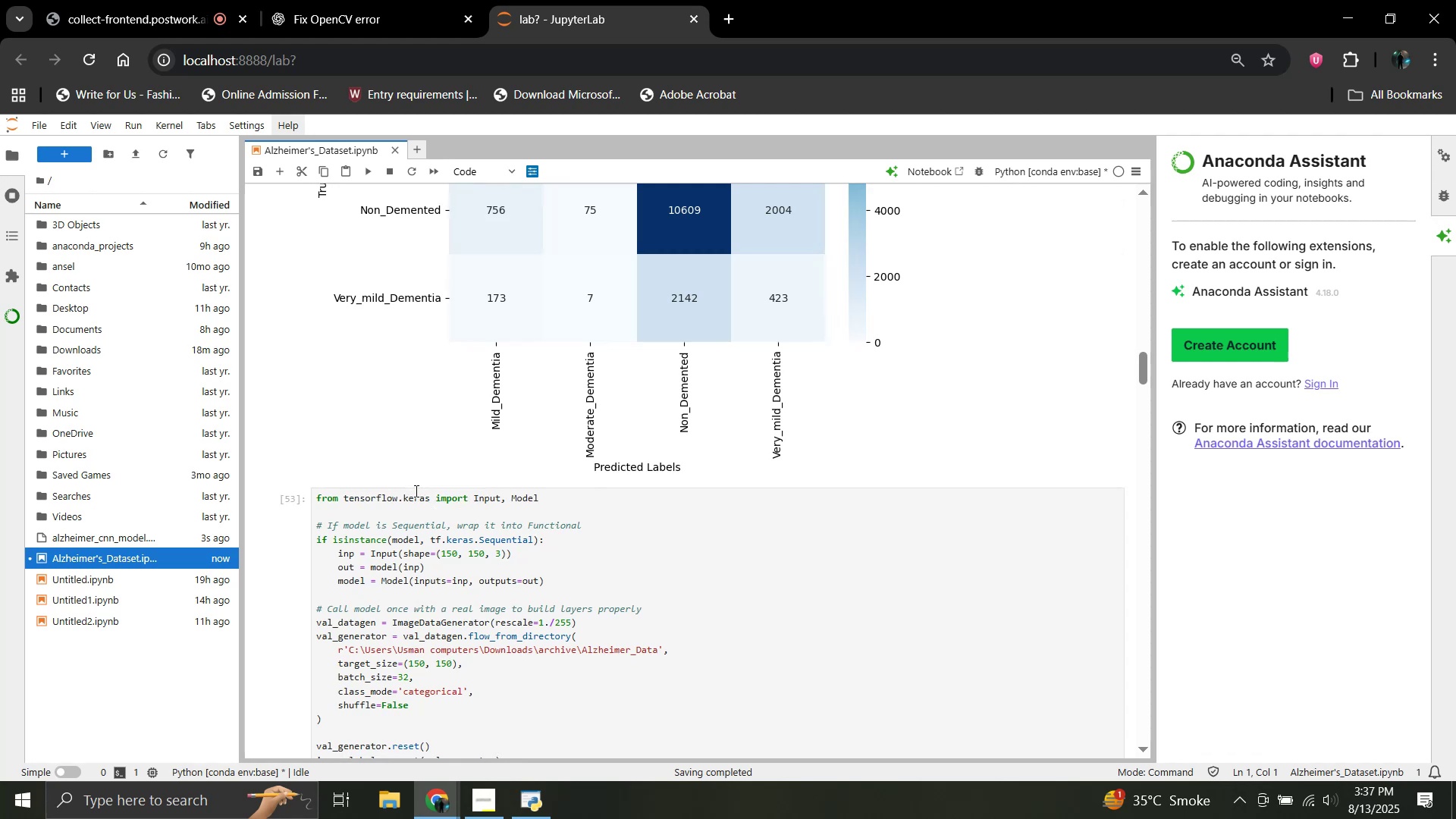 
scroll: coordinate [415, 491], scroll_direction: down, amount: 27.0
 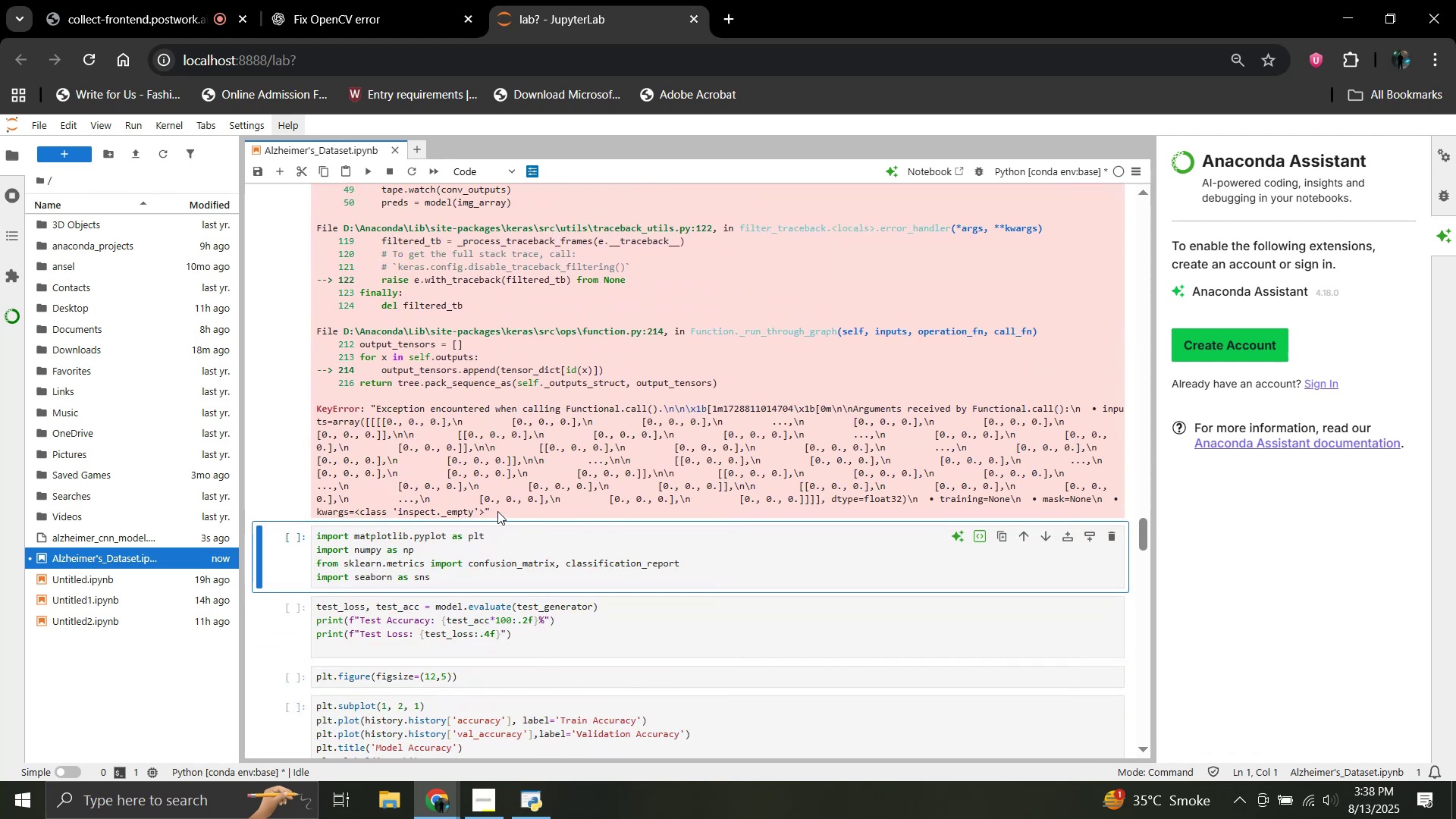 
wait(7.13)
 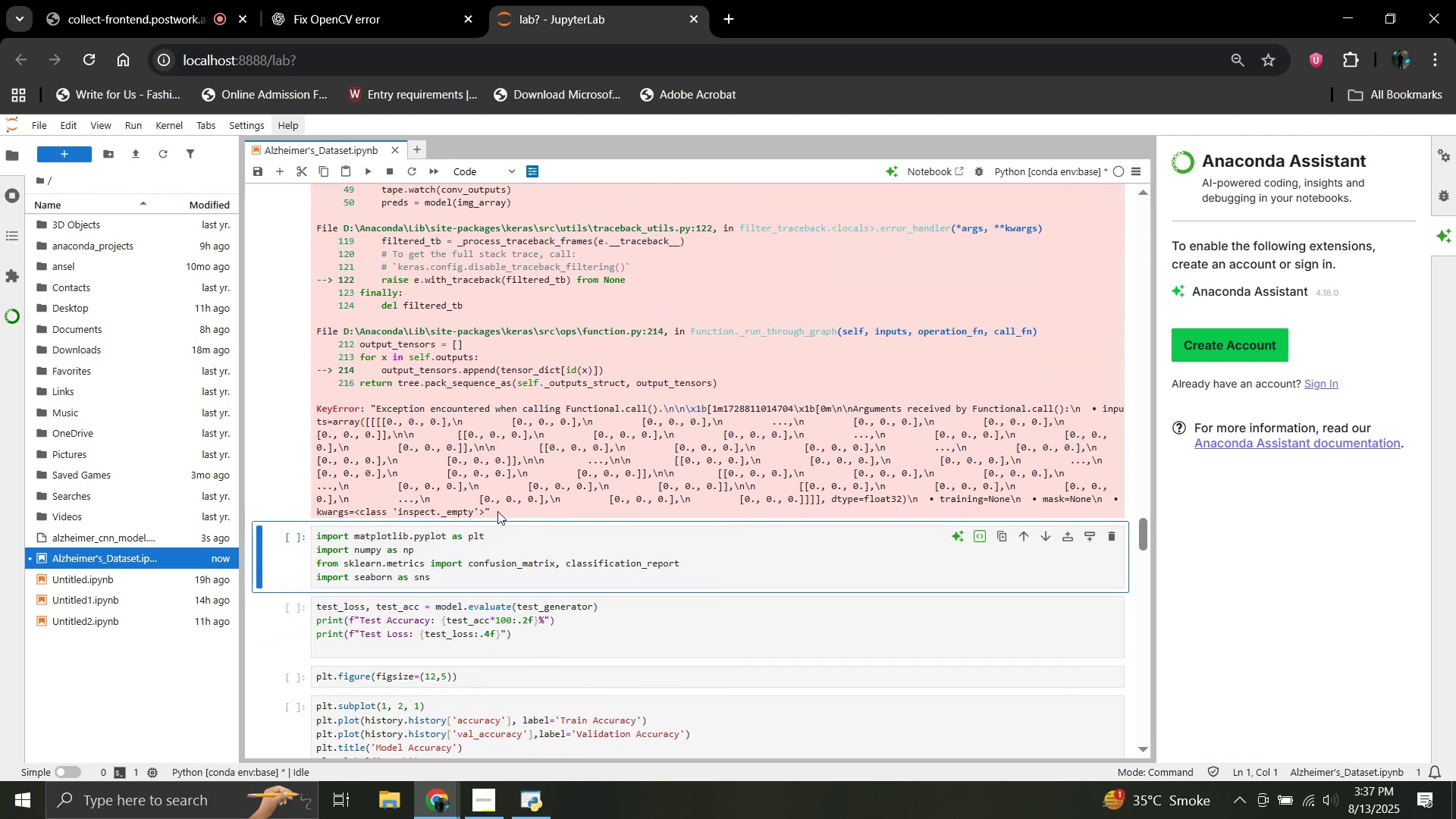 
left_click_drag(start_coordinate=[497, 510], to_coordinate=[389, 440])
 